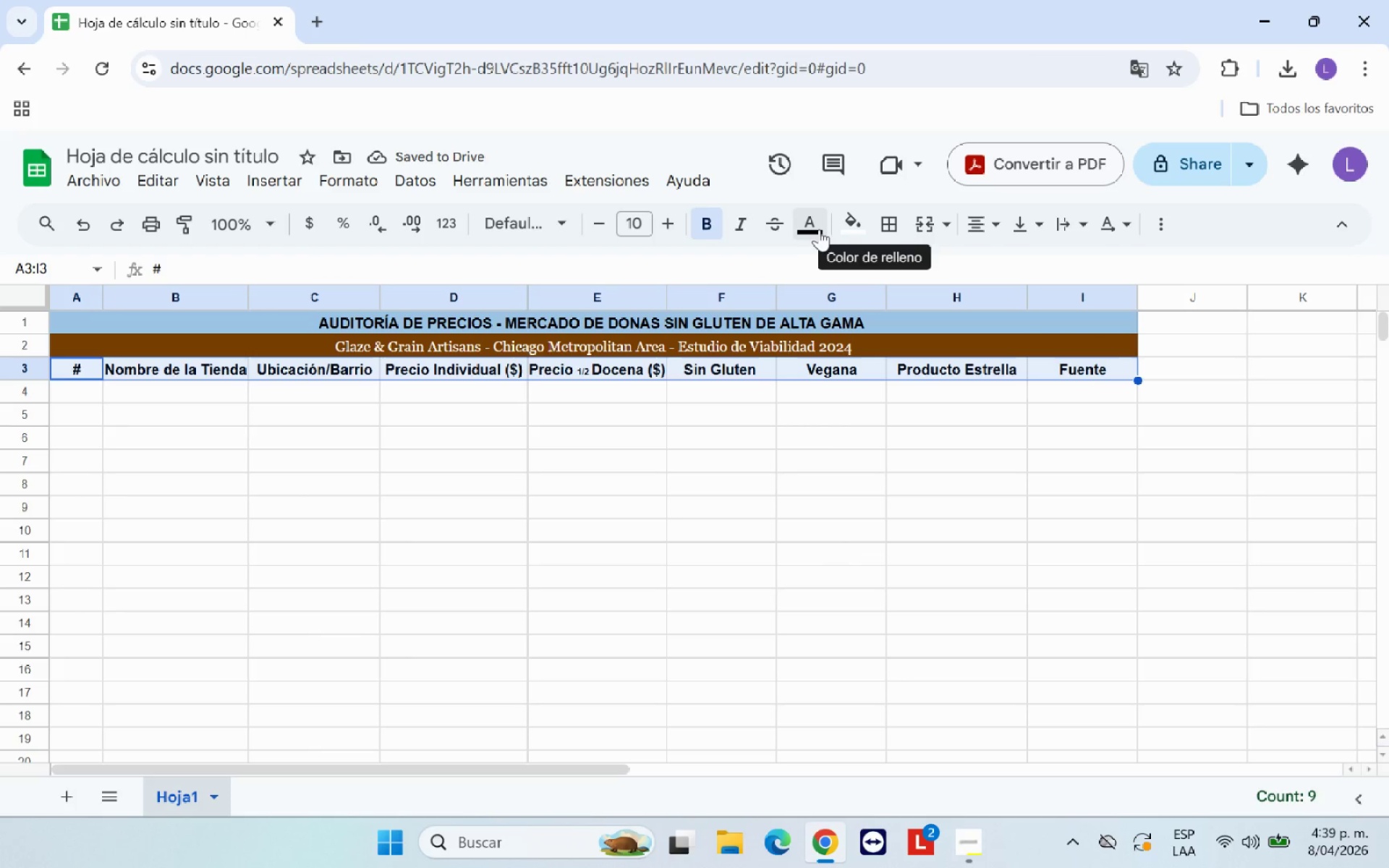 
left_click([855, 229])
 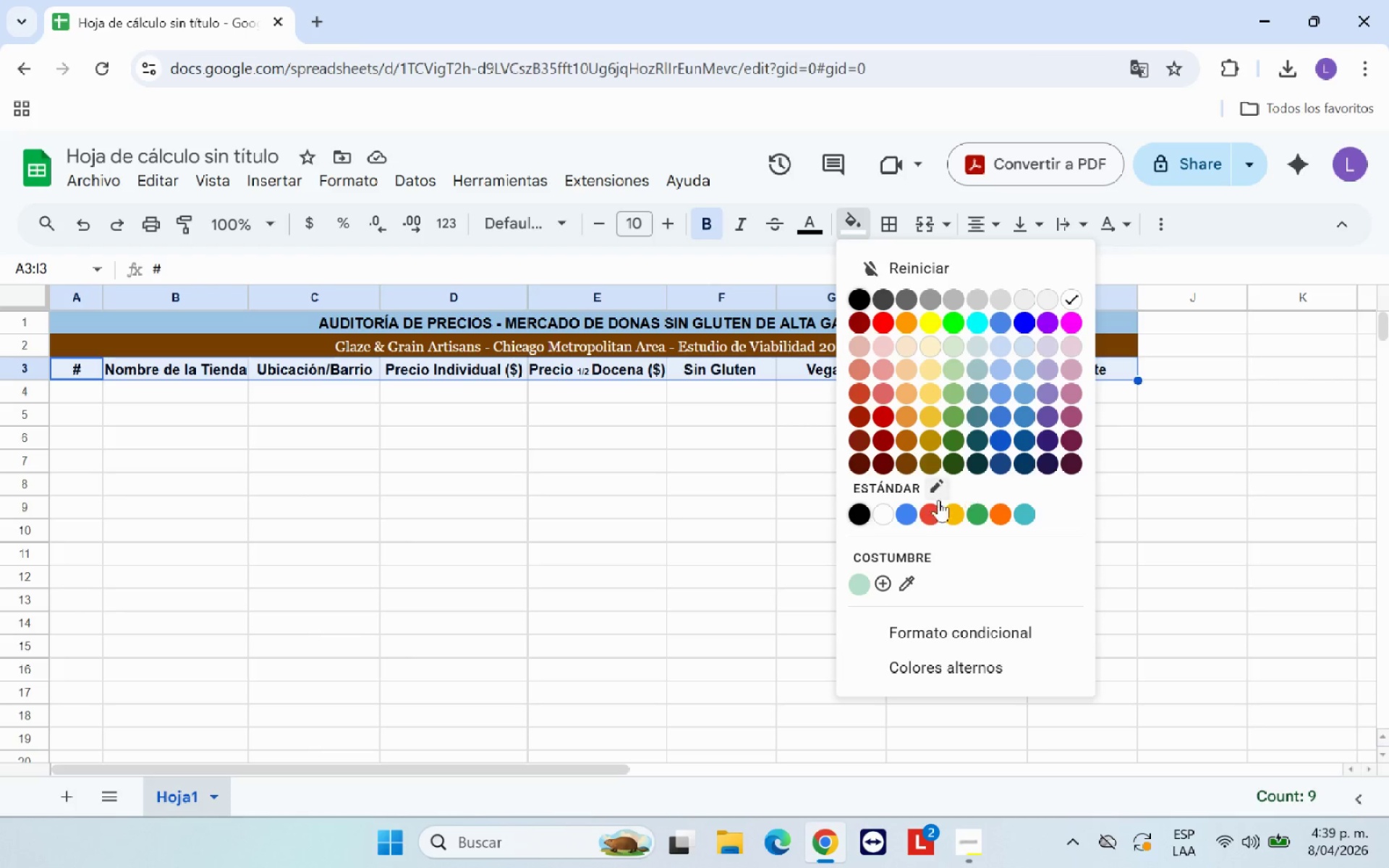 
double_click([666, 512])
 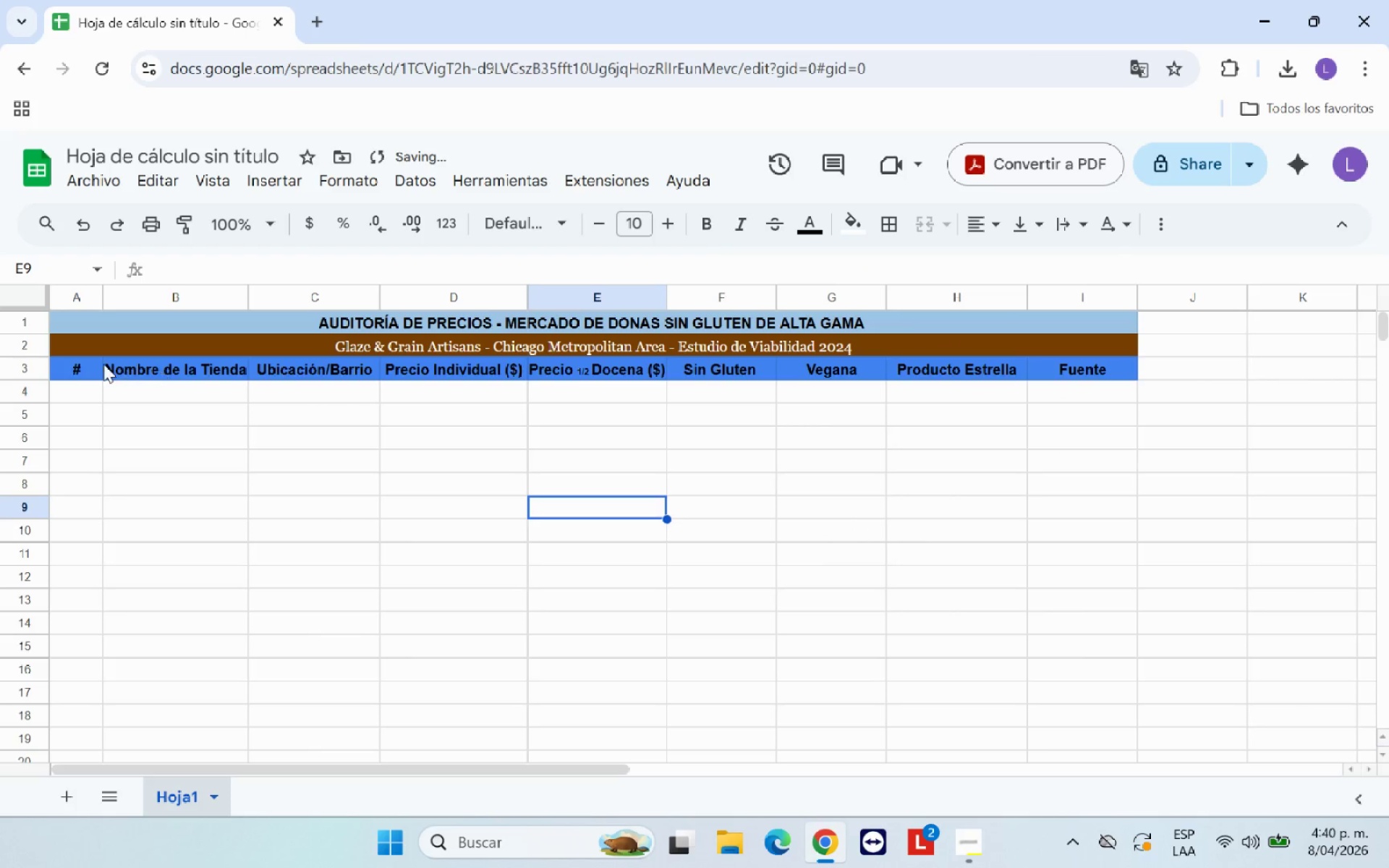 
left_click_drag(start_coordinate=[84, 364], to_coordinate=[775, 362])
 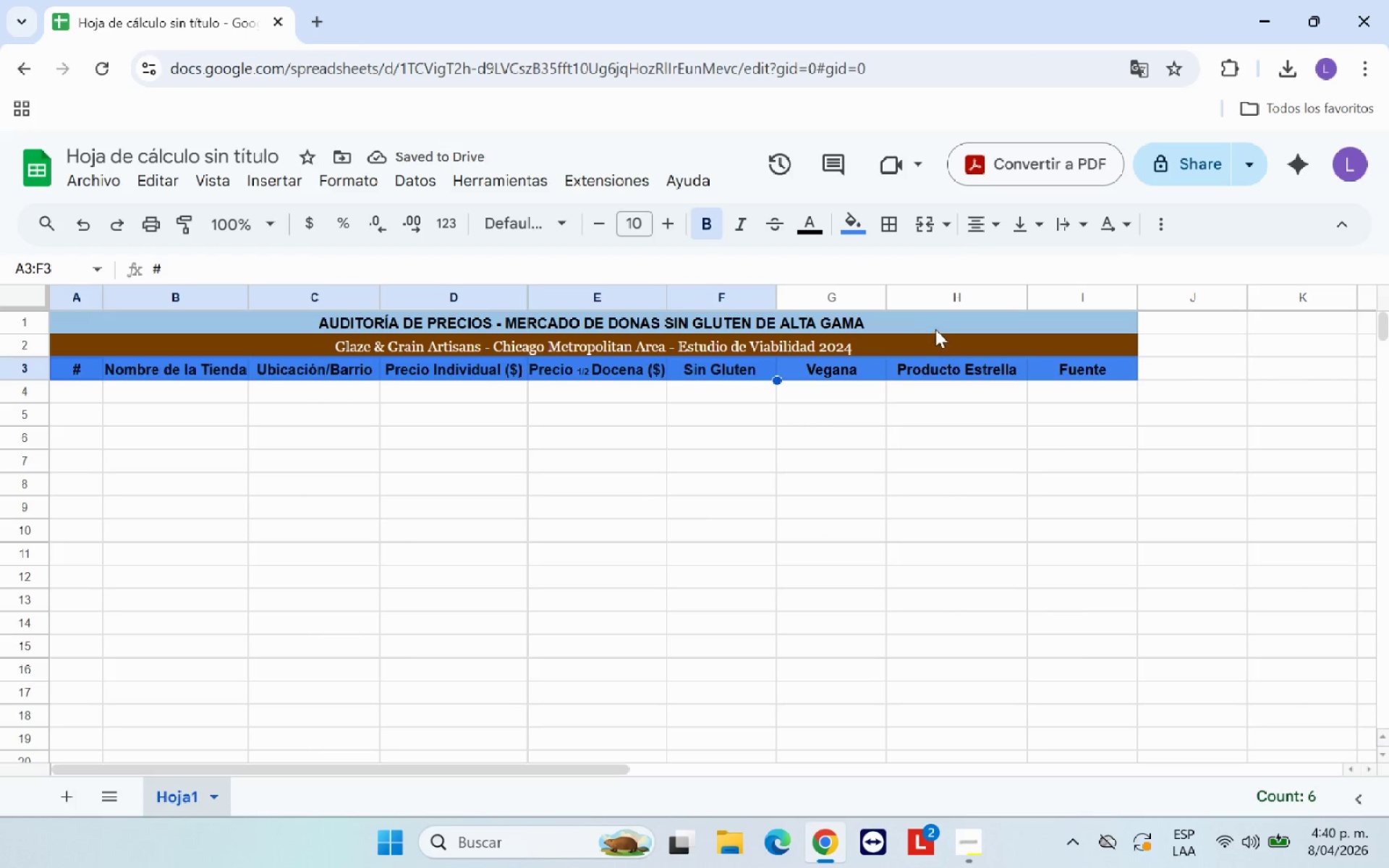 
left_click([938, 322])
 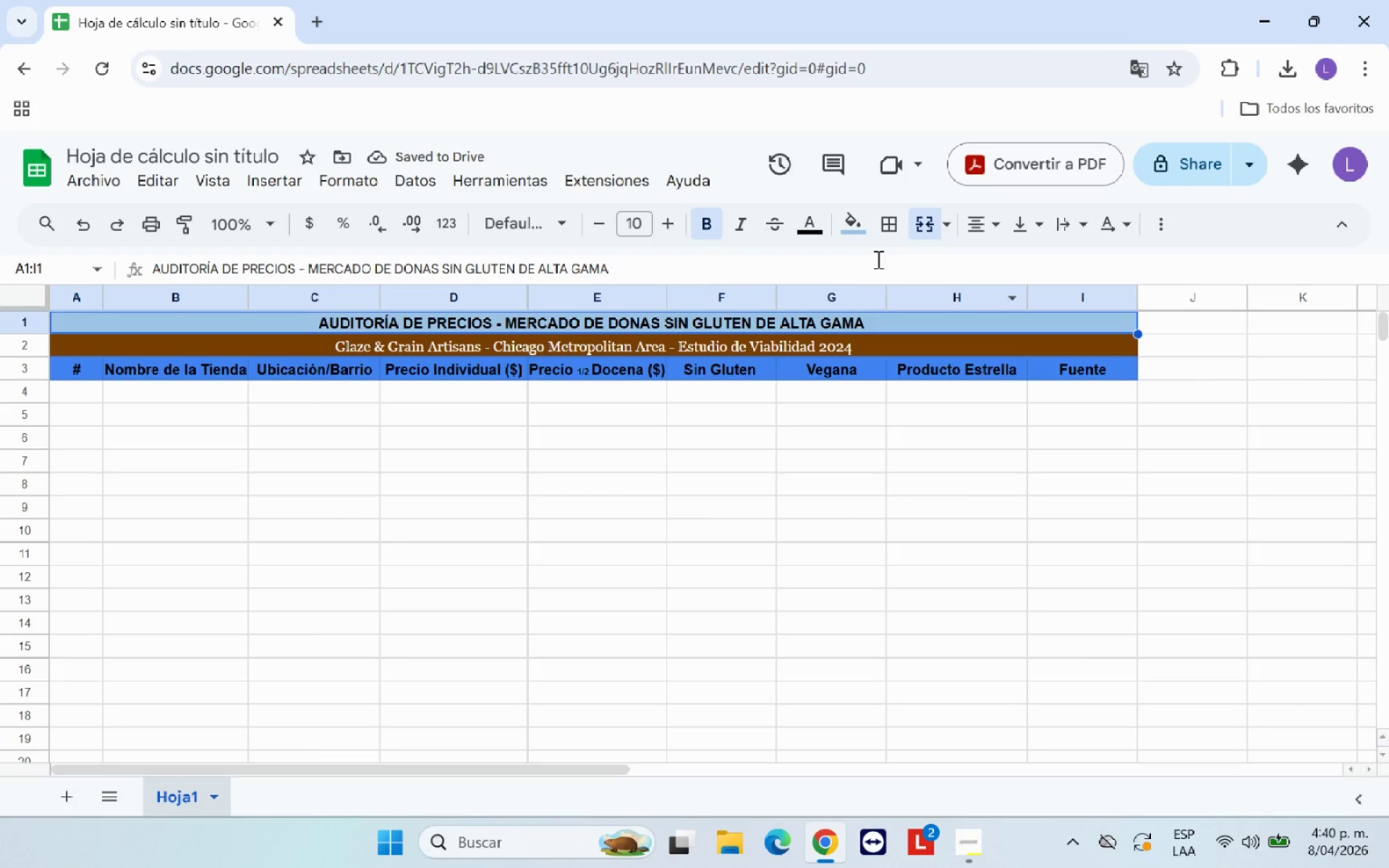 
left_click([862, 235])
 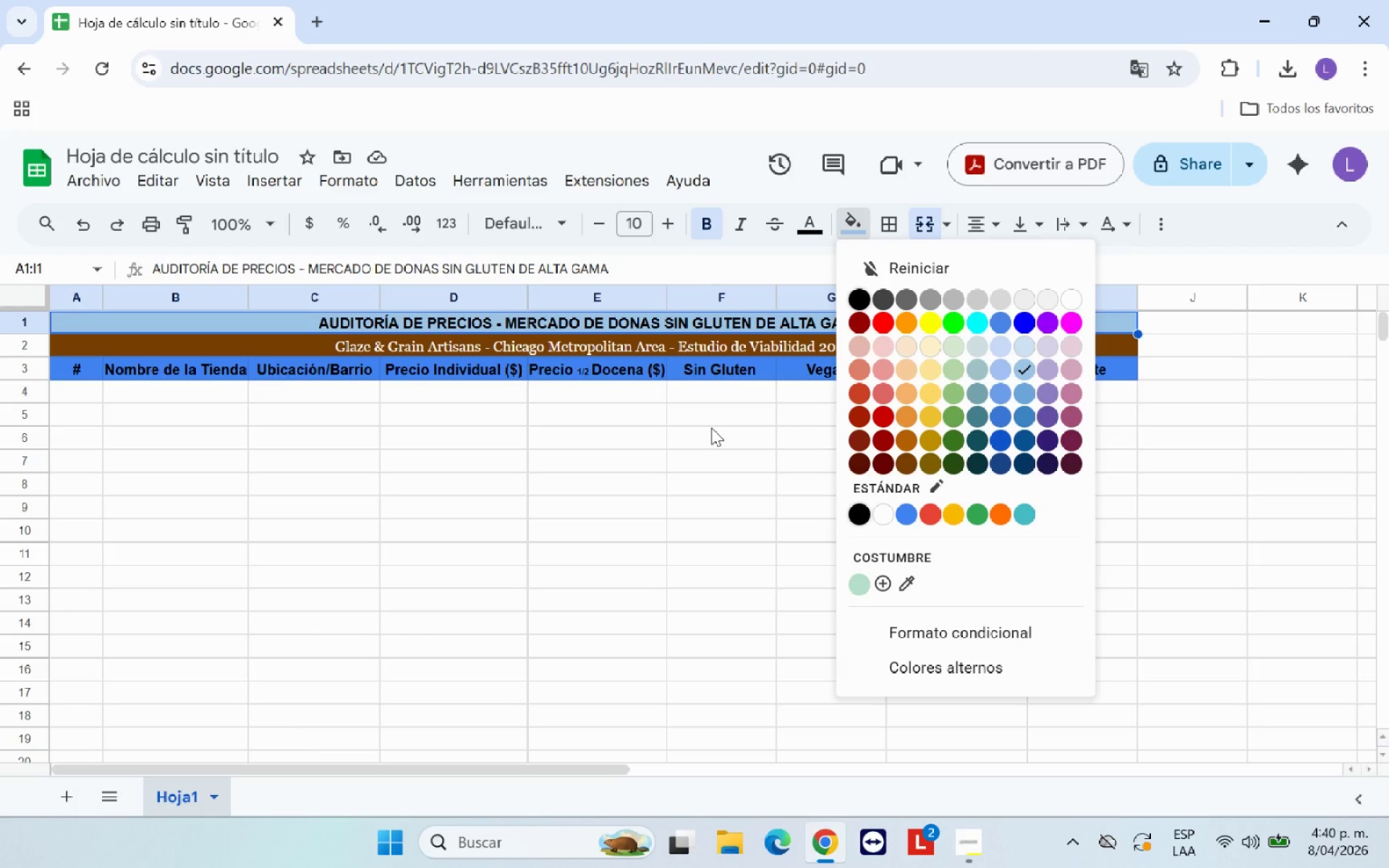 
wait(5.75)
 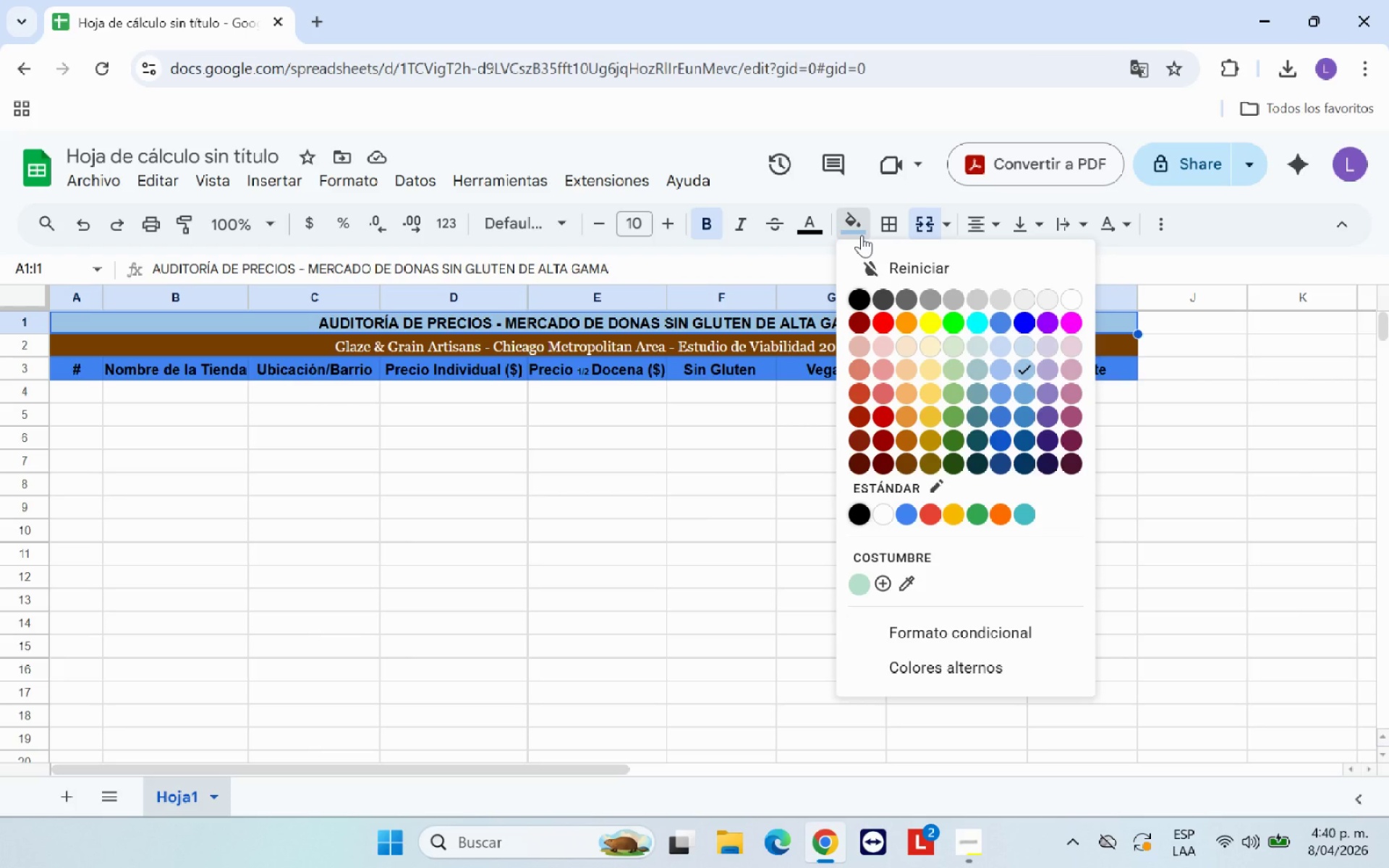 
left_click([711, 427])
 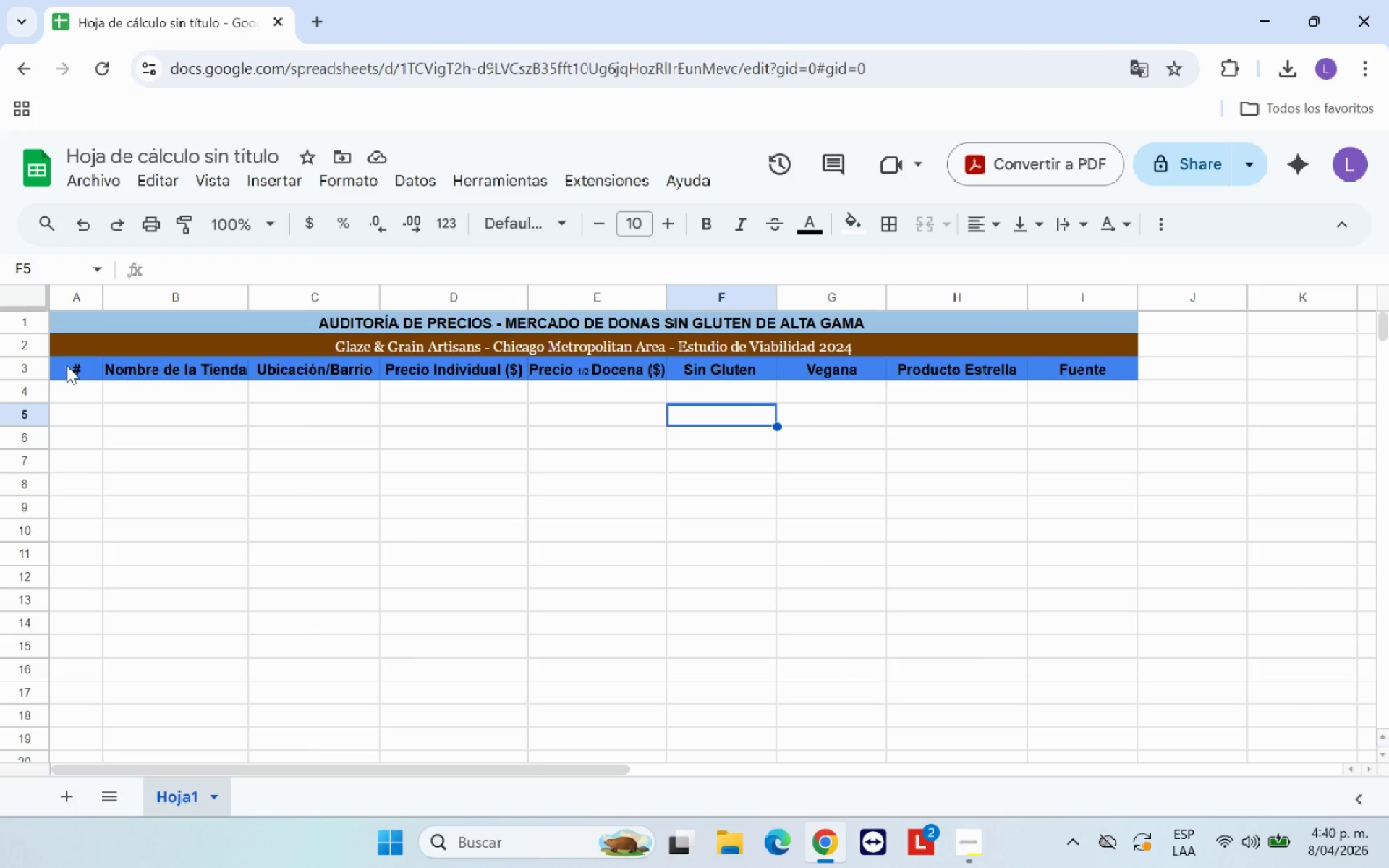 
left_click_drag(start_coordinate=[77, 365], to_coordinate=[1080, 374])
 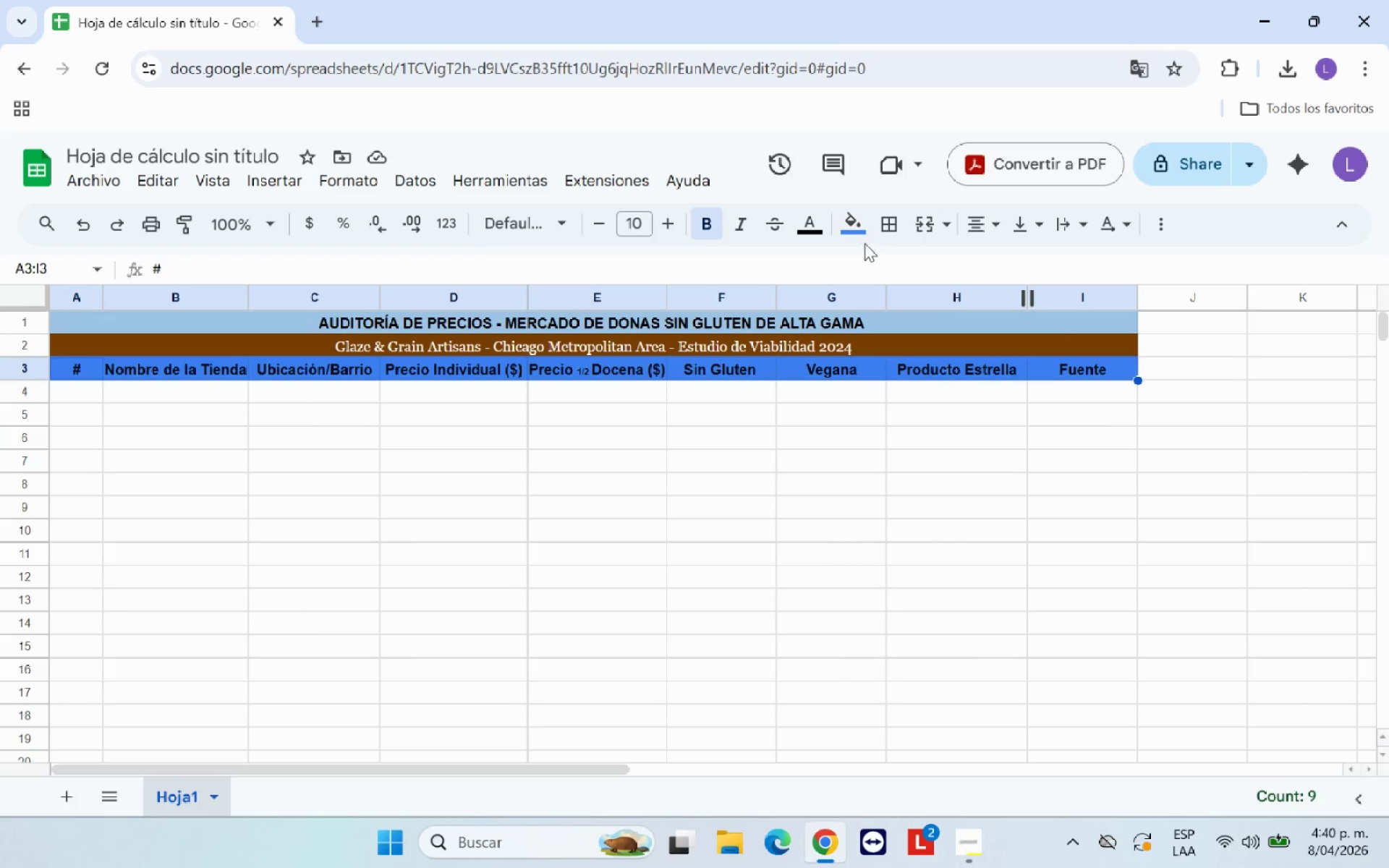 
left_click([851, 229])
 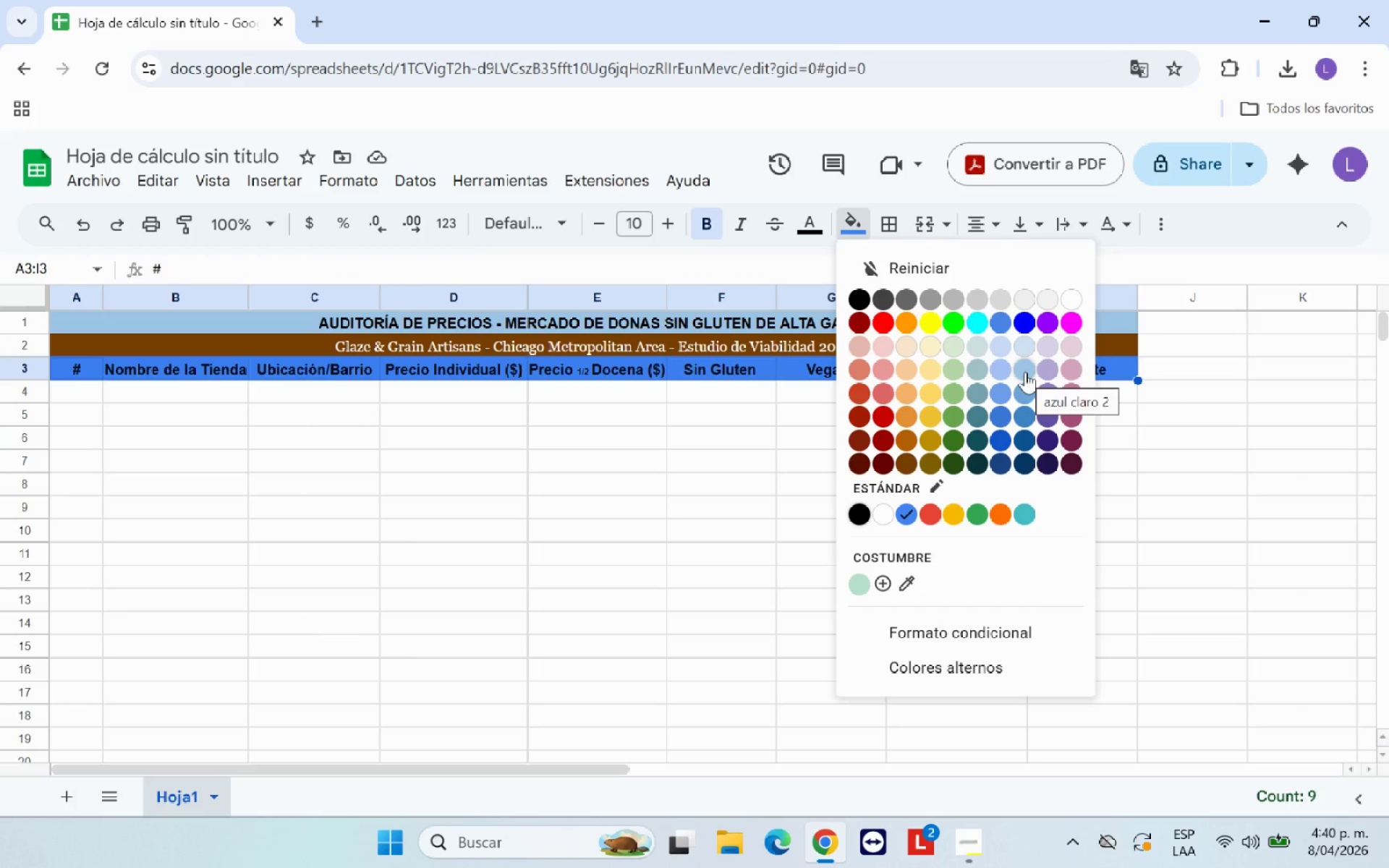 
wait(6.3)
 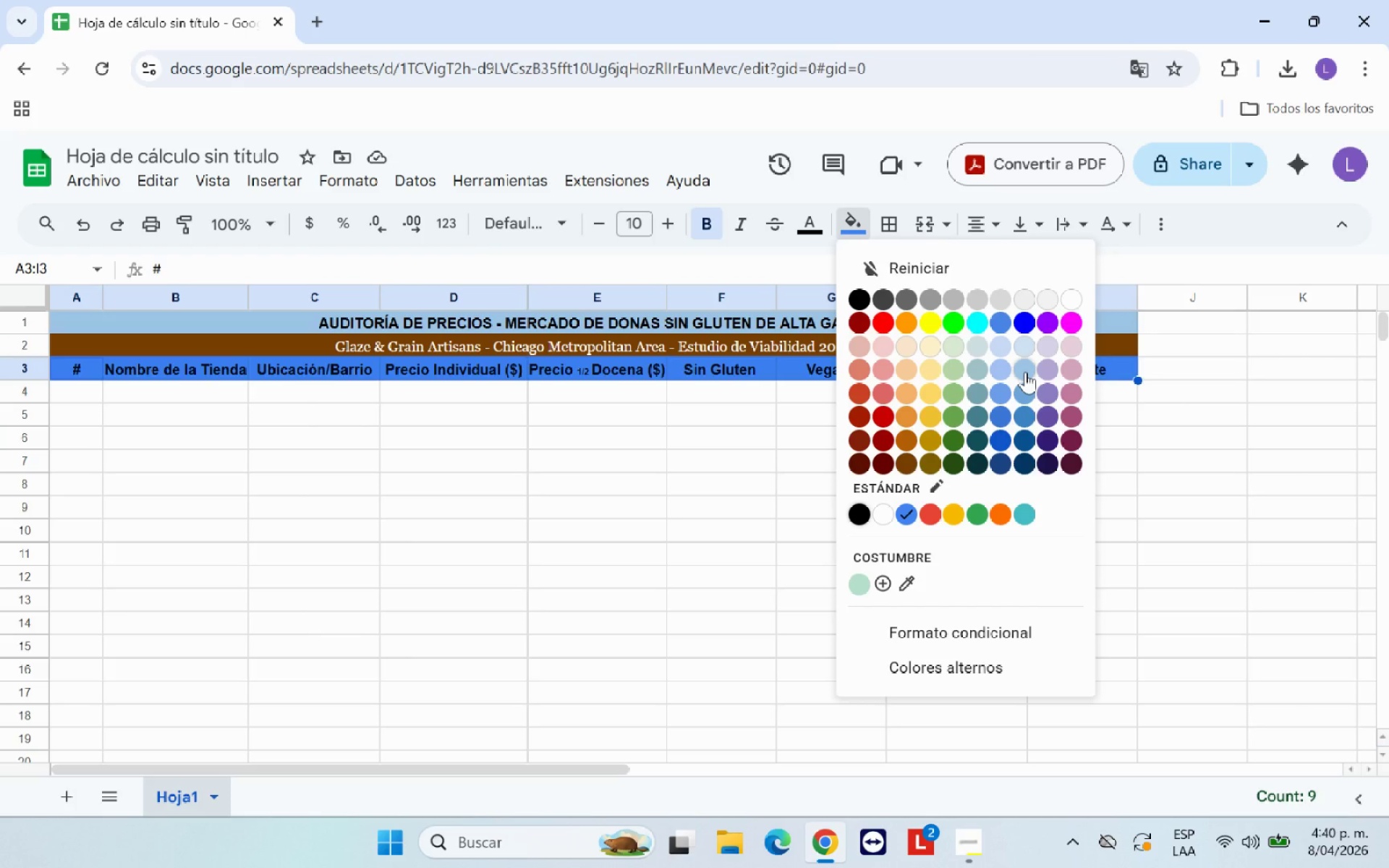 
left_click([1026, 367])
 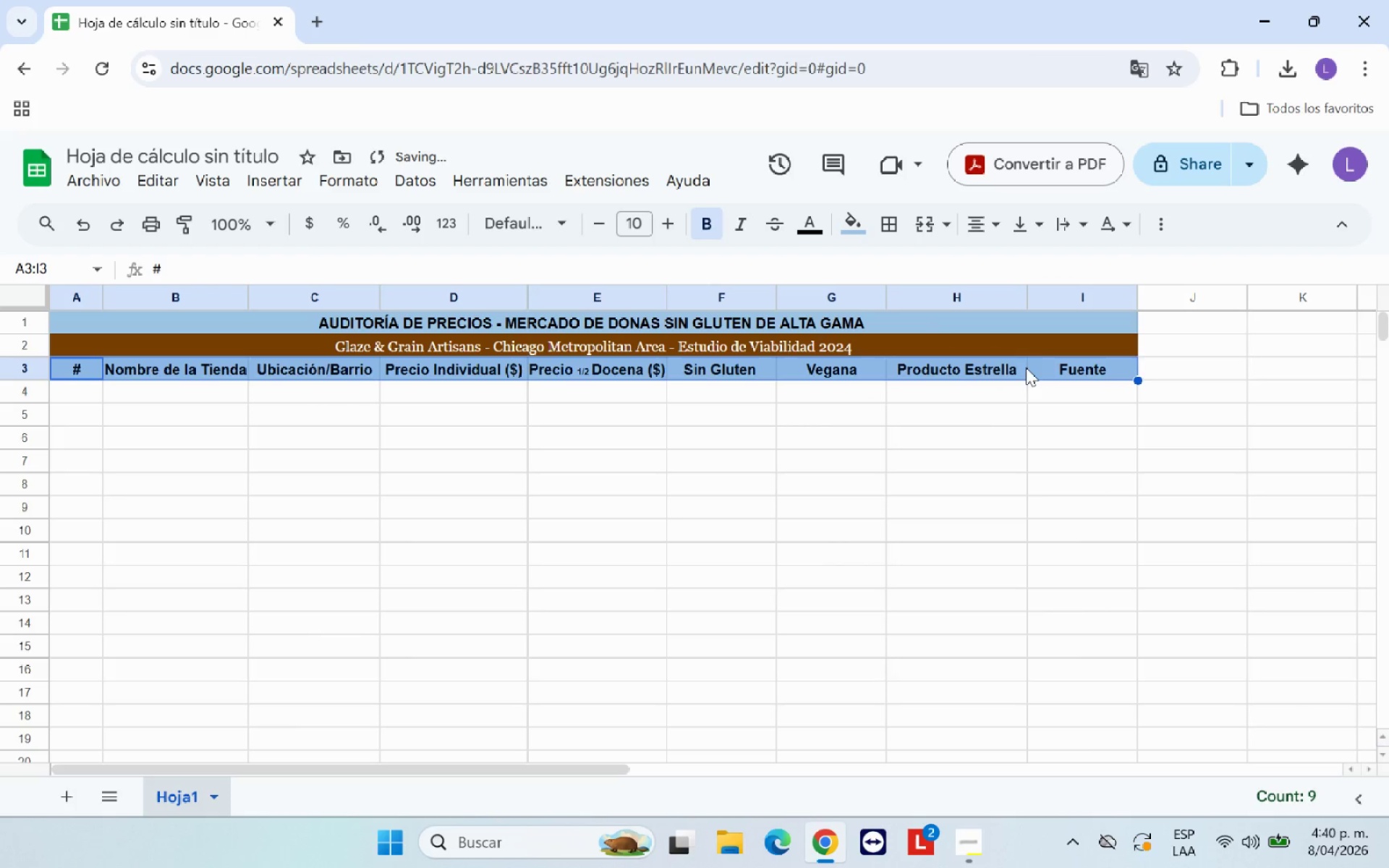 
left_click([989, 417])
 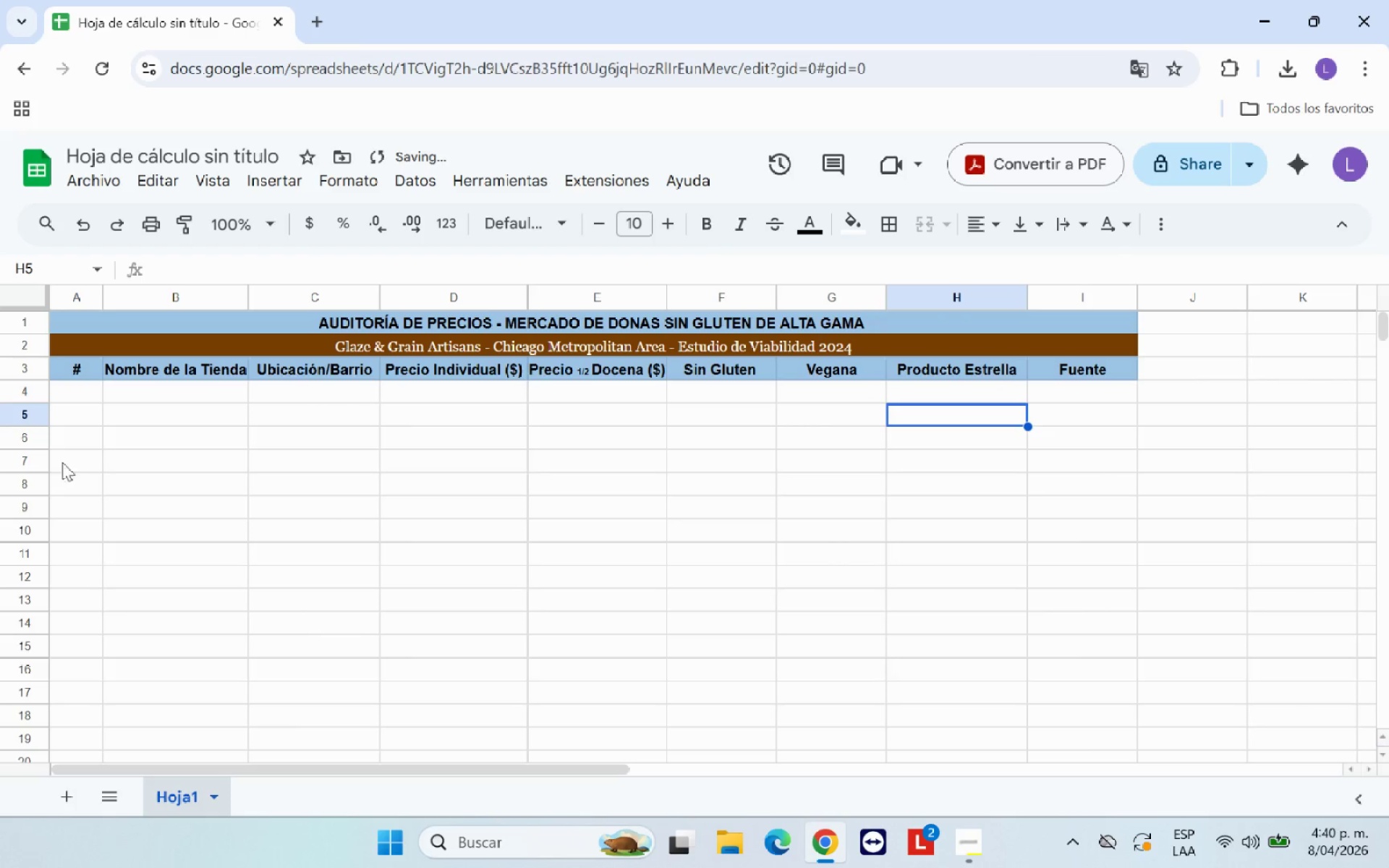 
left_click([153, 445])
 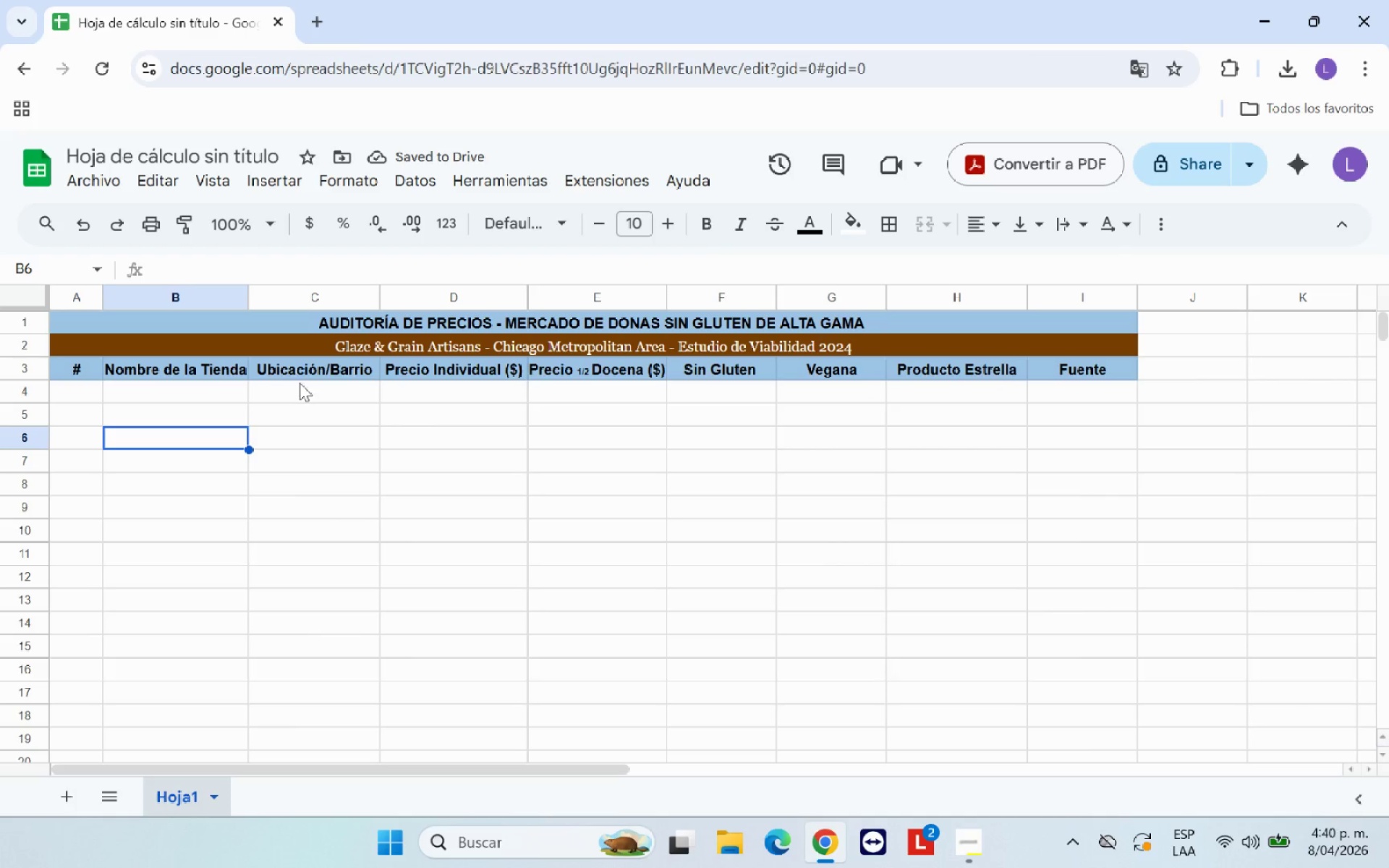 
left_click([409, 338])
 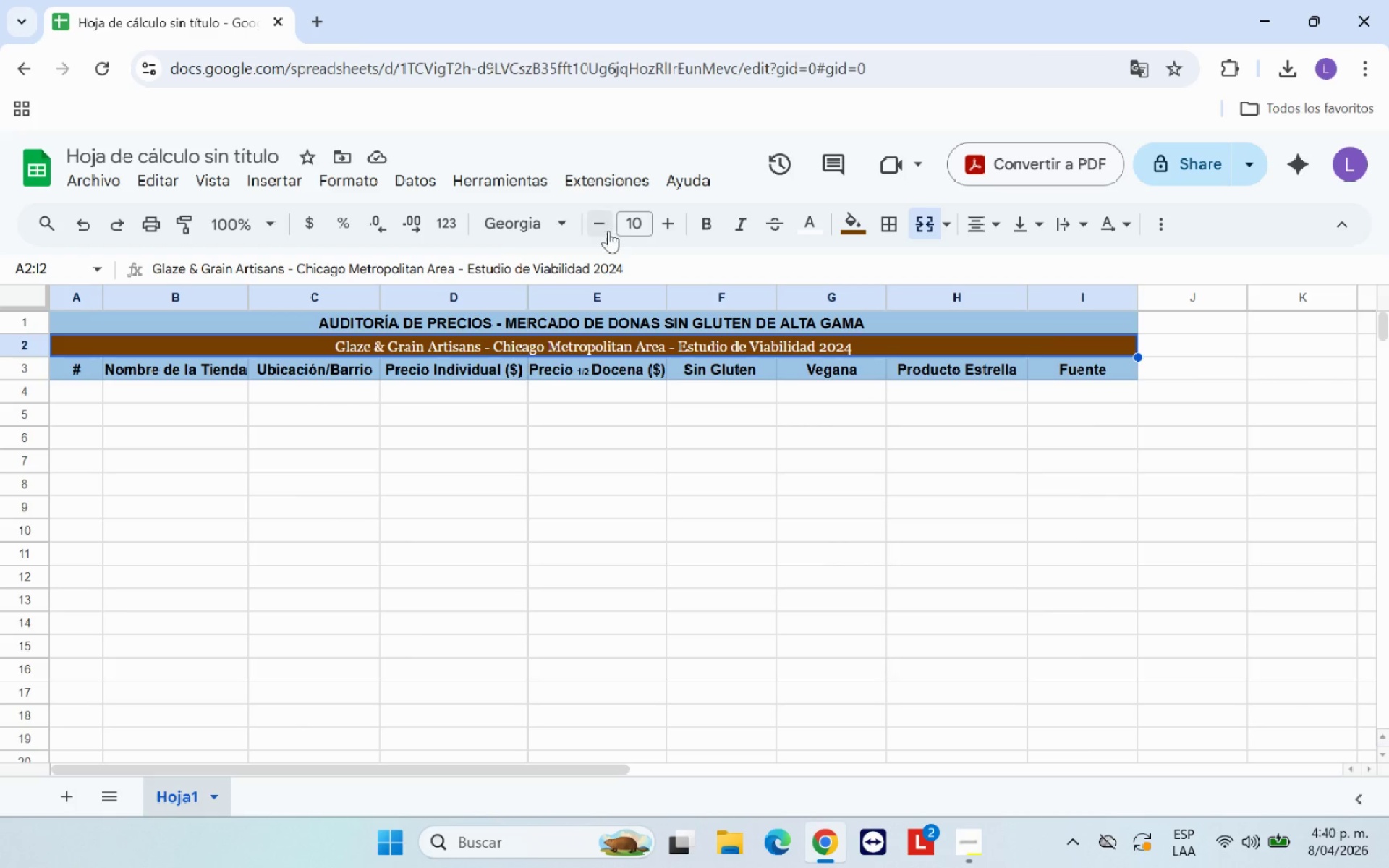 
double_click([601, 227])
 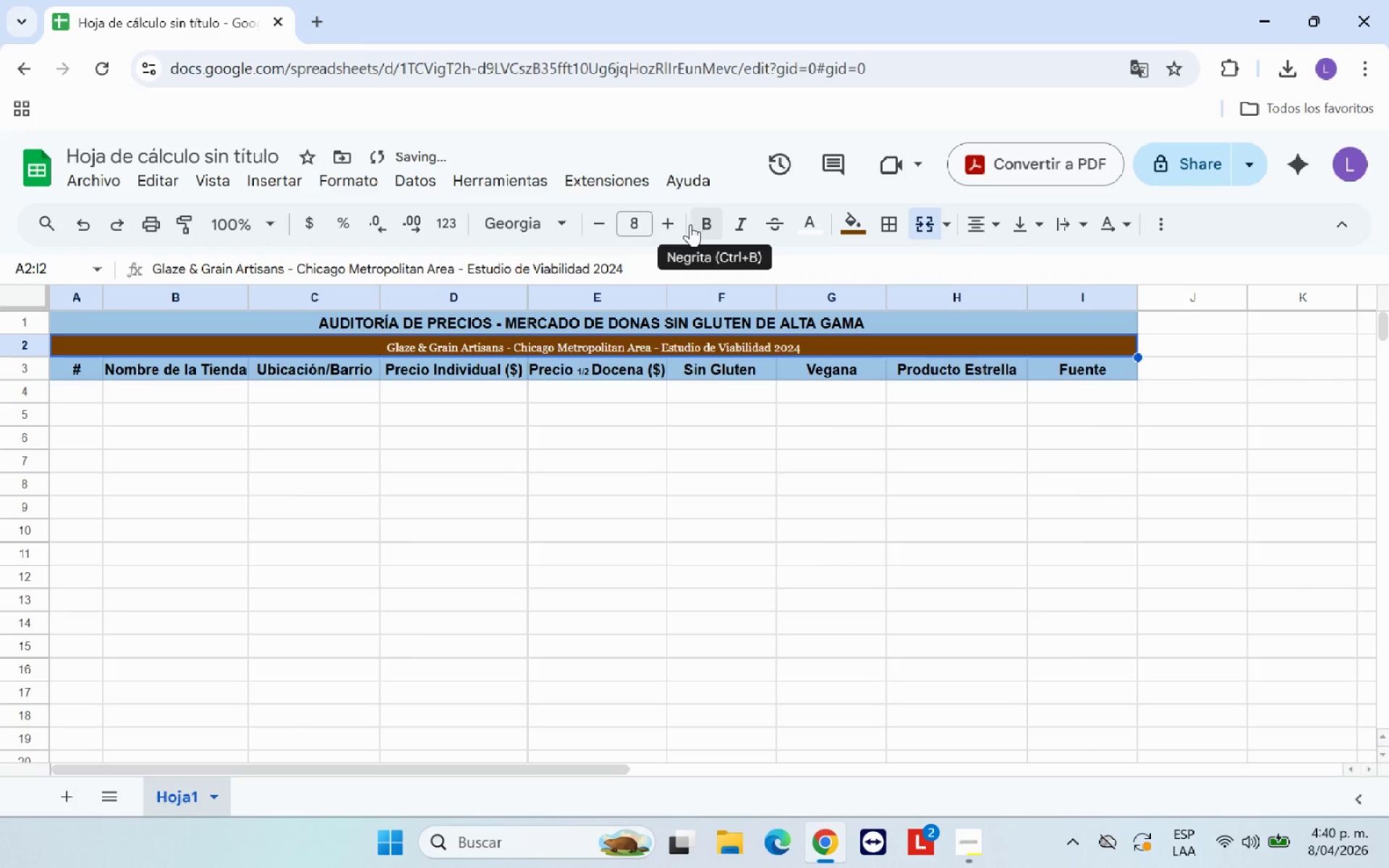 
left_click([670, 221])
 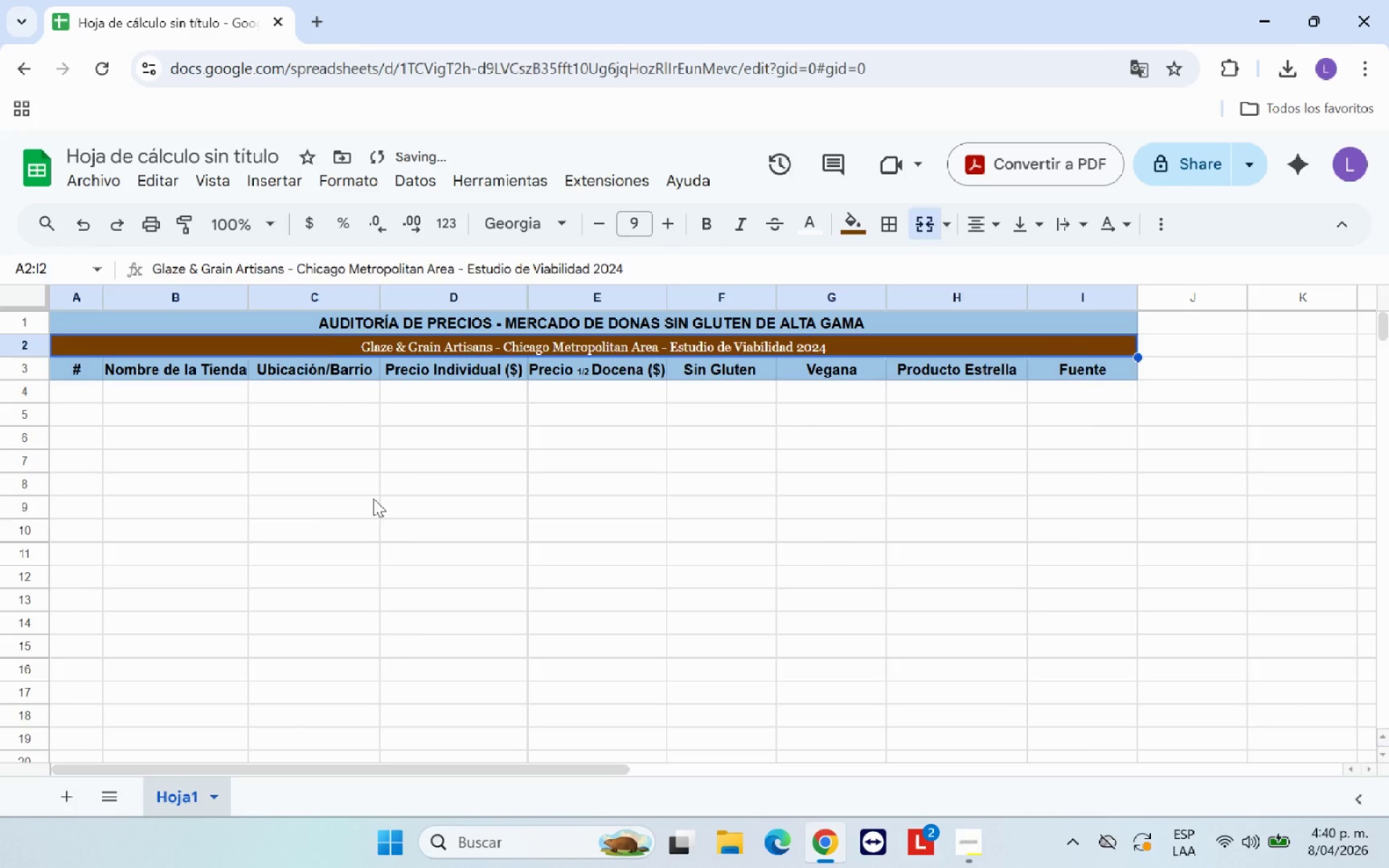 
left_click([373, 498])
 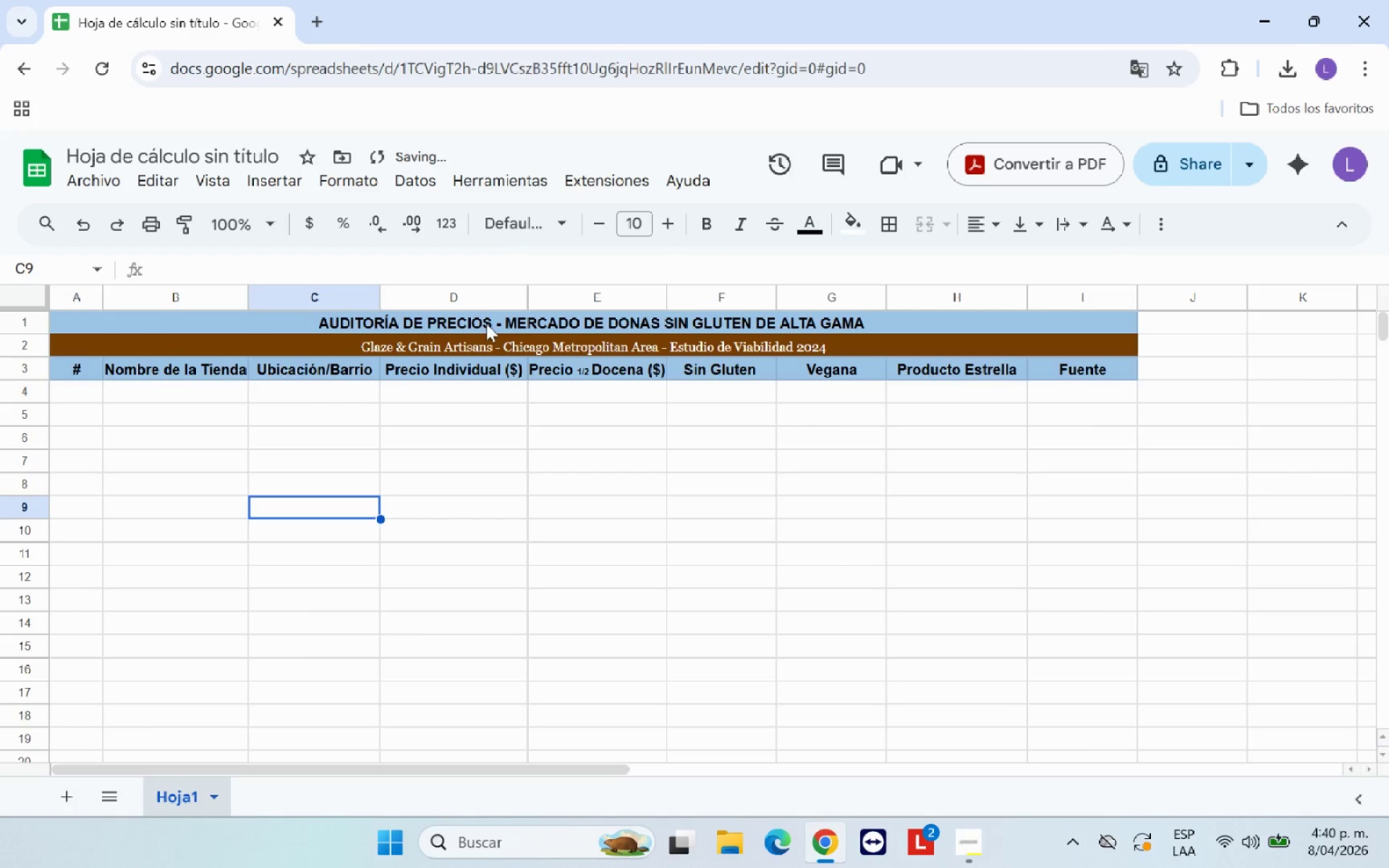 
left_click([486, 322])
 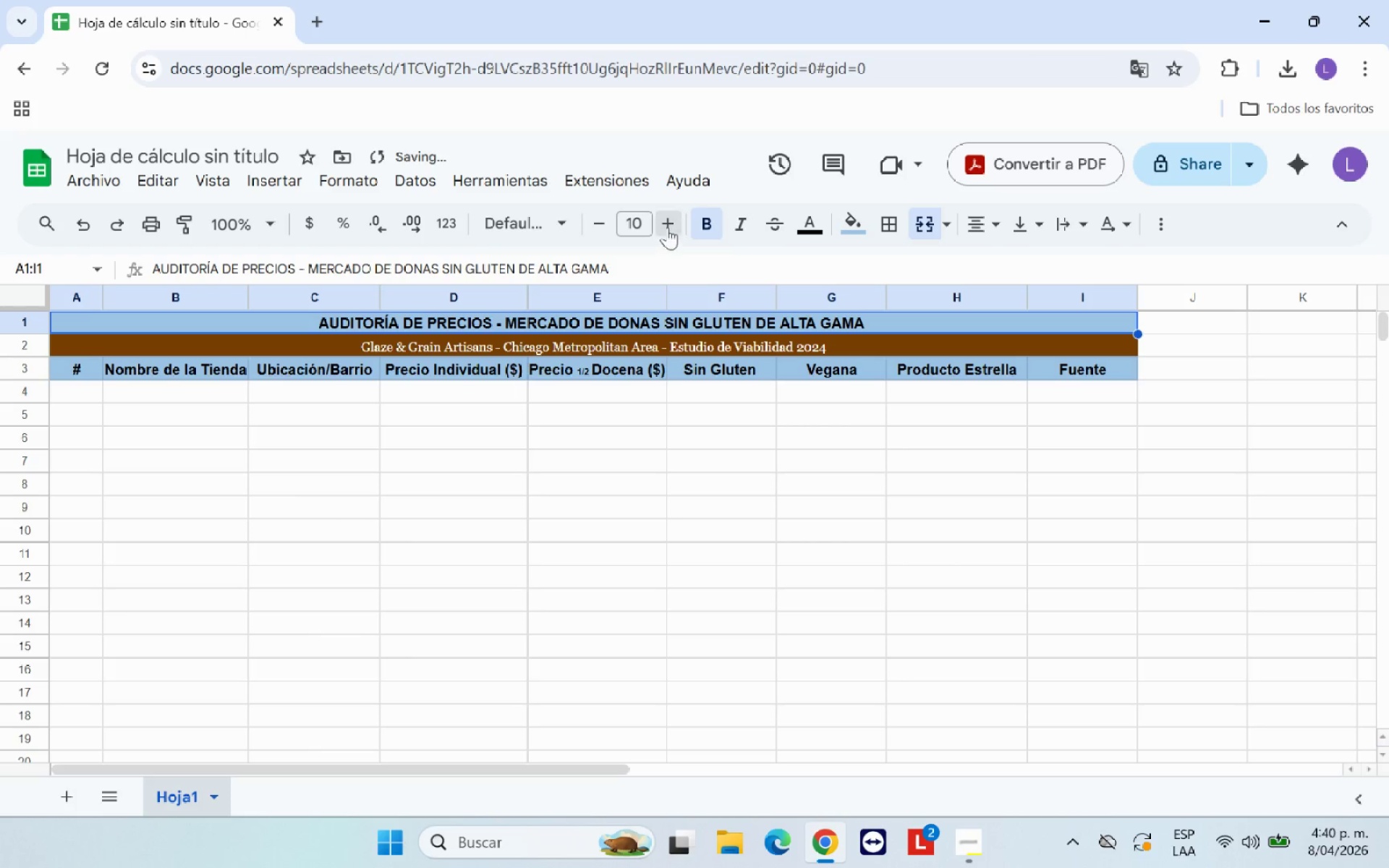 
double_click([667, 227])
 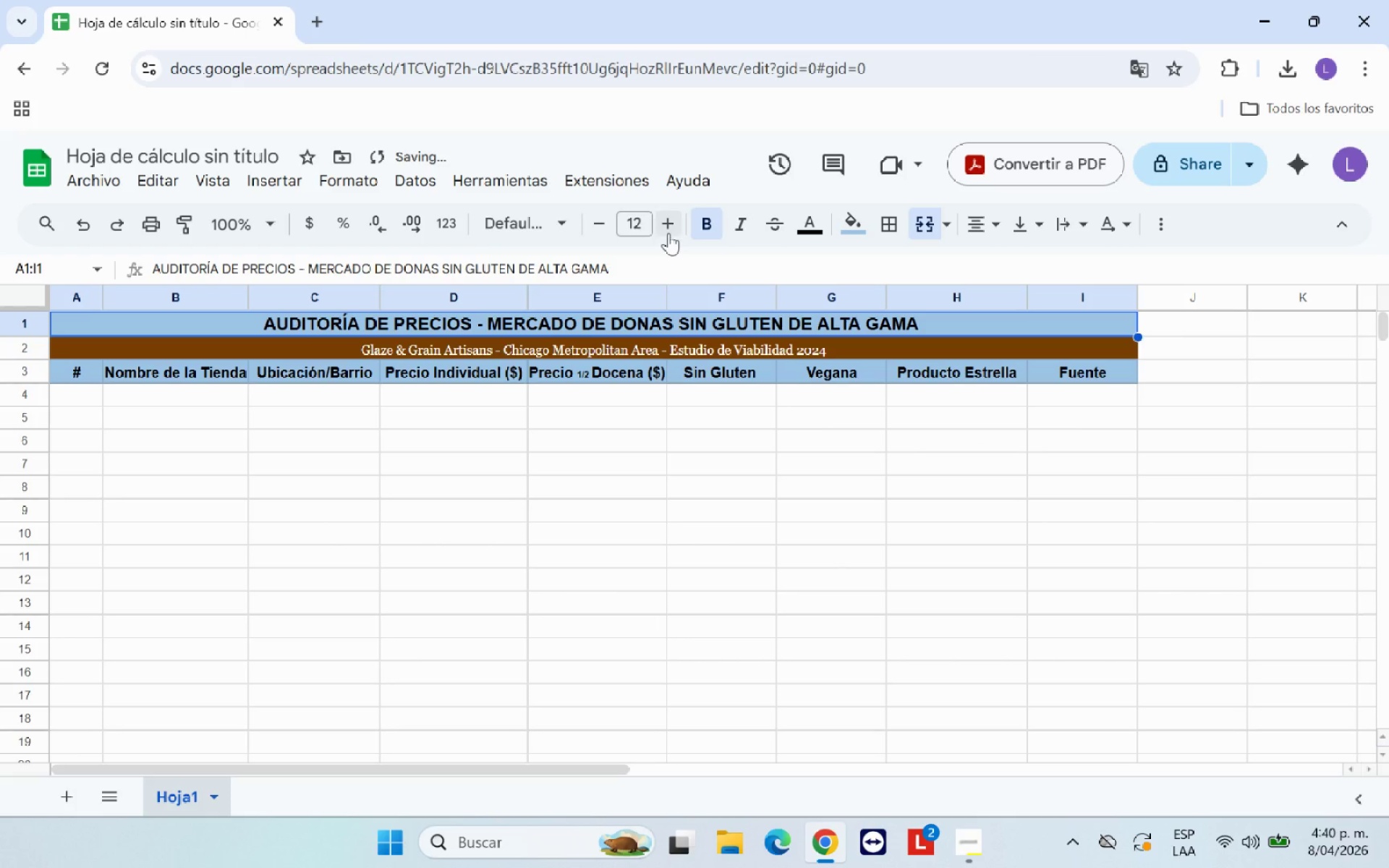 
left_click([674, 223])
 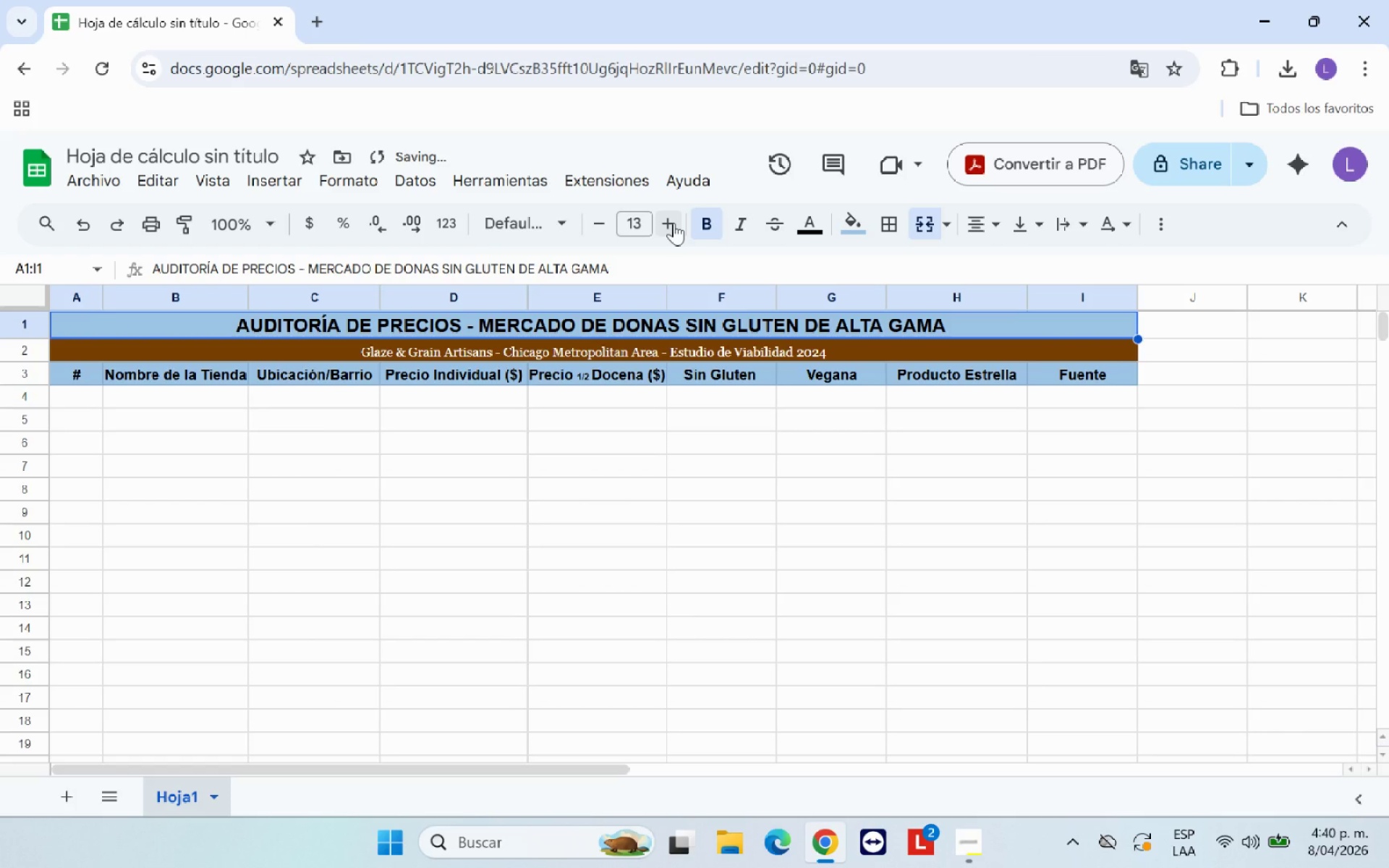 
left_click([674, 223])
 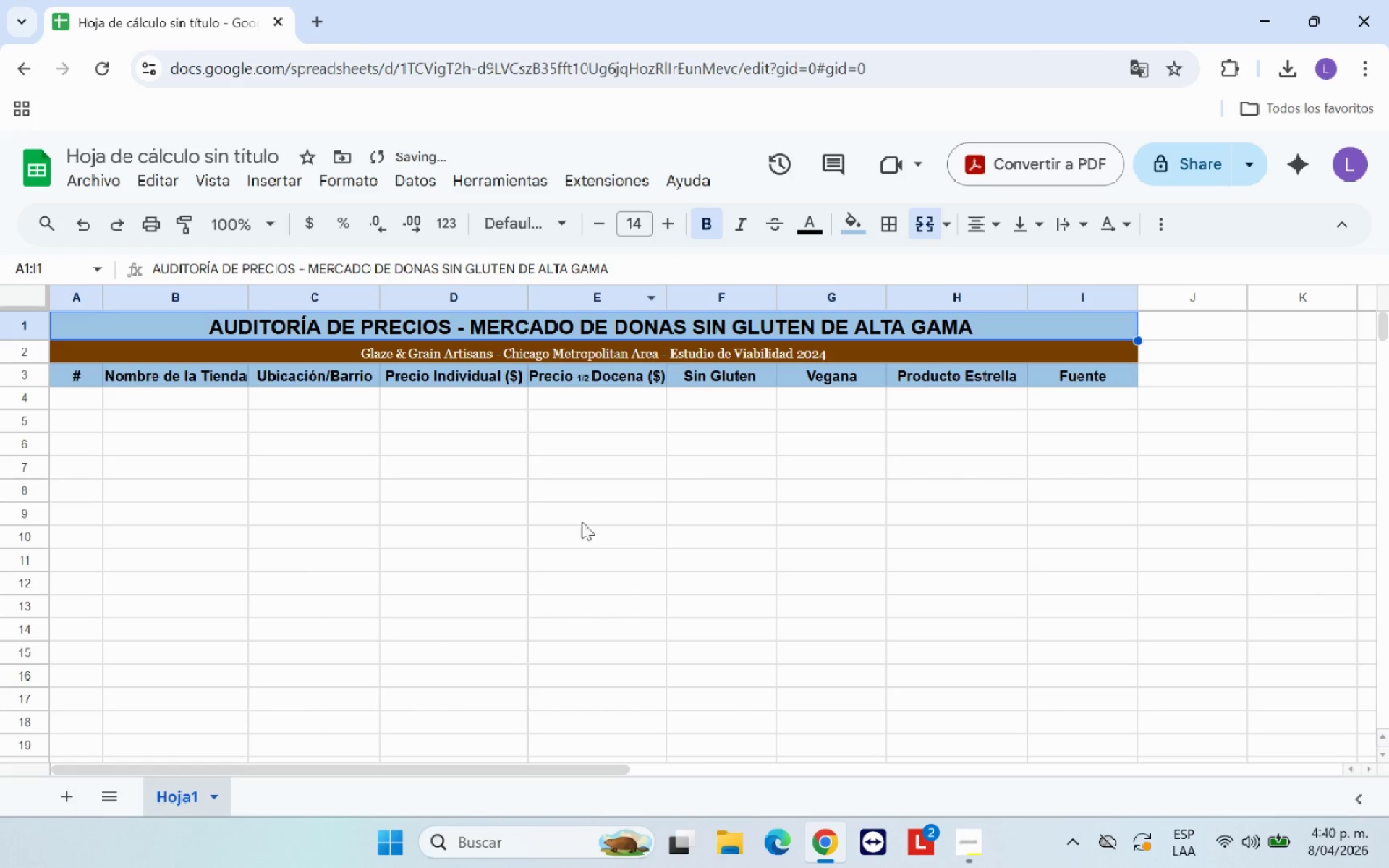 
left_click([585, 550])
 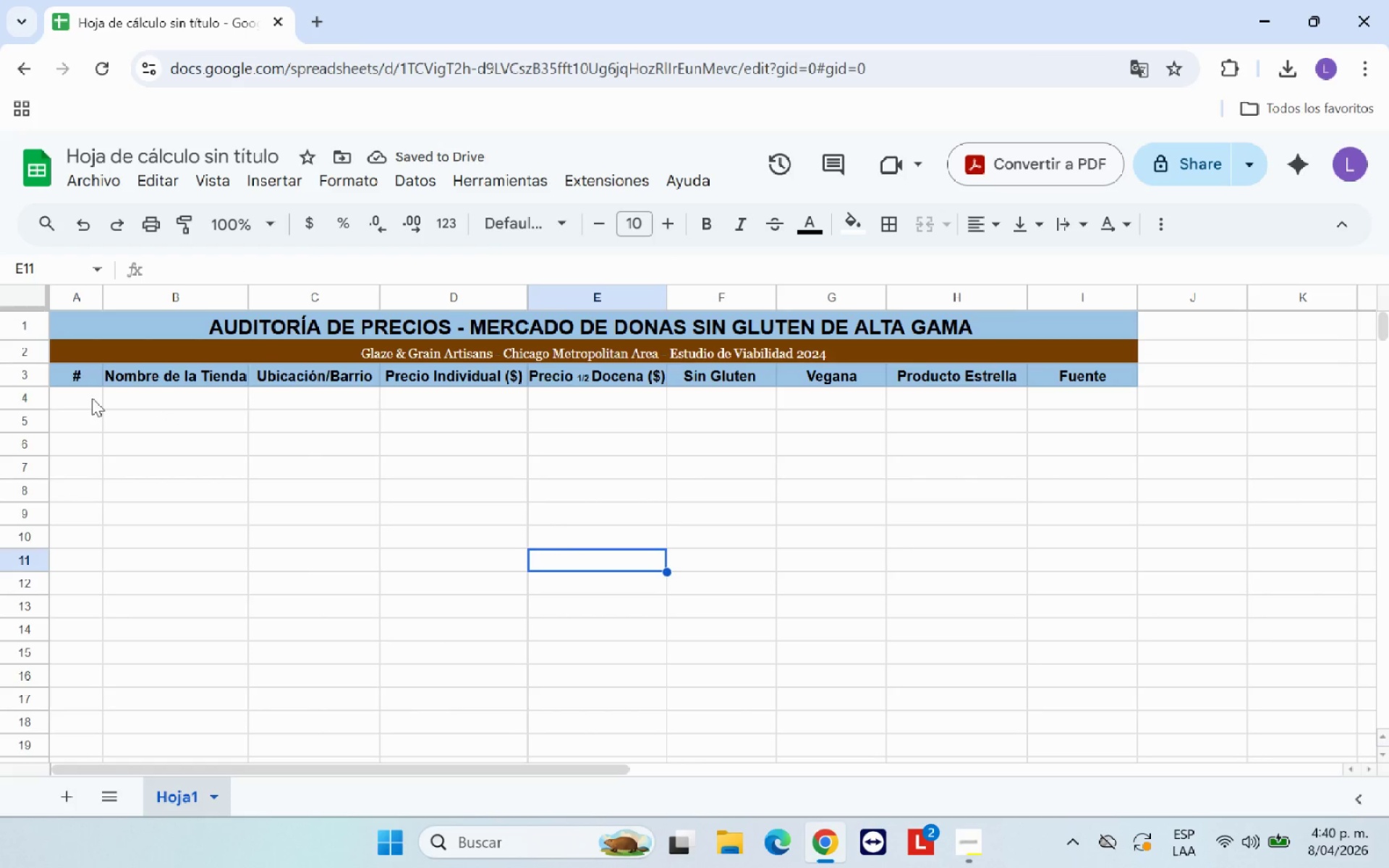 
left_click([92, 398])
 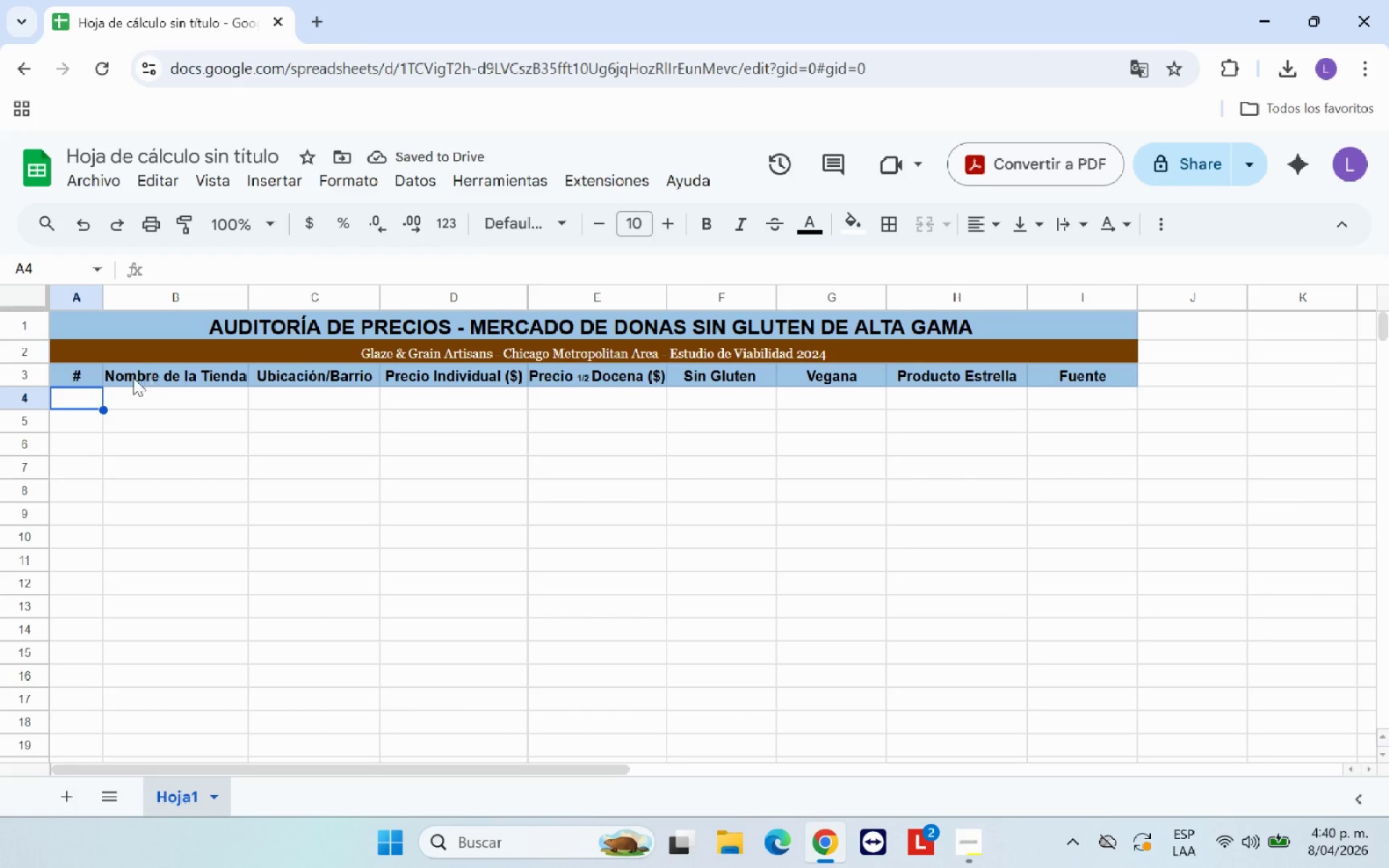 
left_click_drag(start_coordinate=[75, 372], to_coordinate=[1058, 375])
 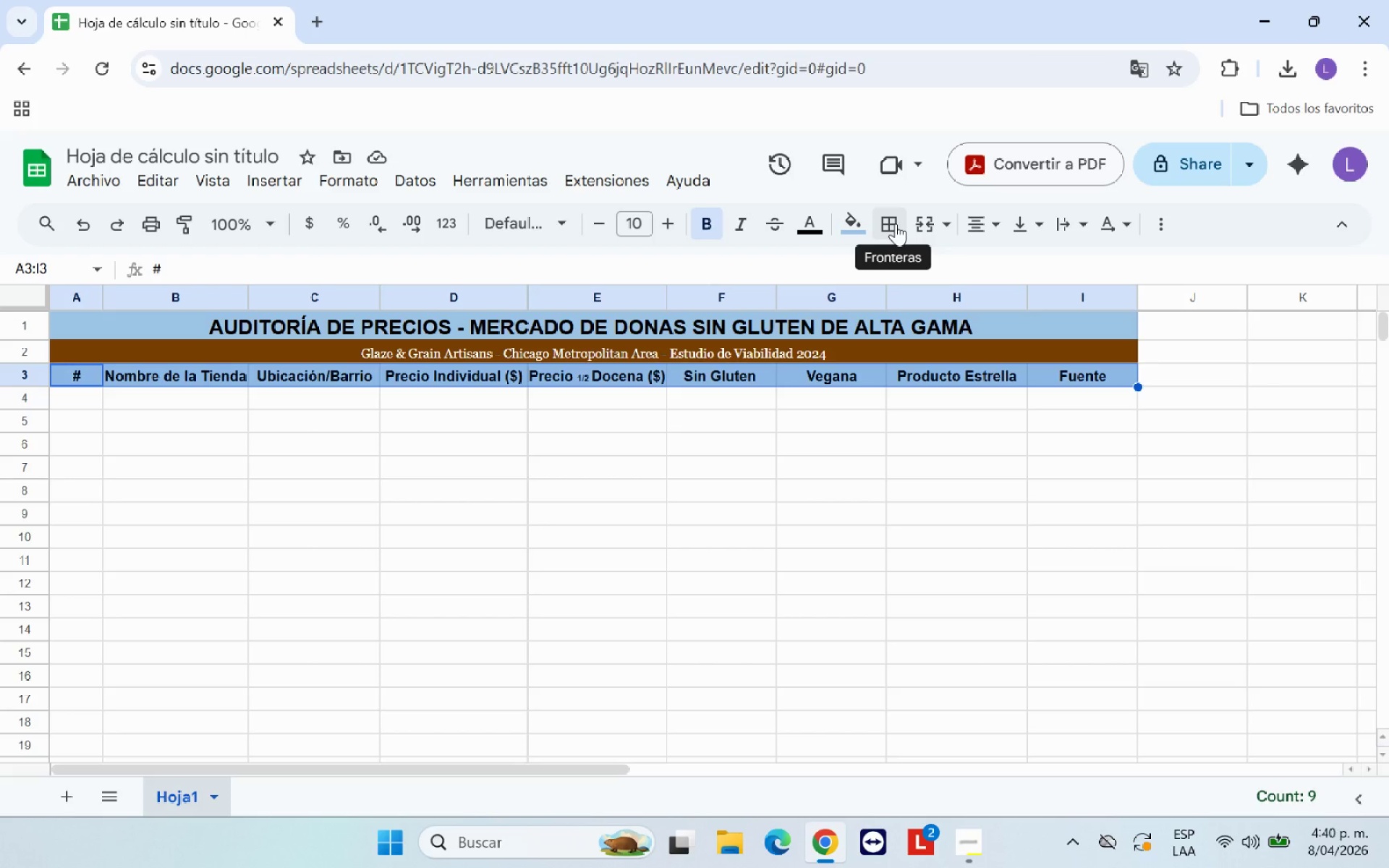 
left_click([895, 224])
 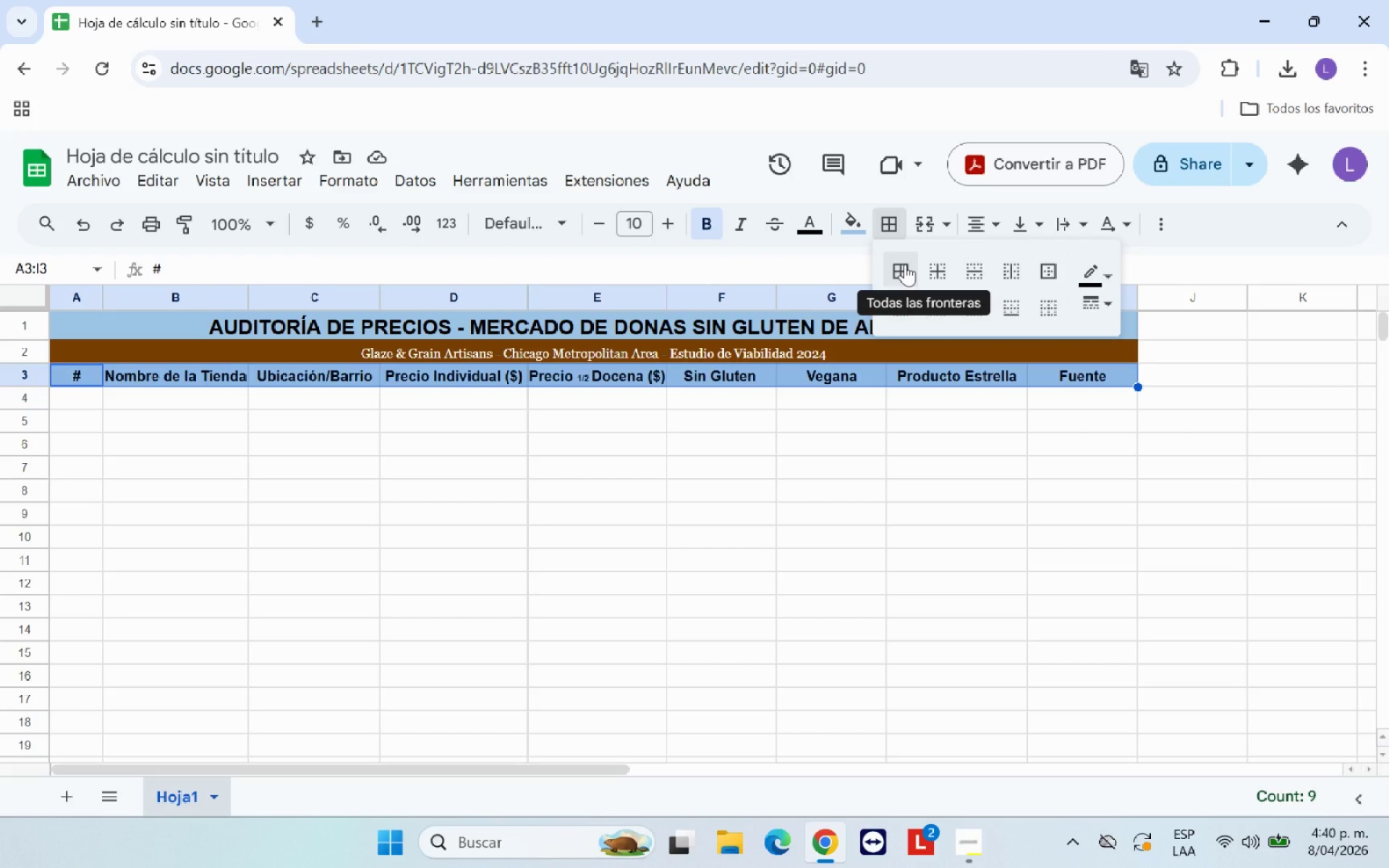 
left_click([905, 264])
 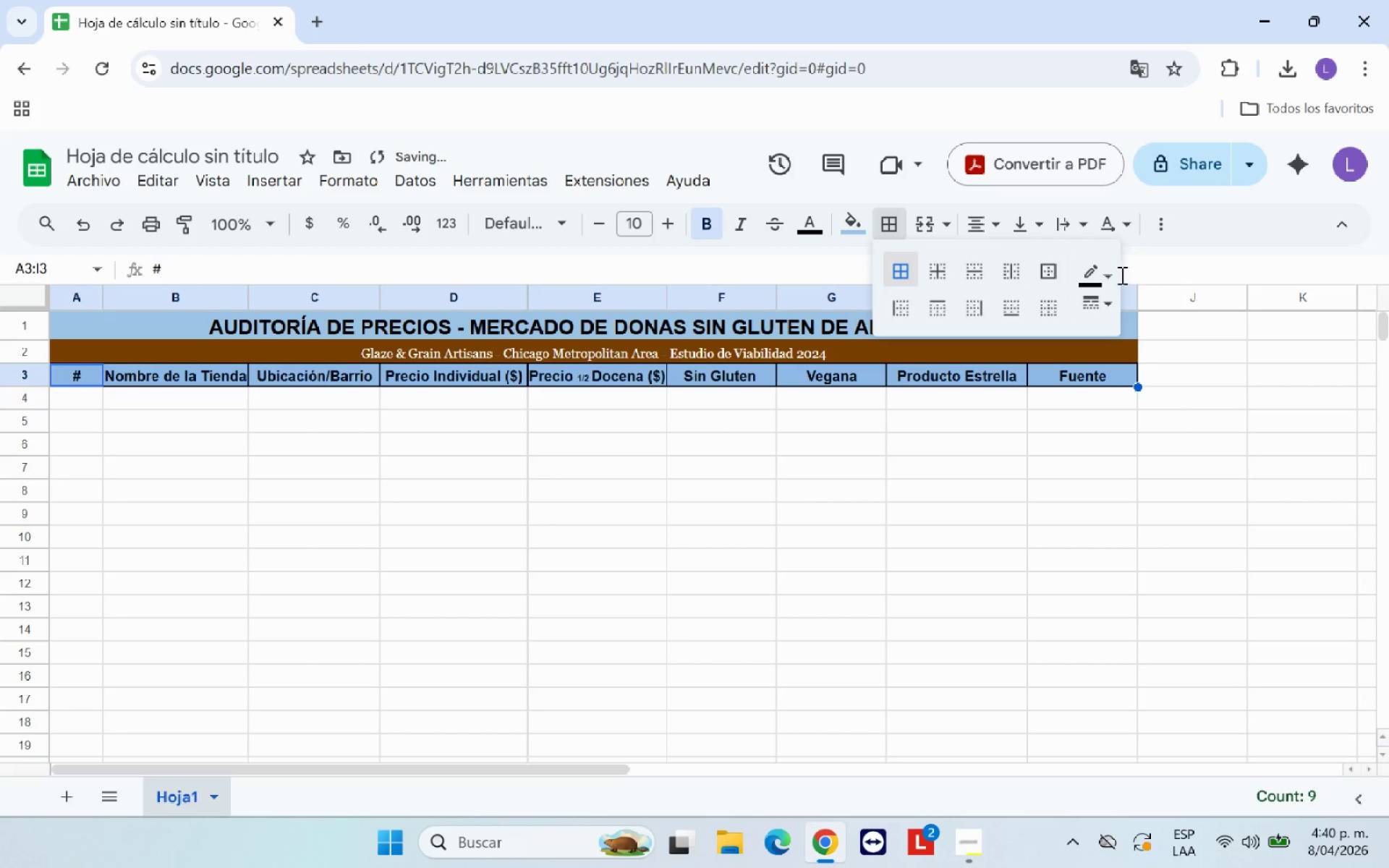 
left_click([1106, 276])
 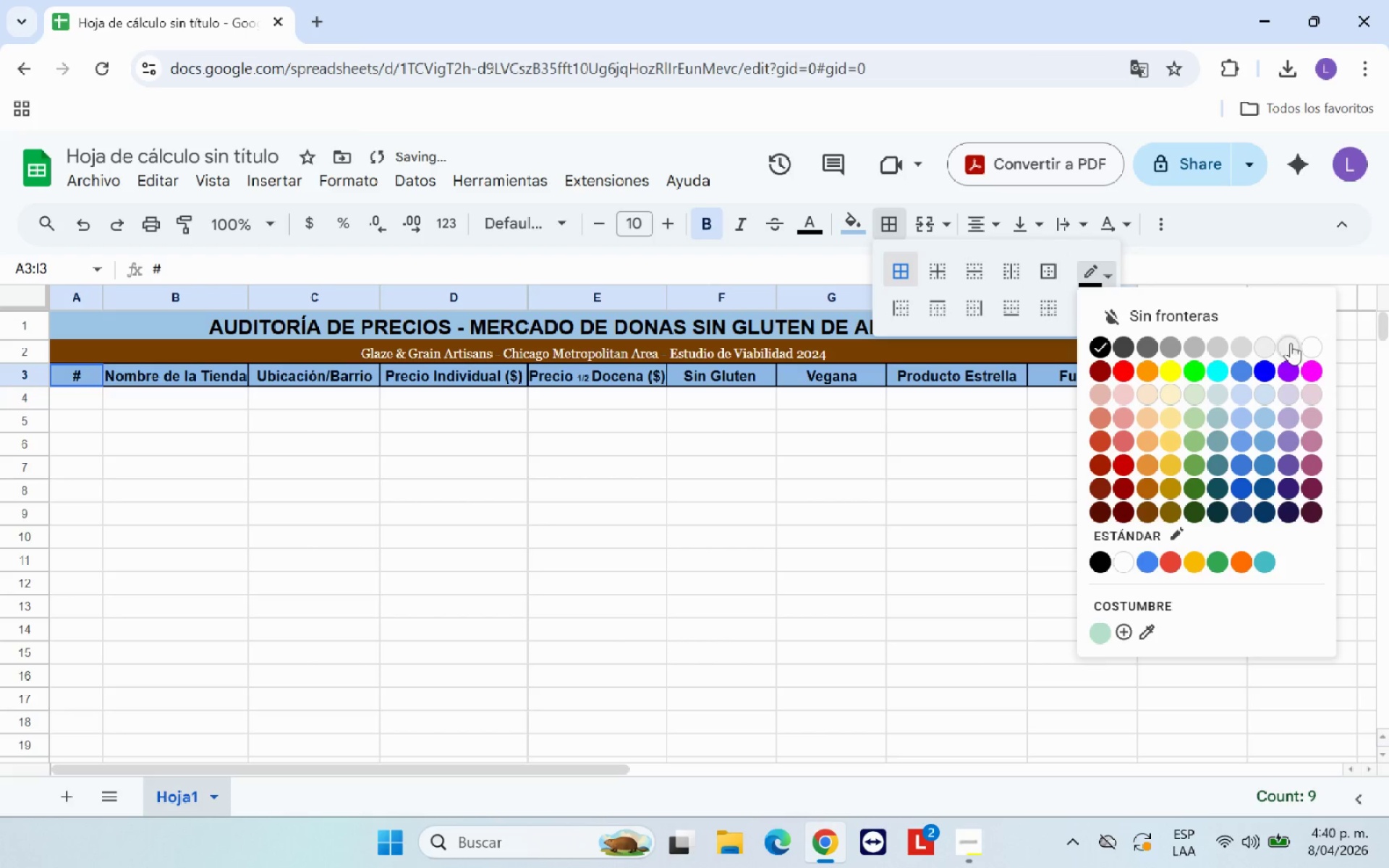 
left_click([1309, 349])
 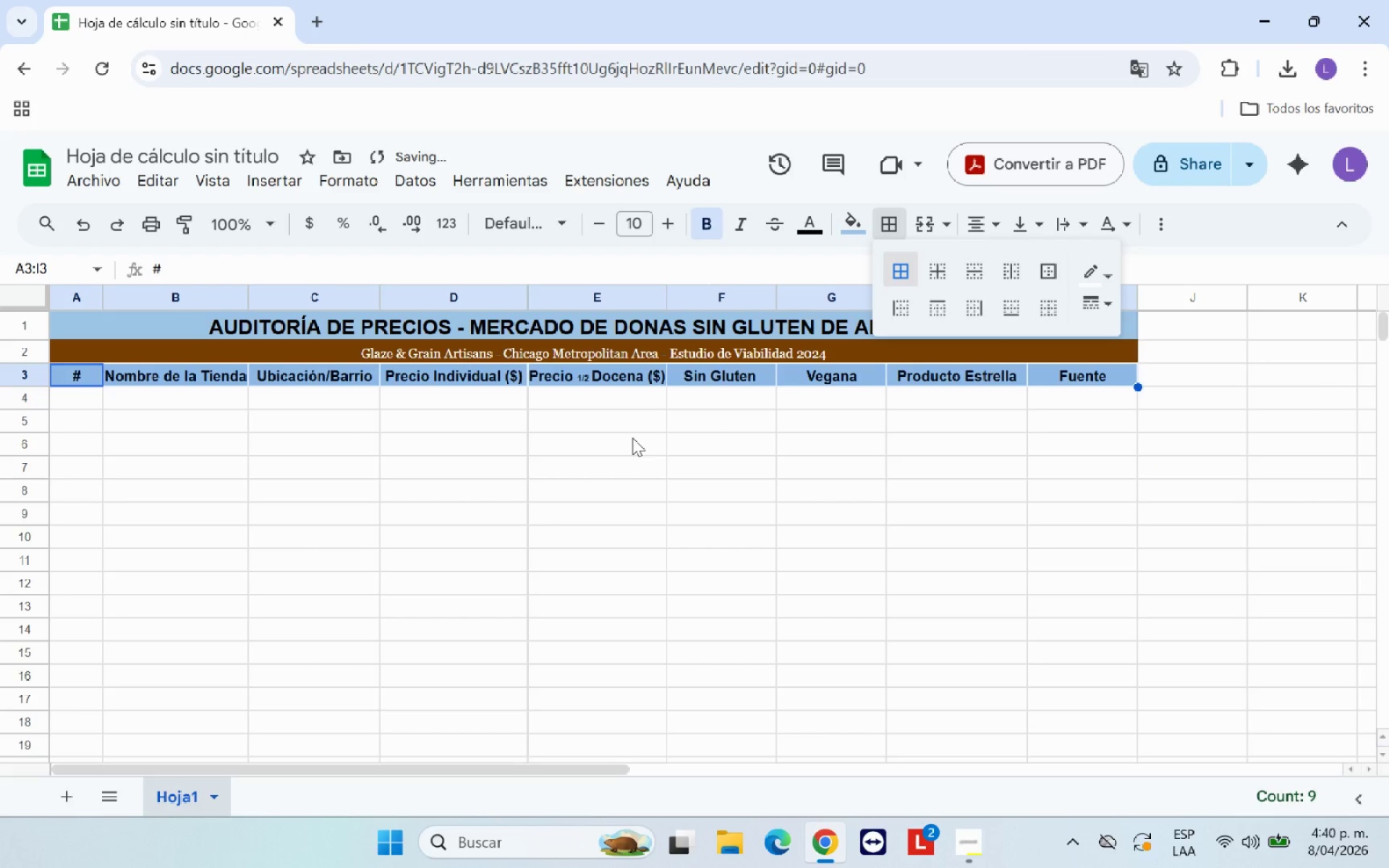 
left_click([632, 438])
 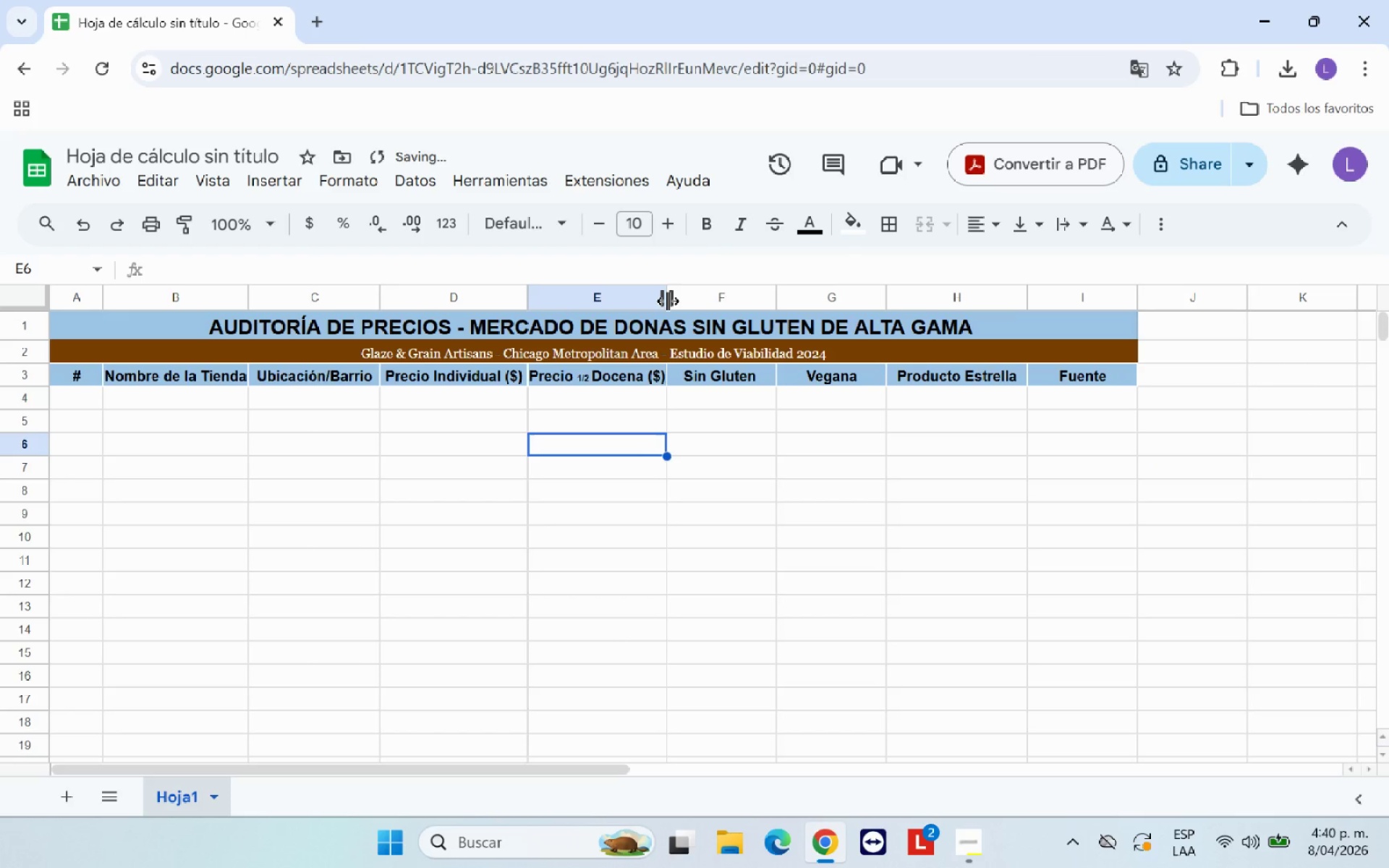 
left_click_drag(start_coordinate=[668, 300], to_coordinate=[676, 297])
 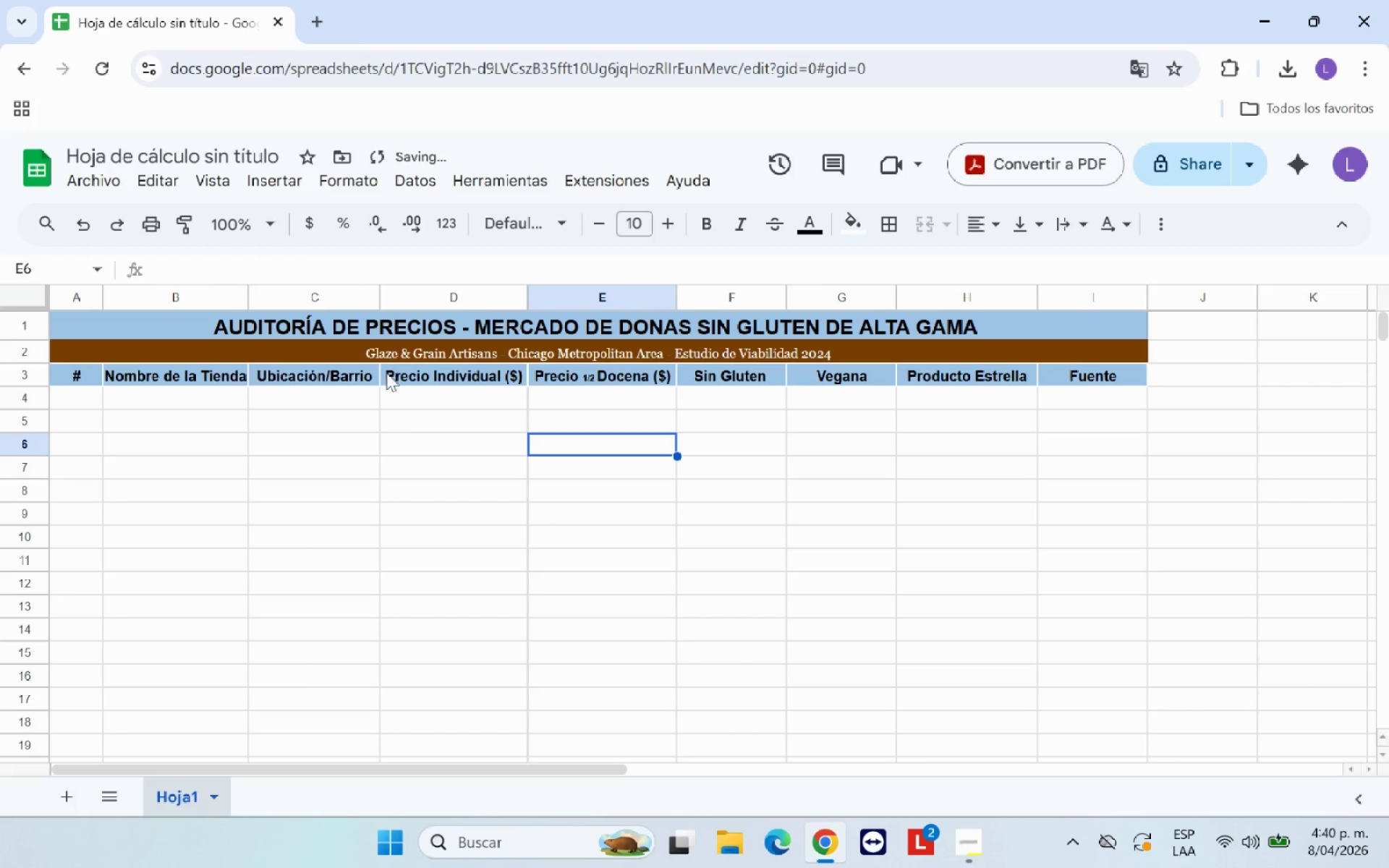 
left_click([438, 454])
 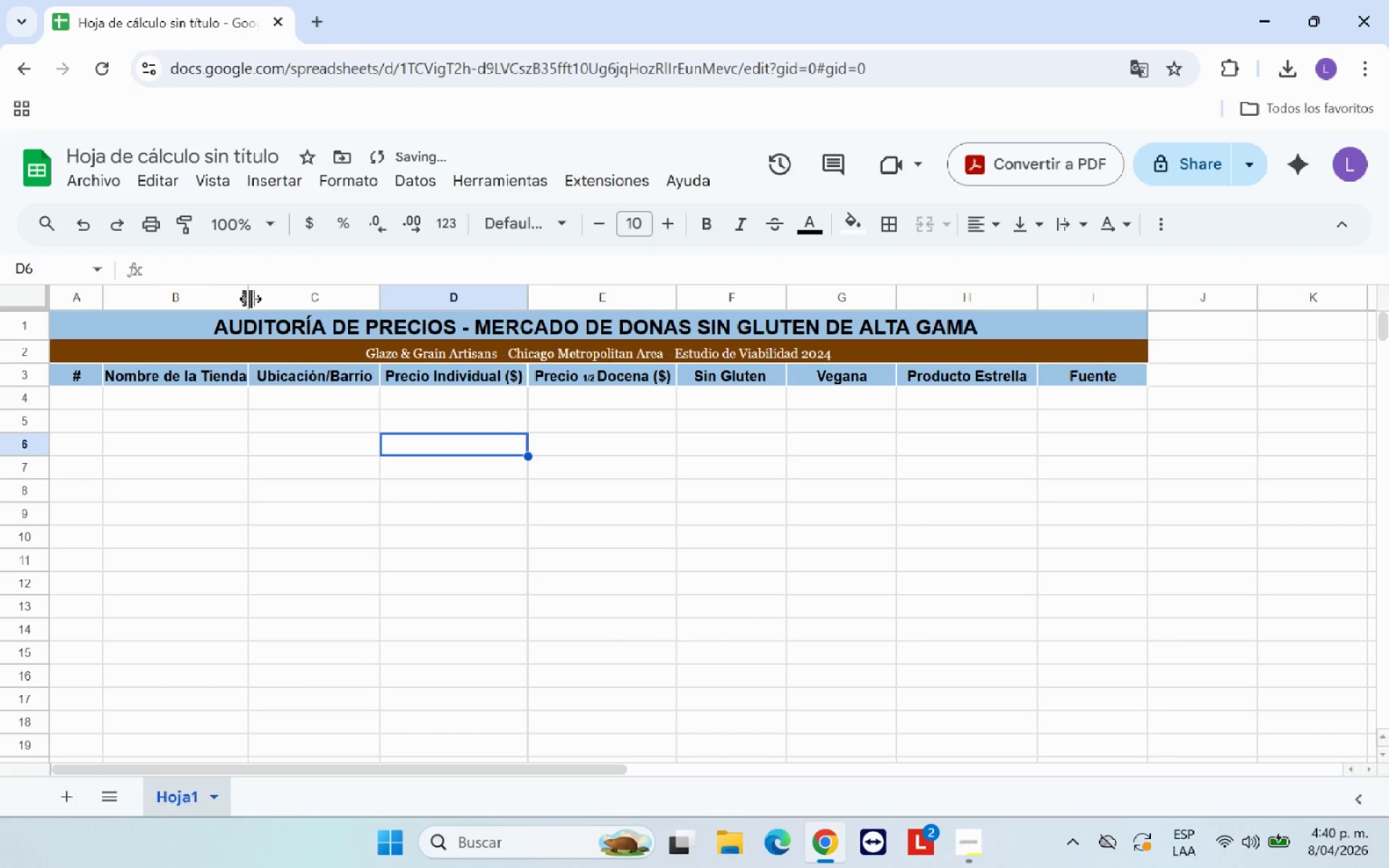 
left_click_drag(start_coordinate=[250, 299], to_coordinate=[259, 297])
 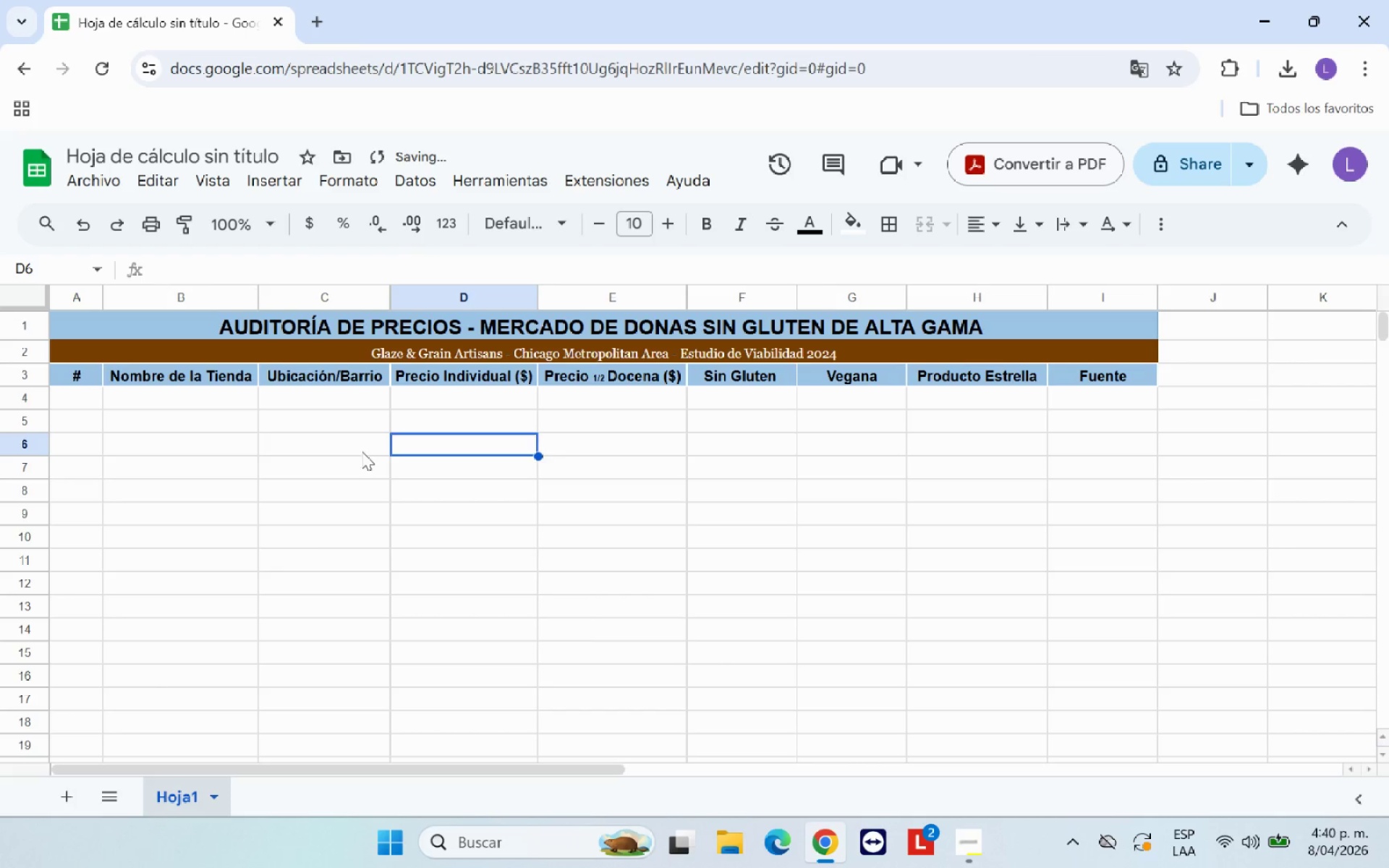 
left_click([369, 456])
 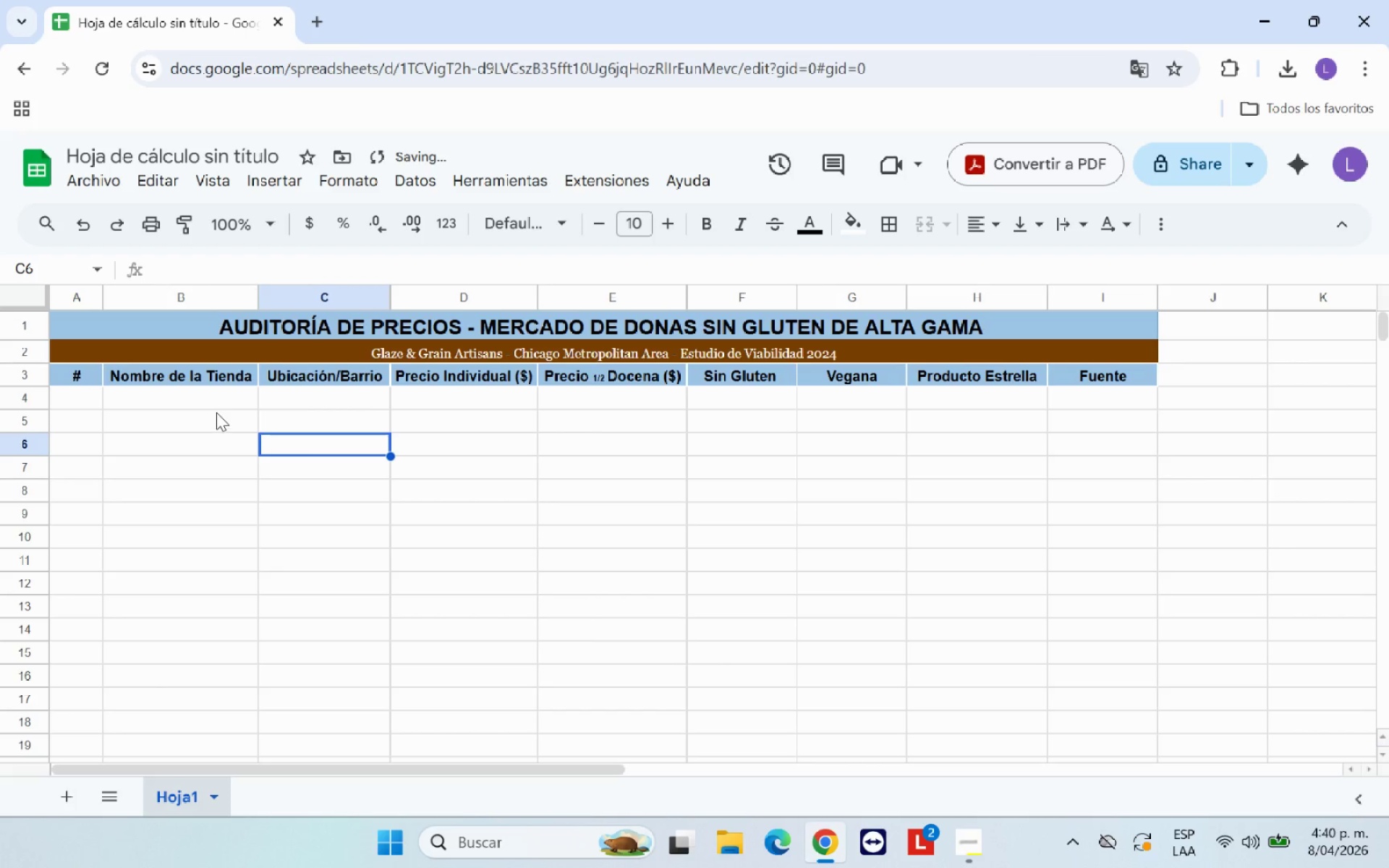 
left_click([211, 404])
 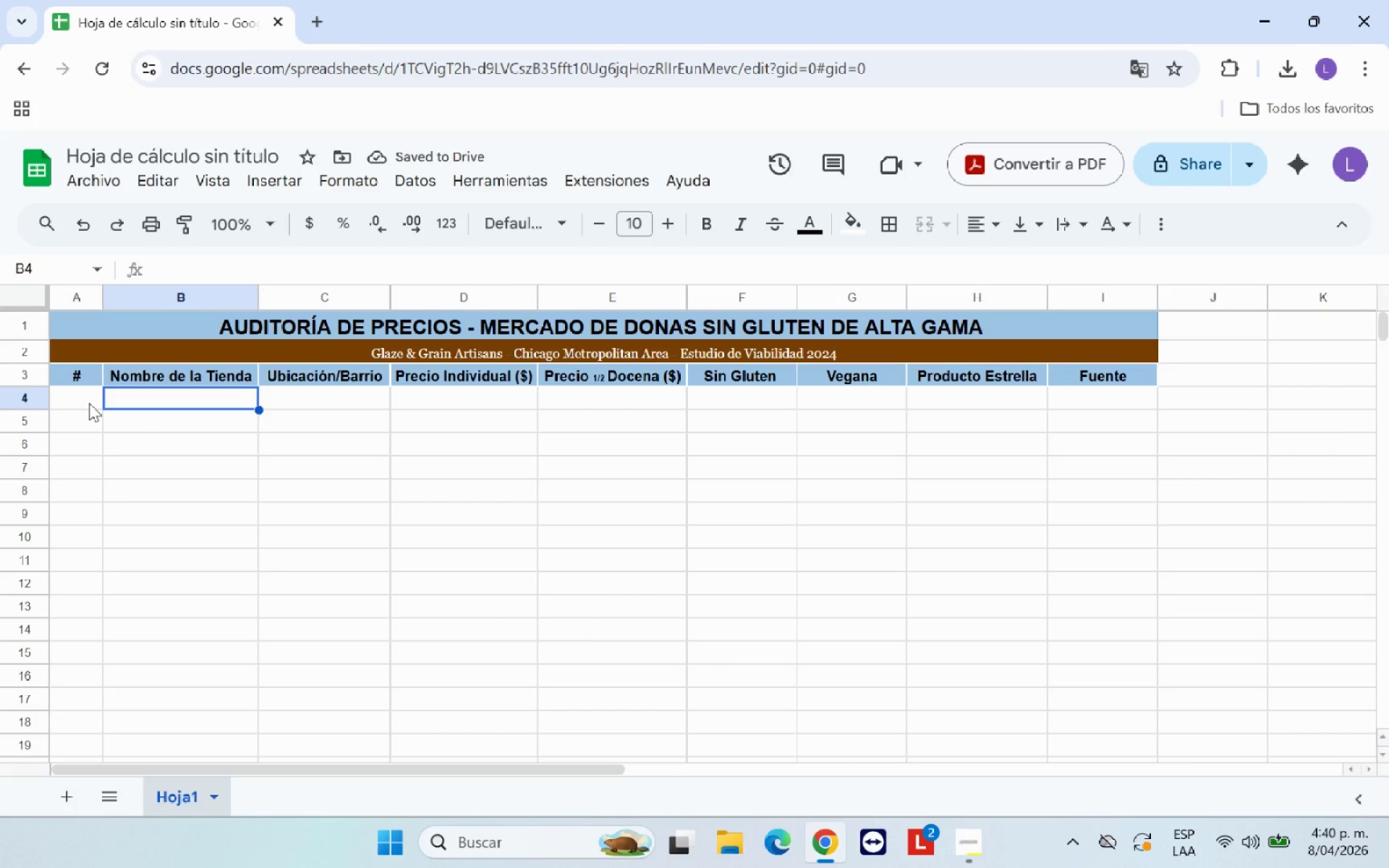 
left_click([83, 401])
 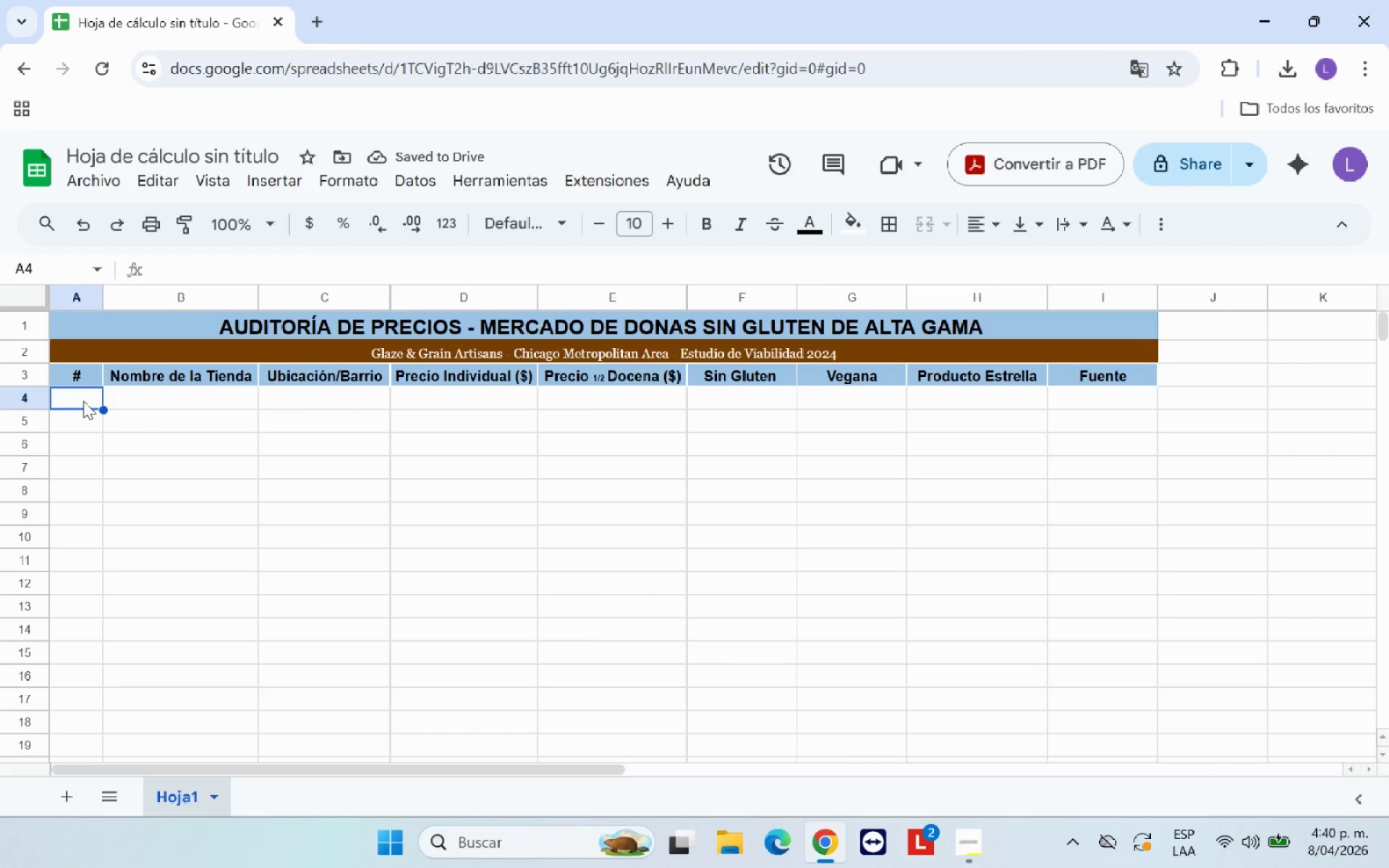 
key(1)
 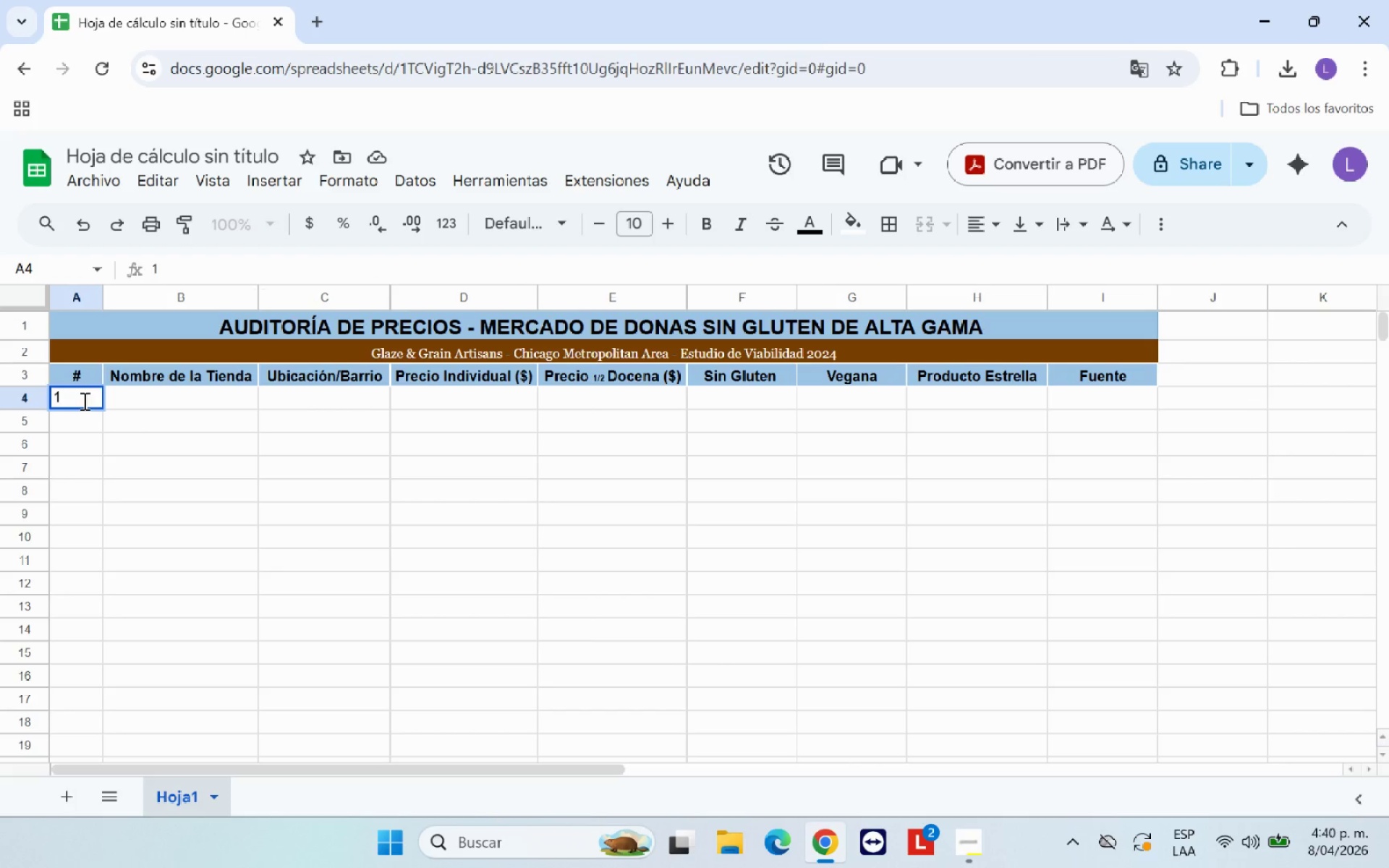 
left_click([149, 459])
 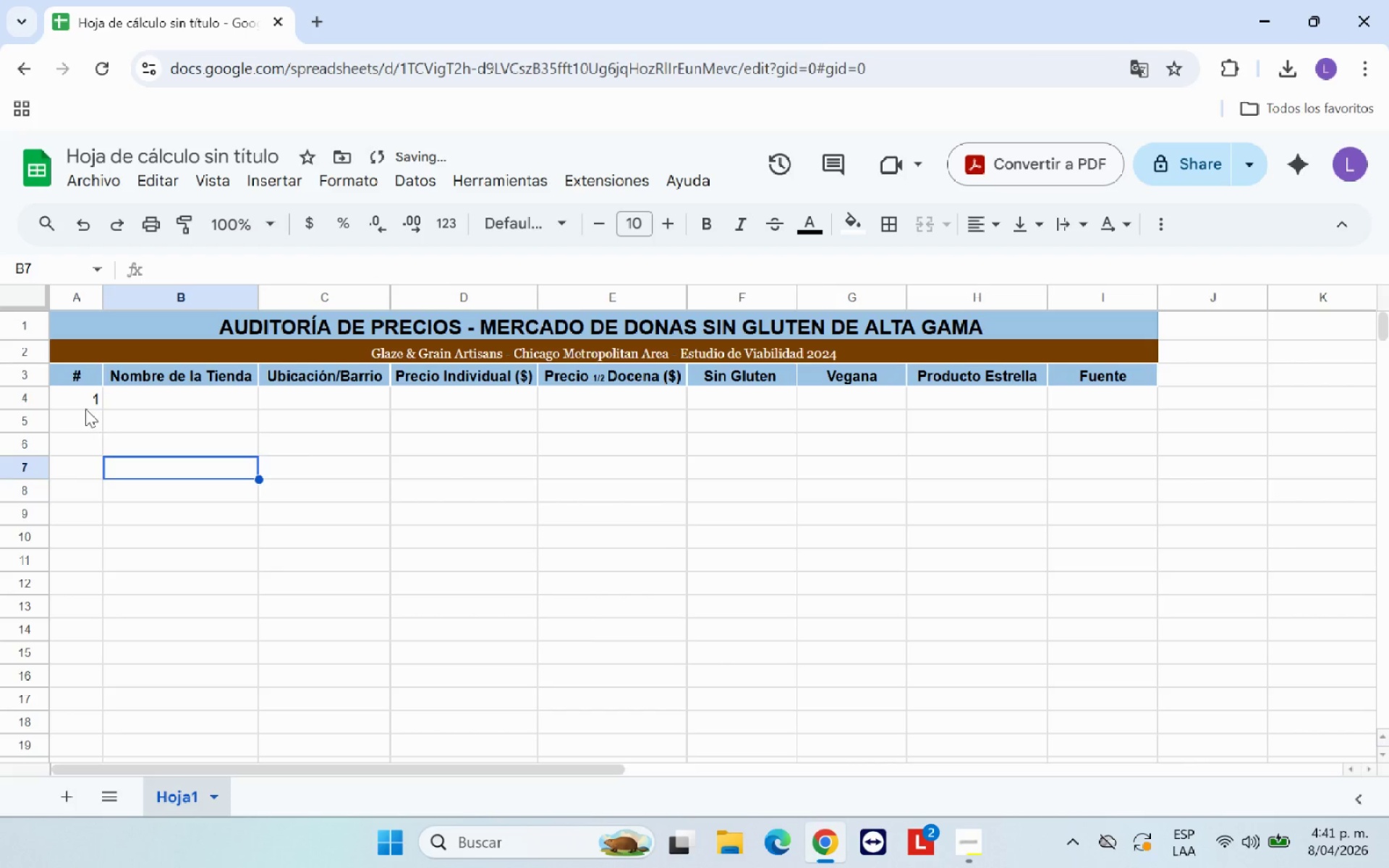 
left_click([85, 404])
 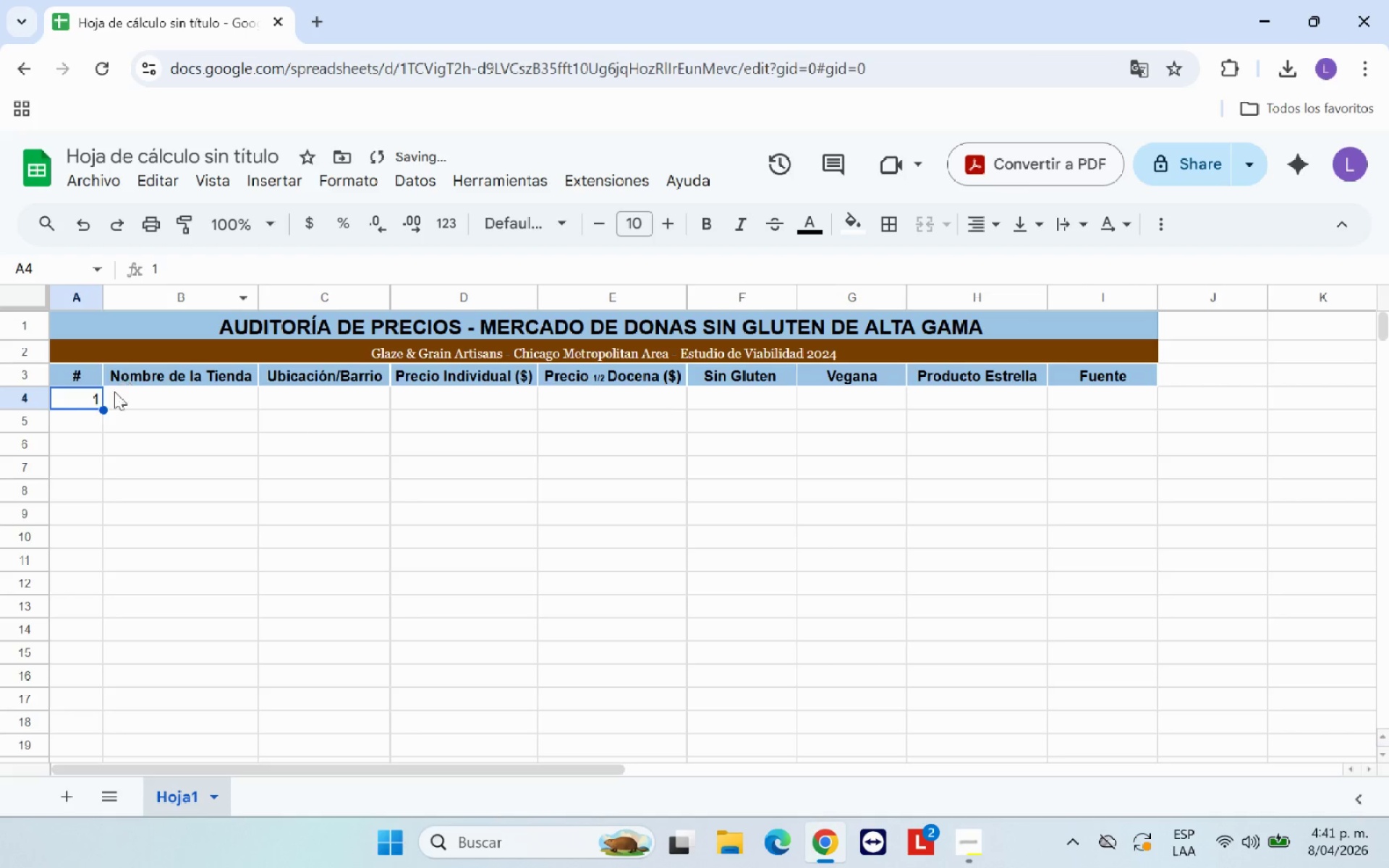 
left_click_drag(start_coordinate=[71, 399], to_coordinate=[82, 738])
 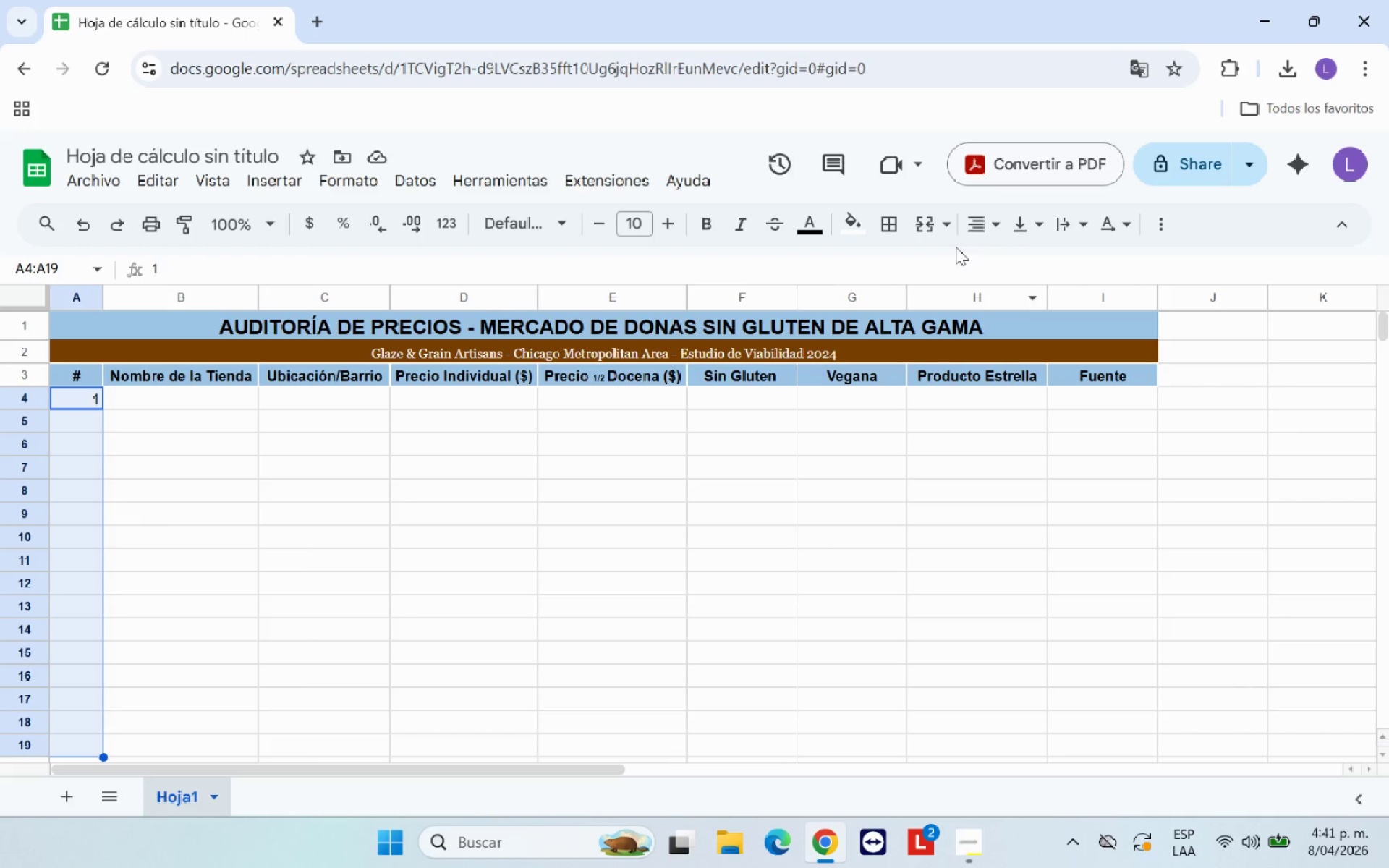 
left_click([972, 221])
 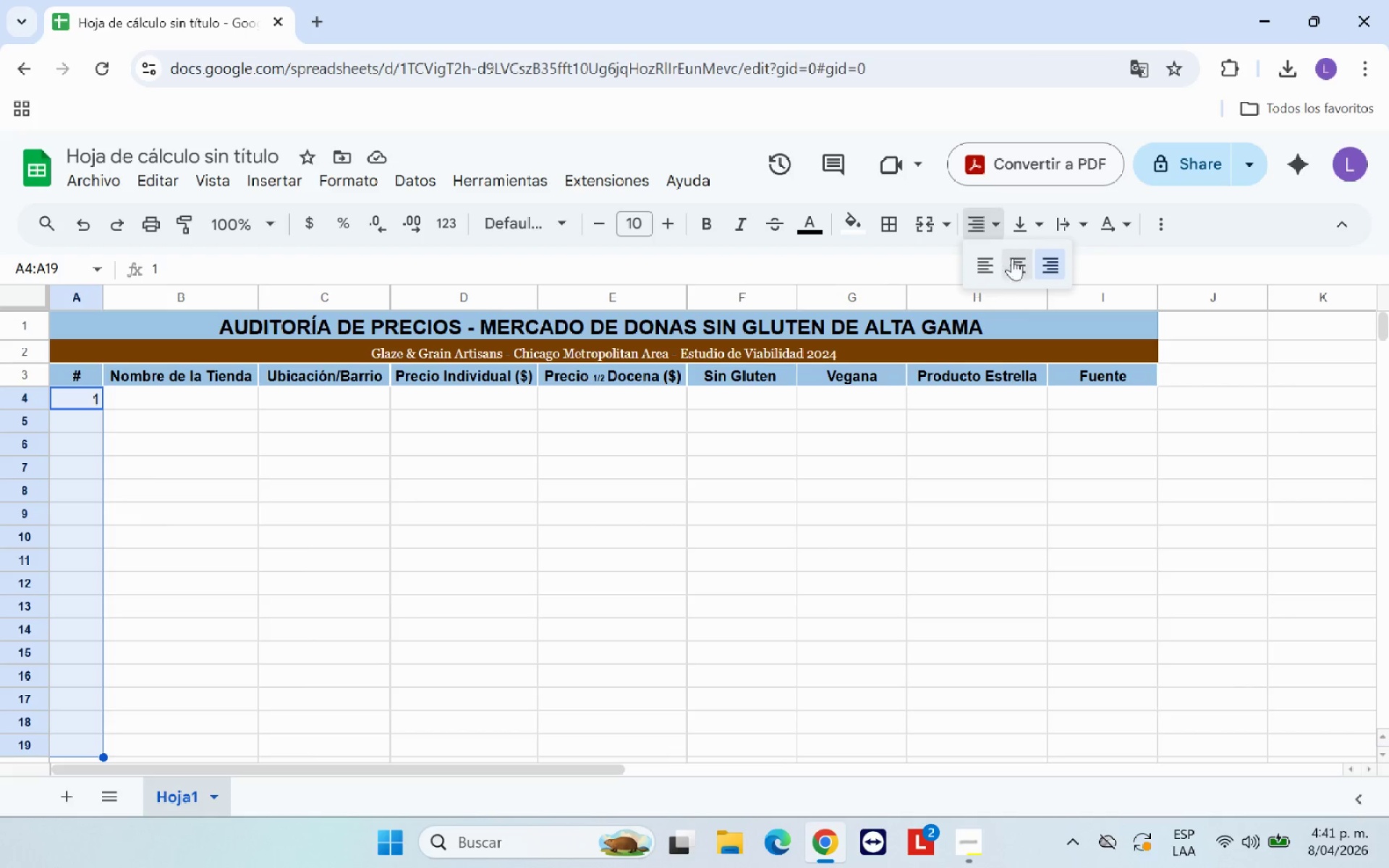 
left_click([1014, 261])
 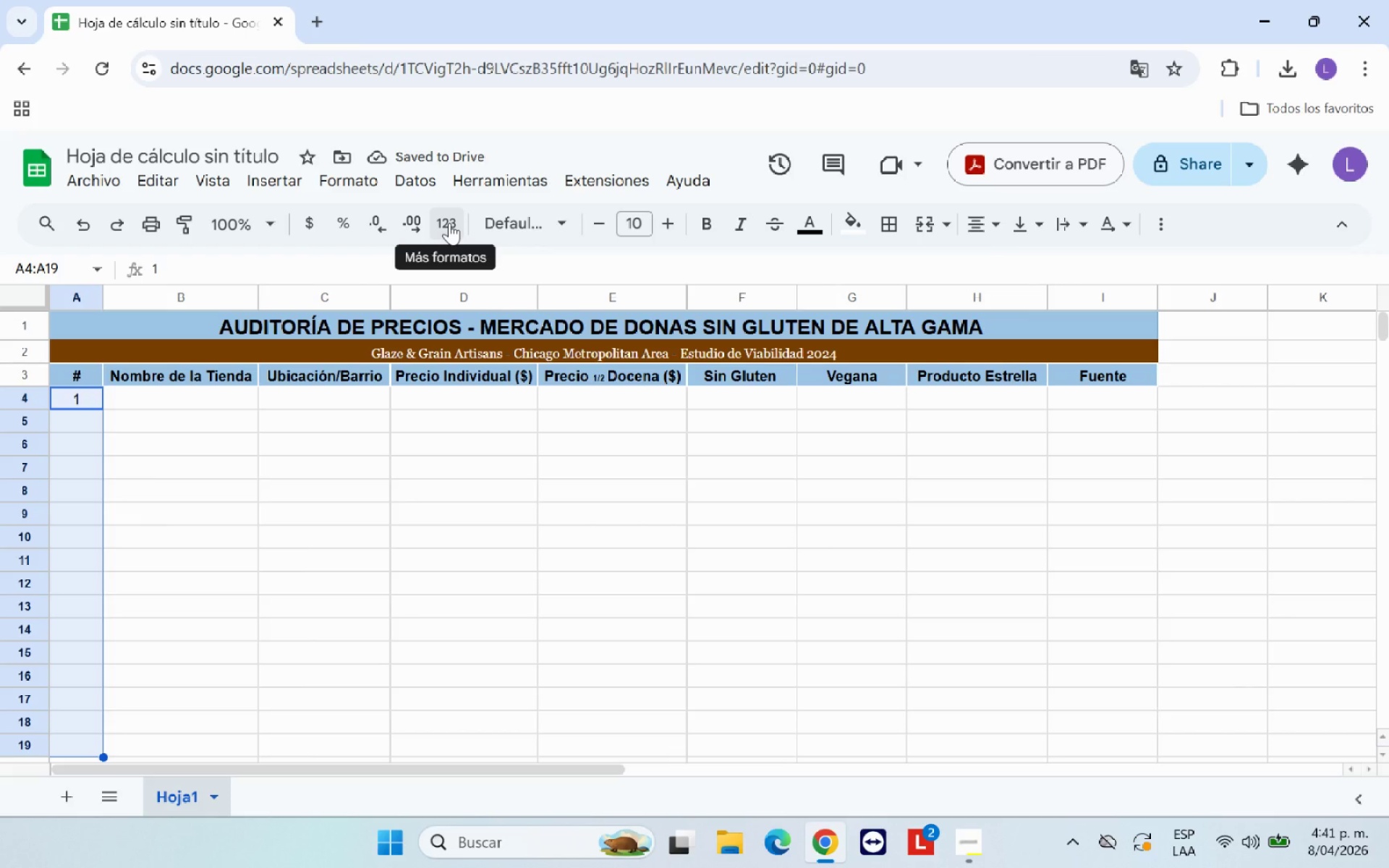 
left_click([449, 223])
 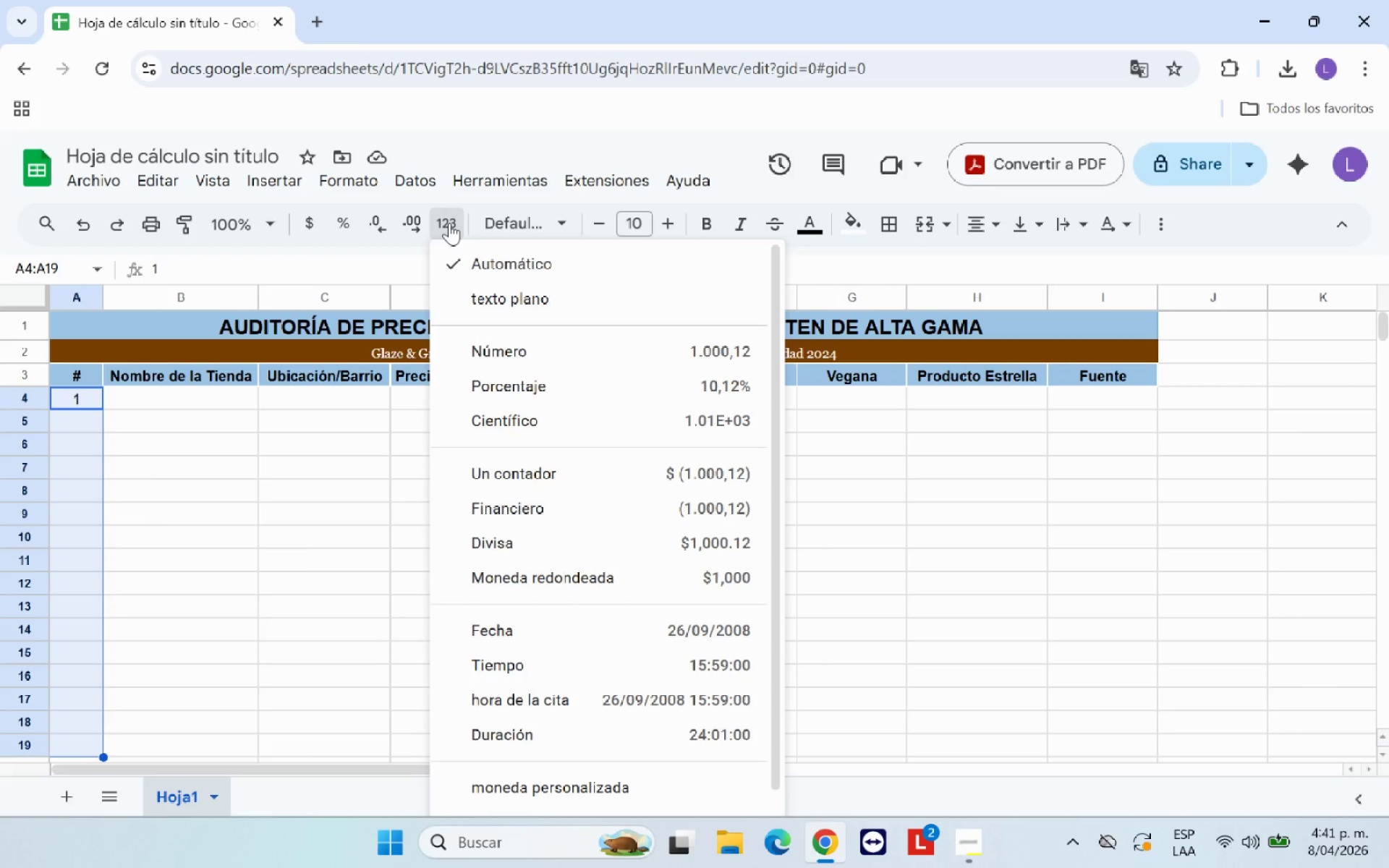 
wait(7.09)
 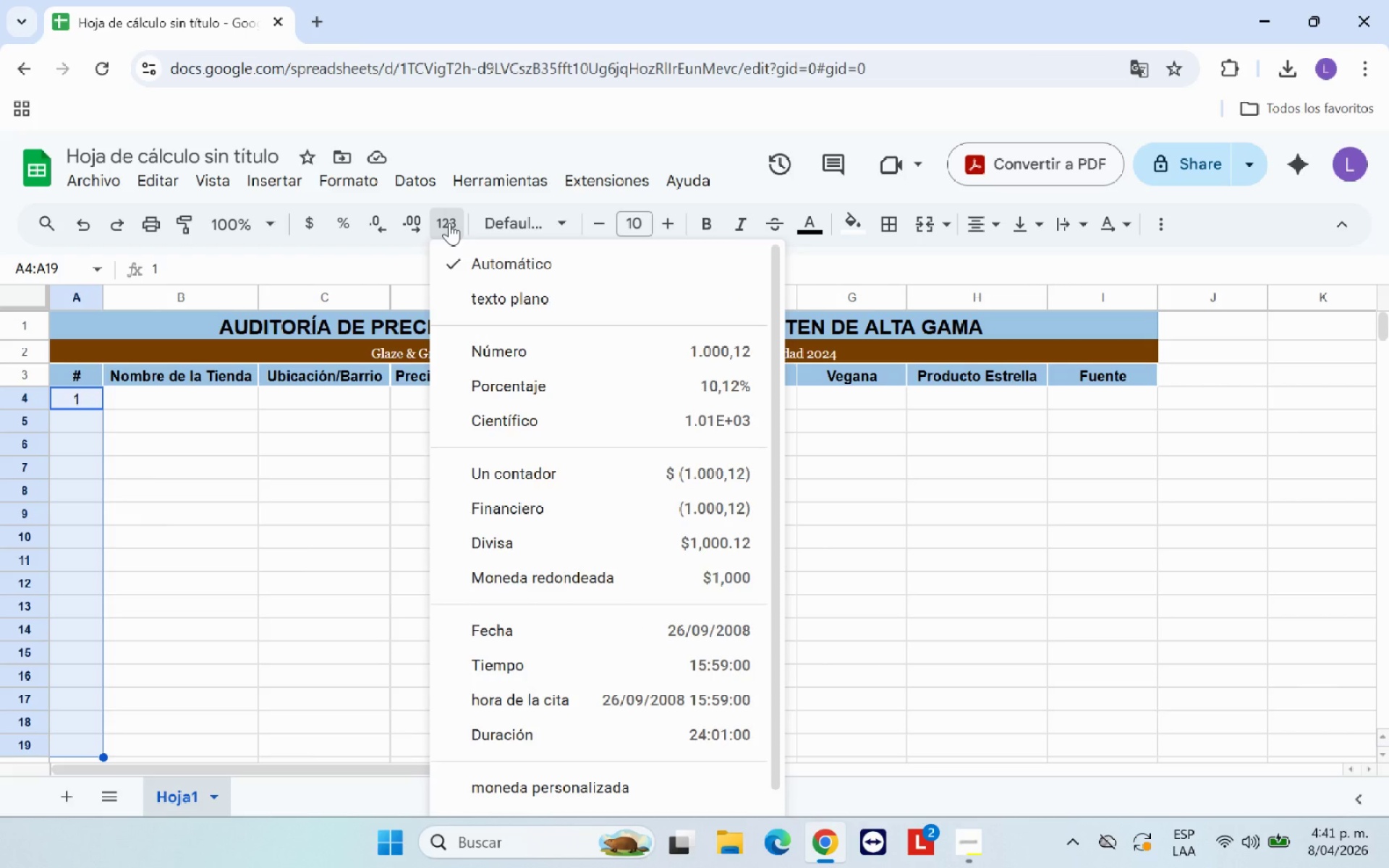 
scroll: coordinate [543, 375], scroll_direction: down, amount: 4.0
 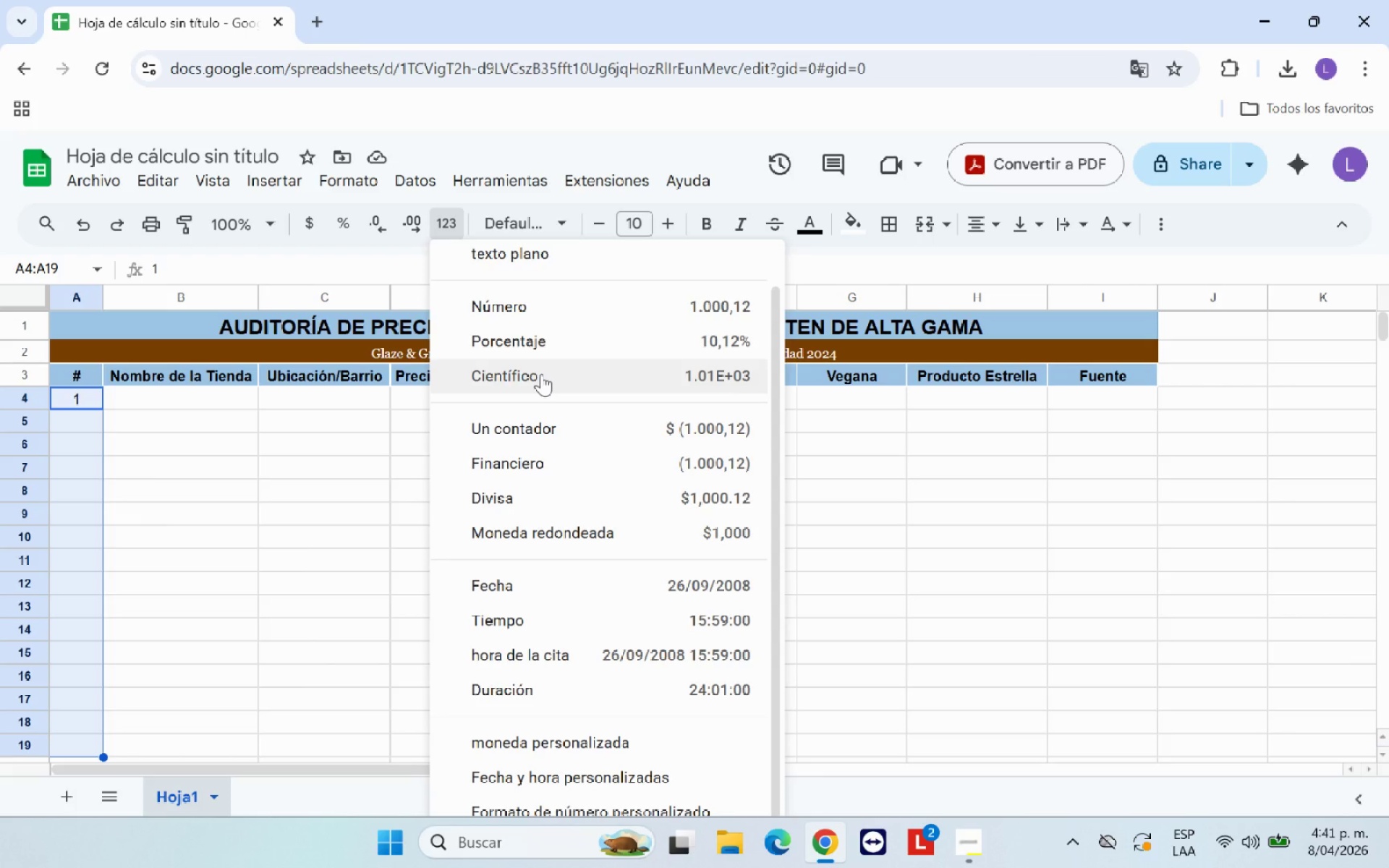 
scroll: coordinate [541, 374], scroll_direction: up, amount: 4.0
 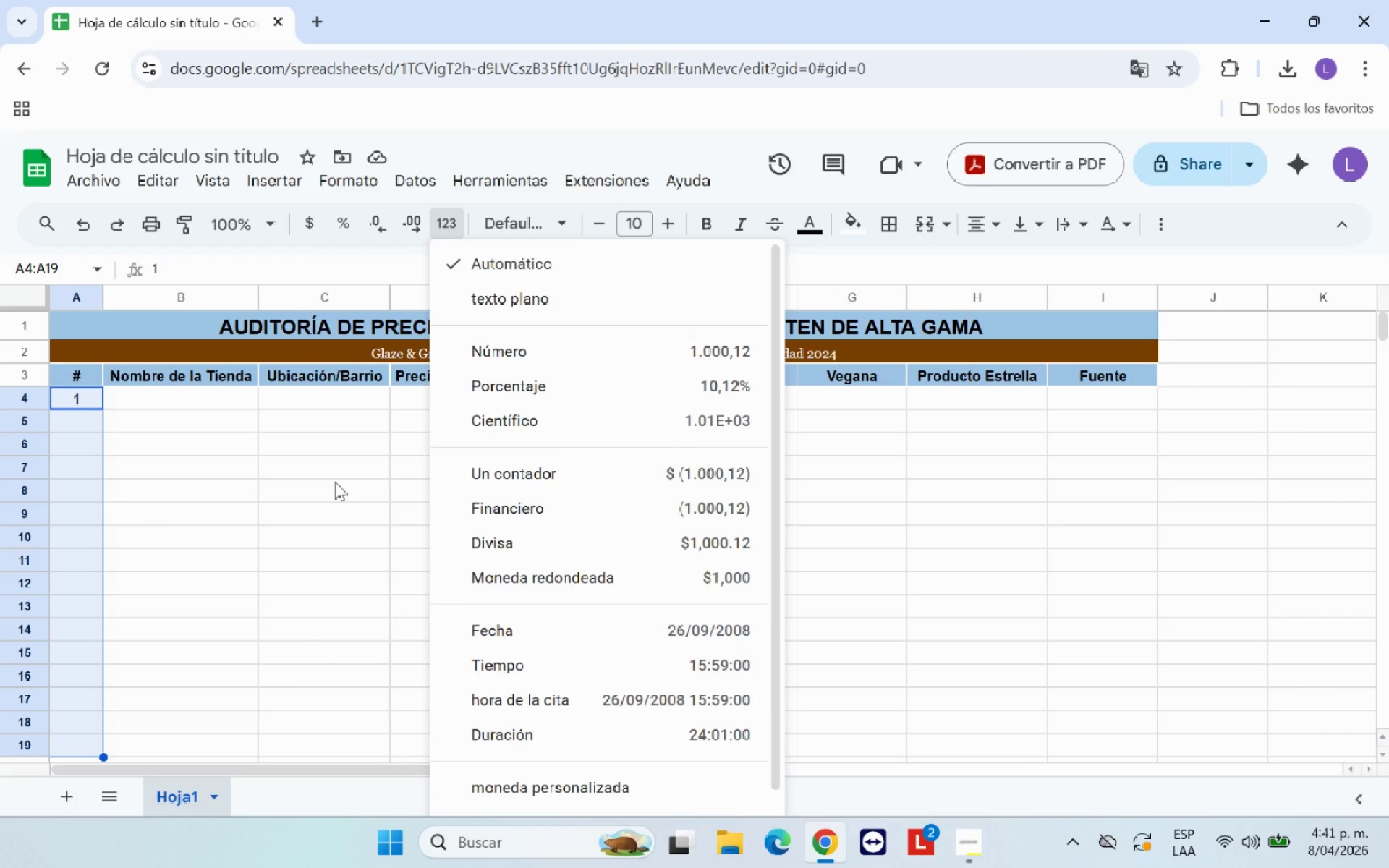 
left_click([335, 482])
 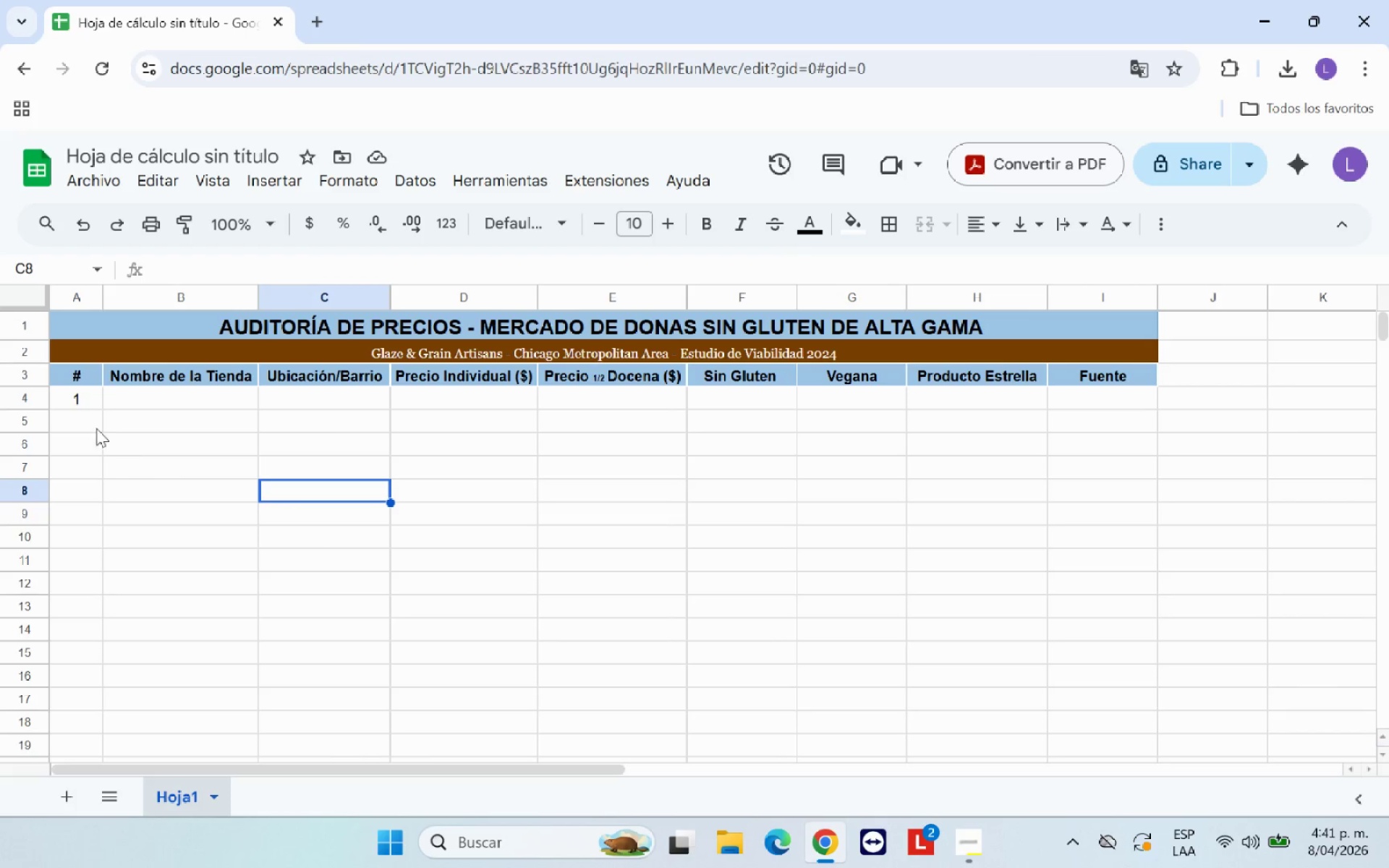 
left_click([86, 417])
 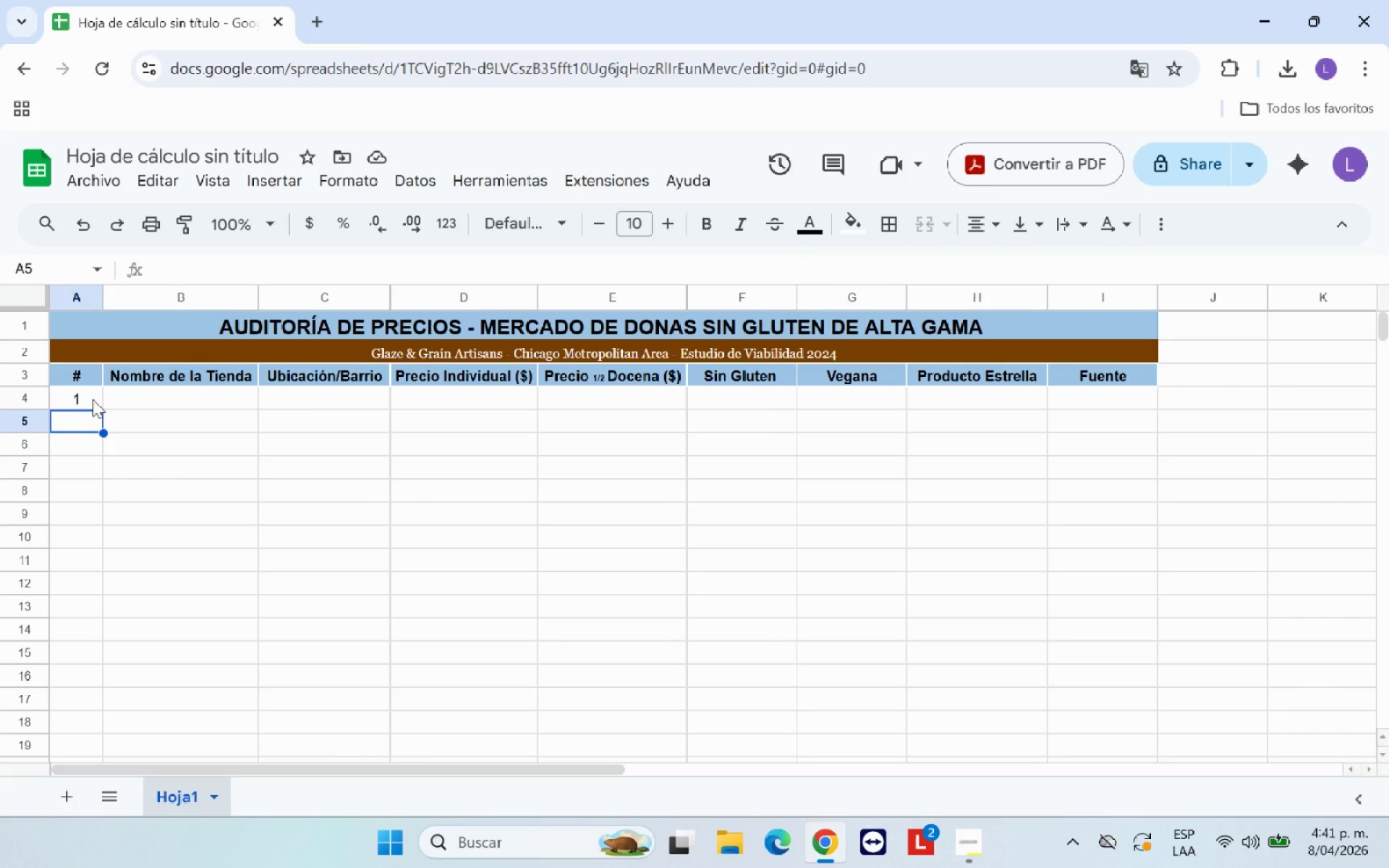 
left_click([93, 399])
 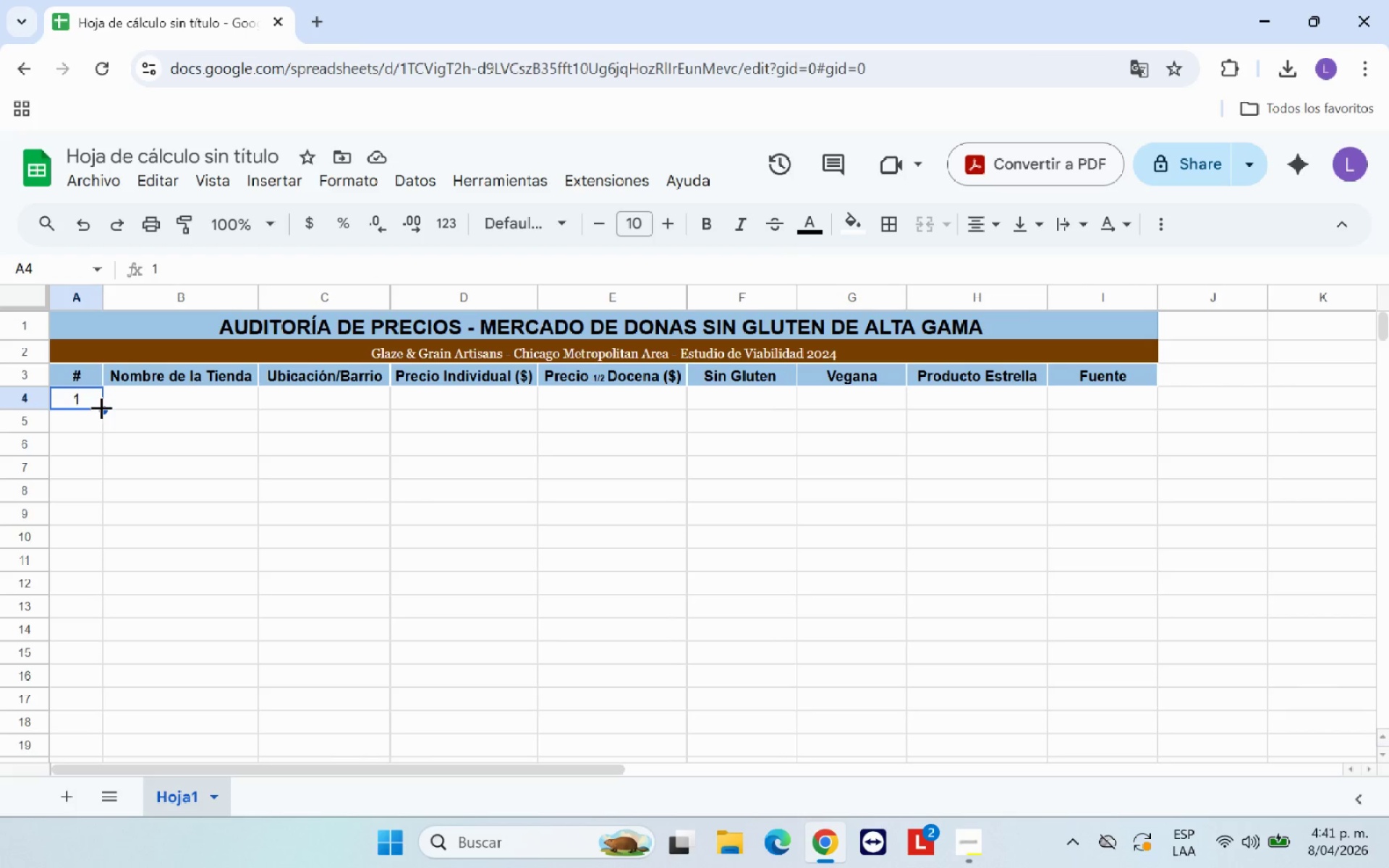 
left_click_drag(start_coordinate=[101, 407], to_coordinate=[105, 451])
 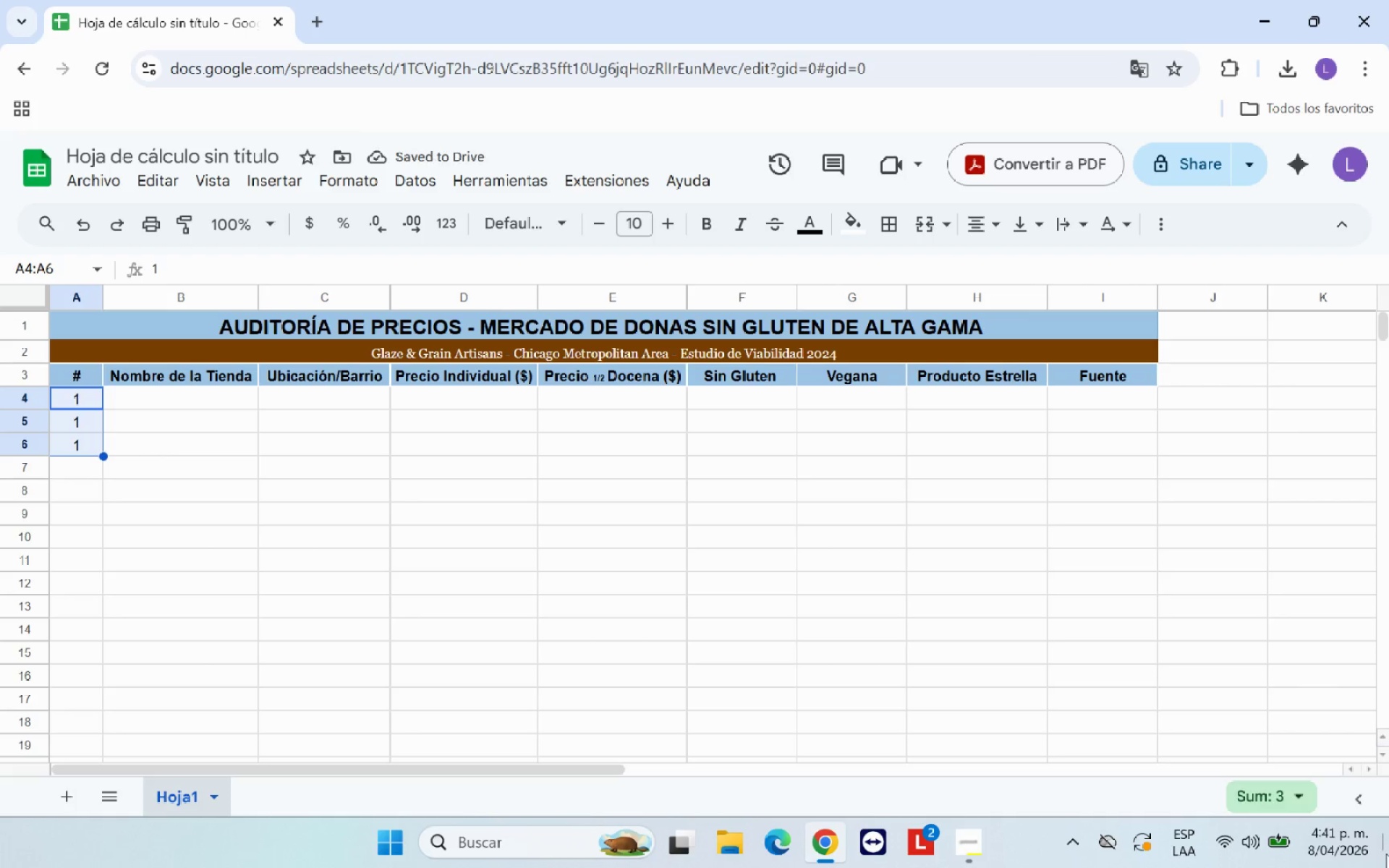 
left_click([1290, 796])
 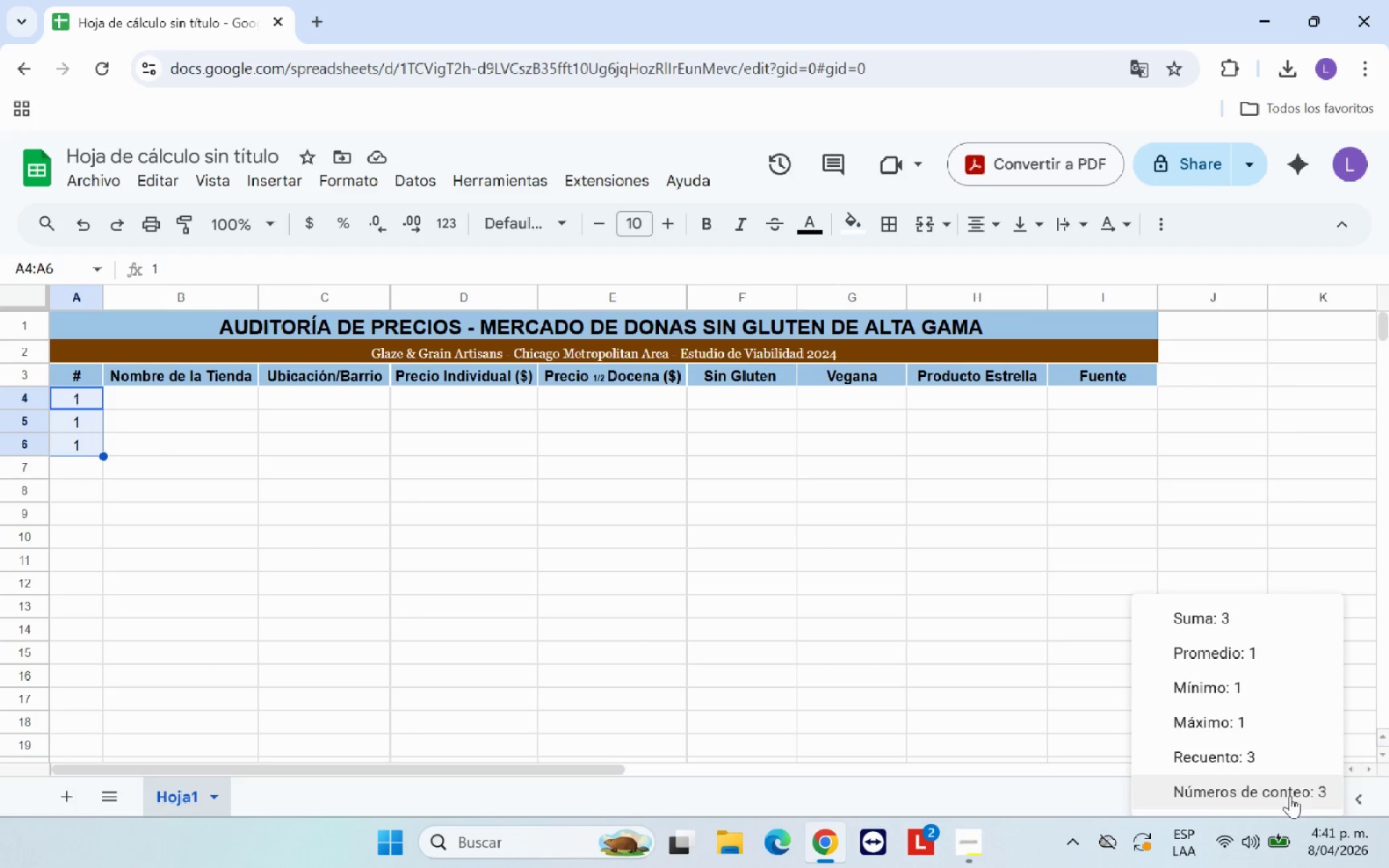 
scroll: coordinate [1263, 763], scroll_direction: down, amount: 2.0
 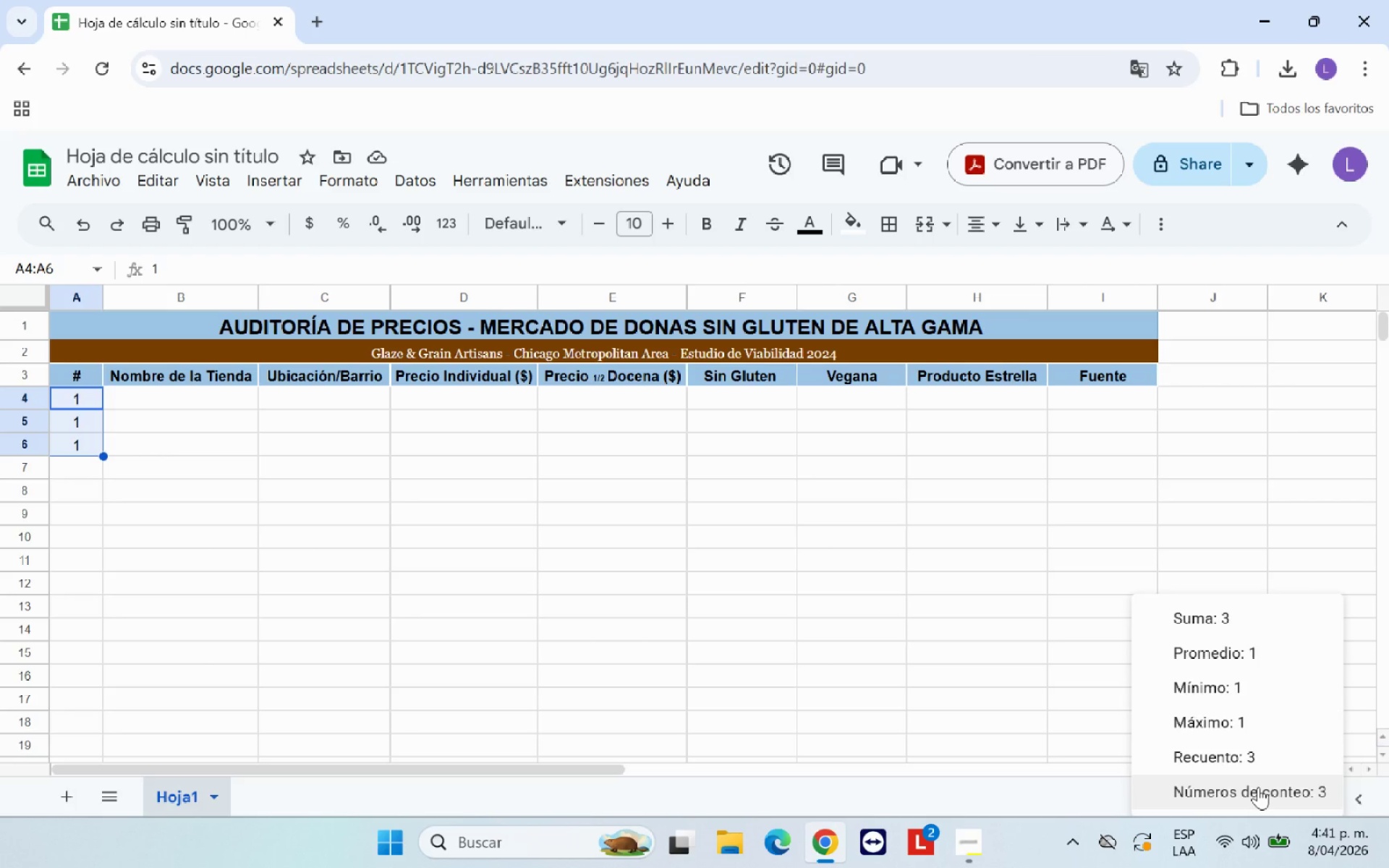 
left_click([1258, 787])
 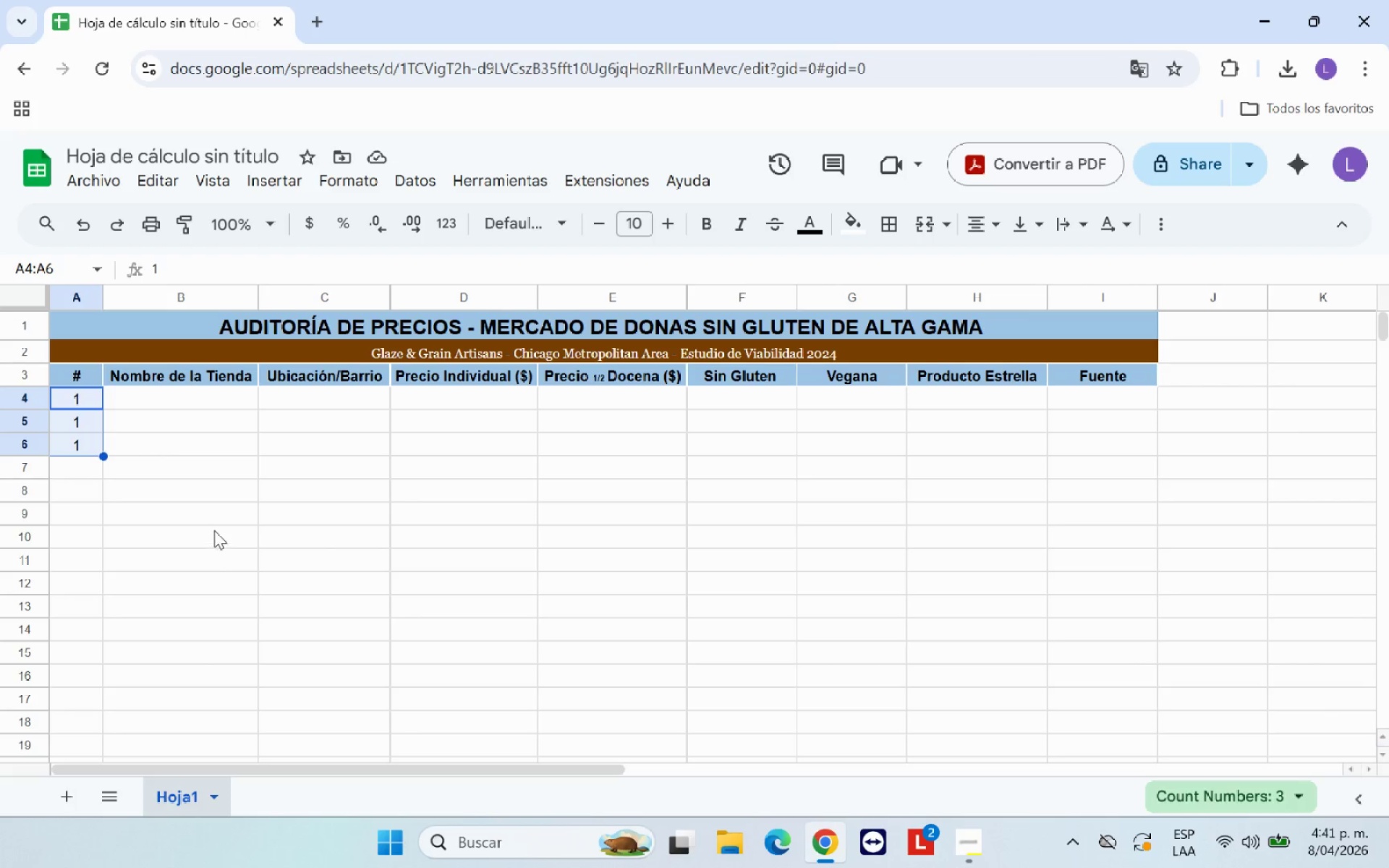 
left_click([171, 499])
 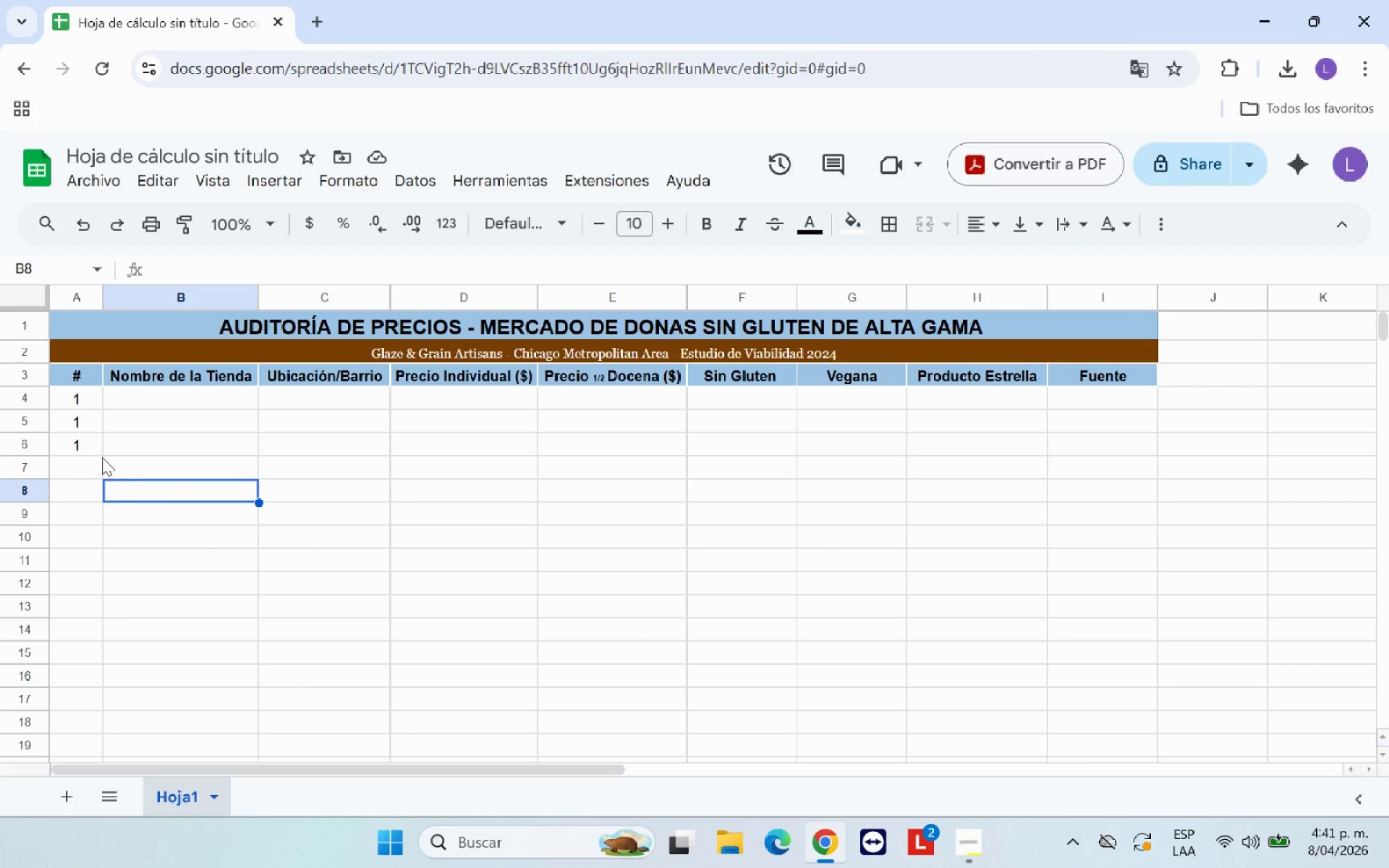 
left_click([85, 443])
 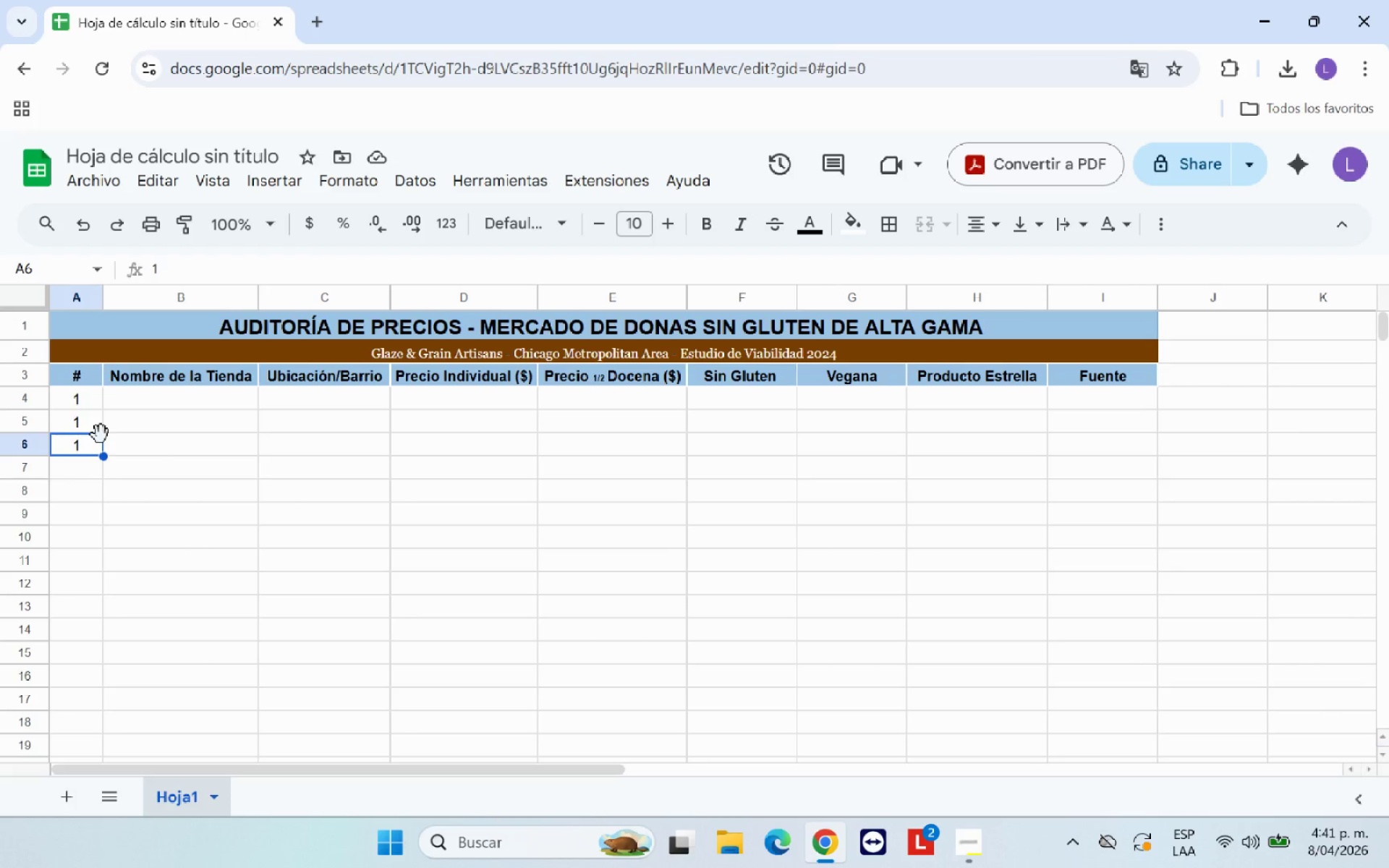 
key(Backspace)
 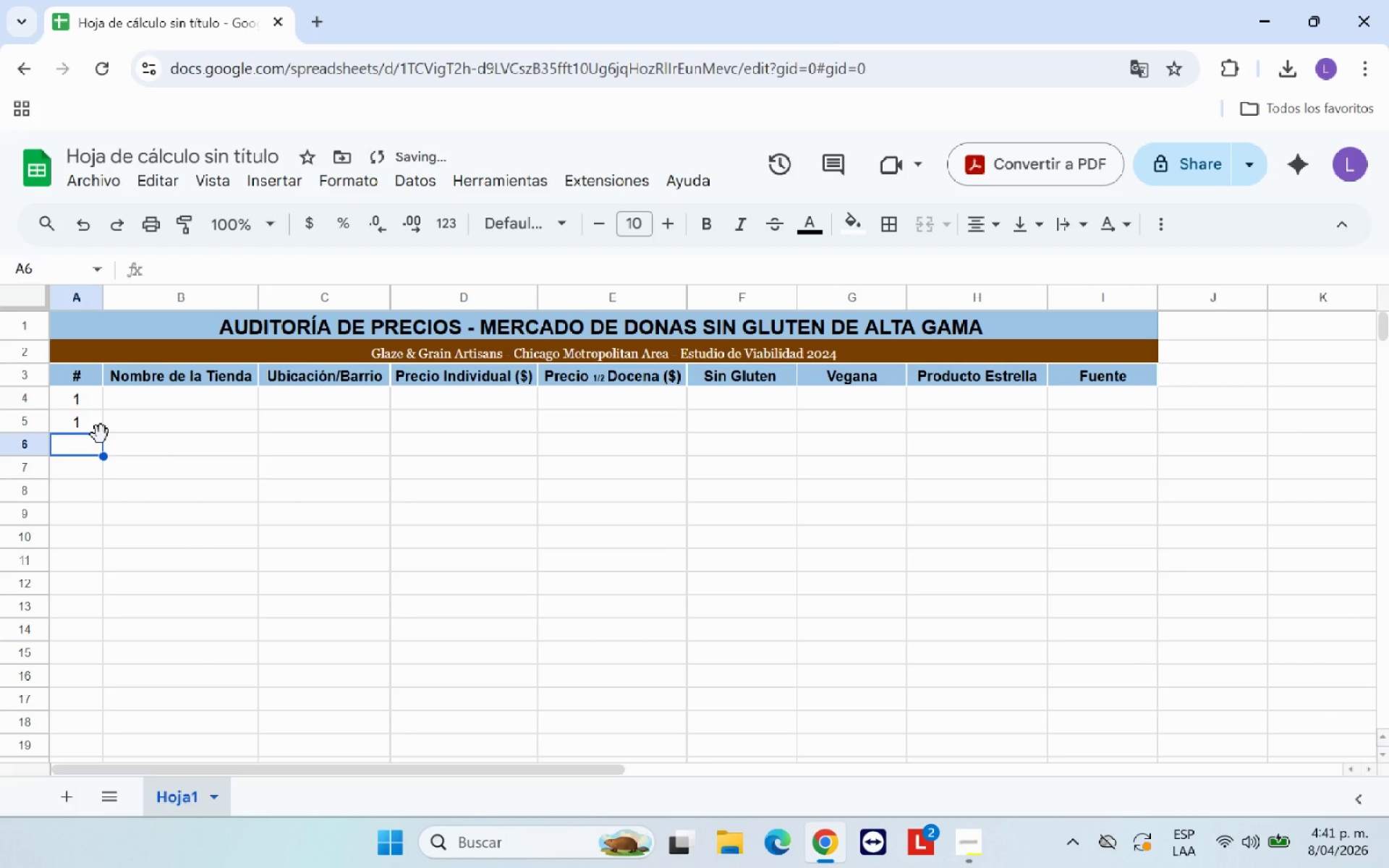 
key(ArrowUp)
 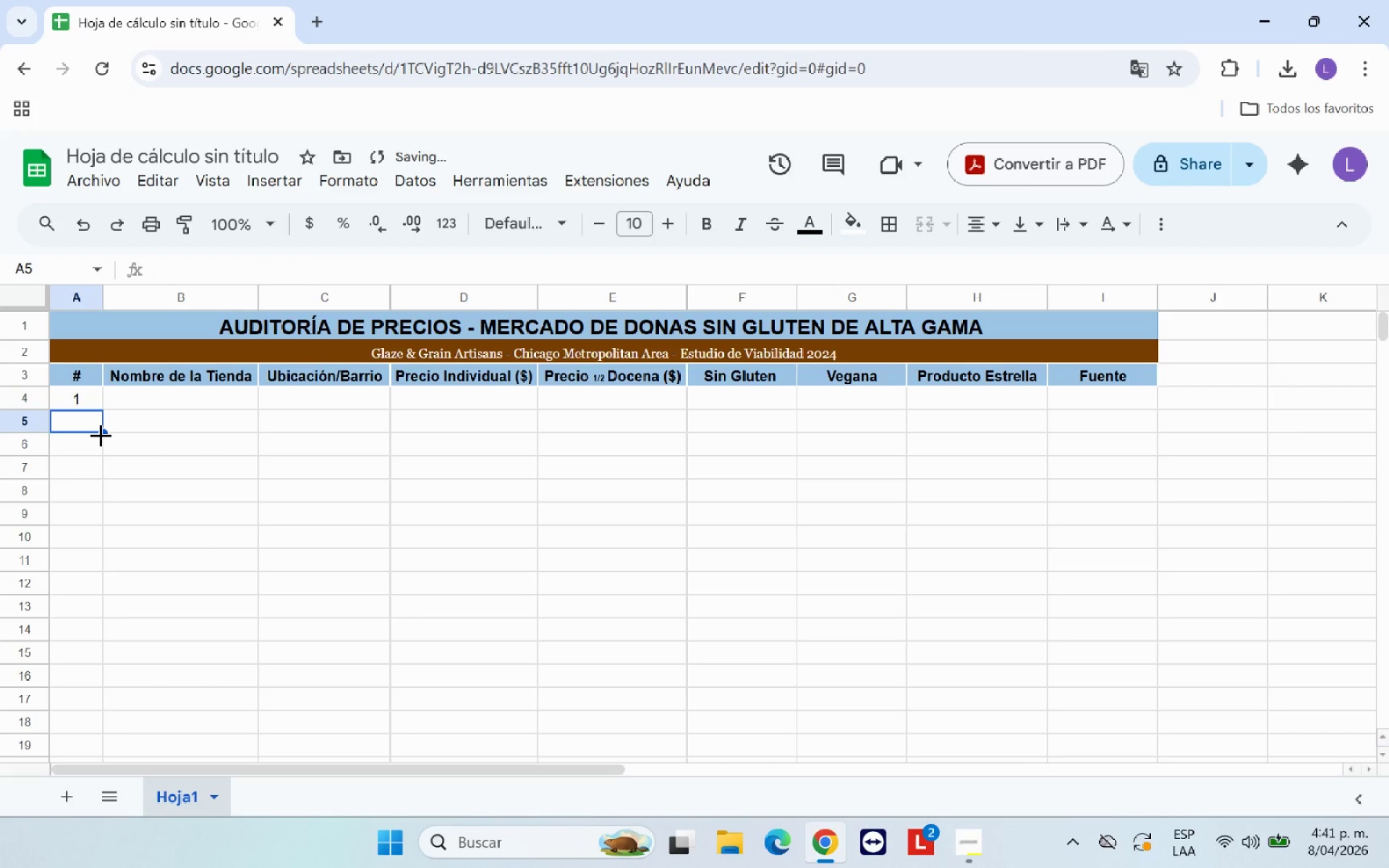 
key(Backspace)
 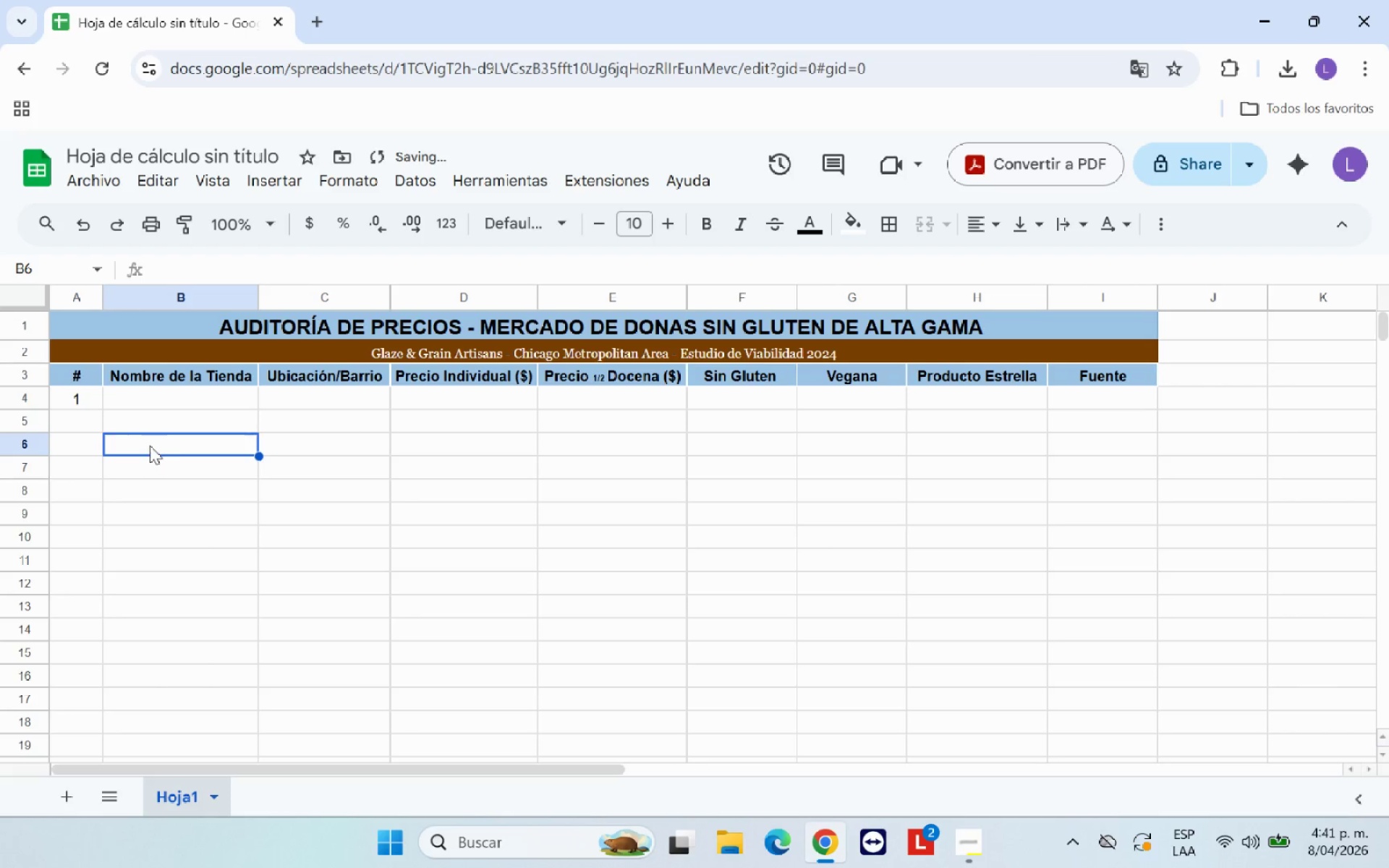 
left_click([85, 401])
 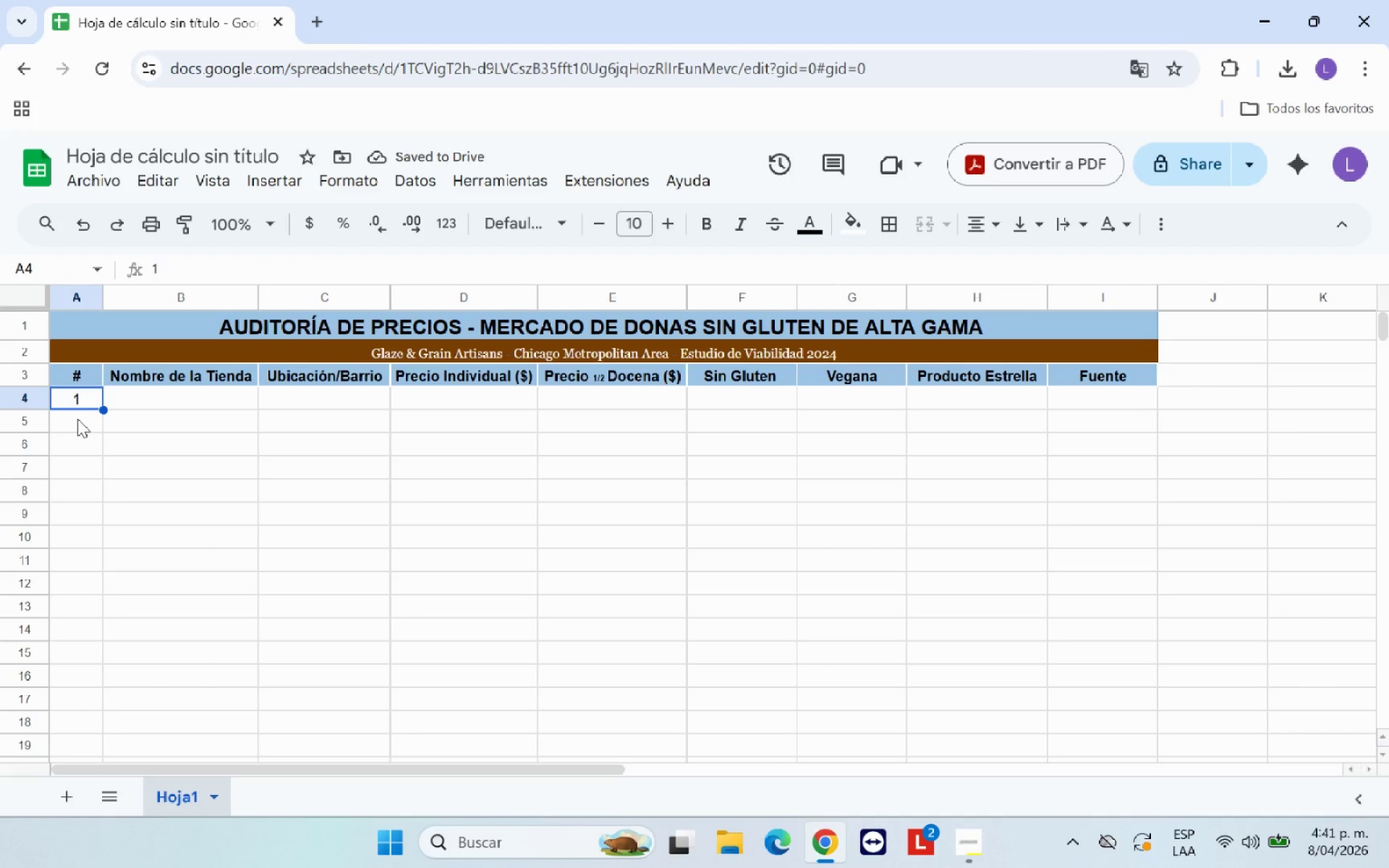 
left_click([77, 419])
 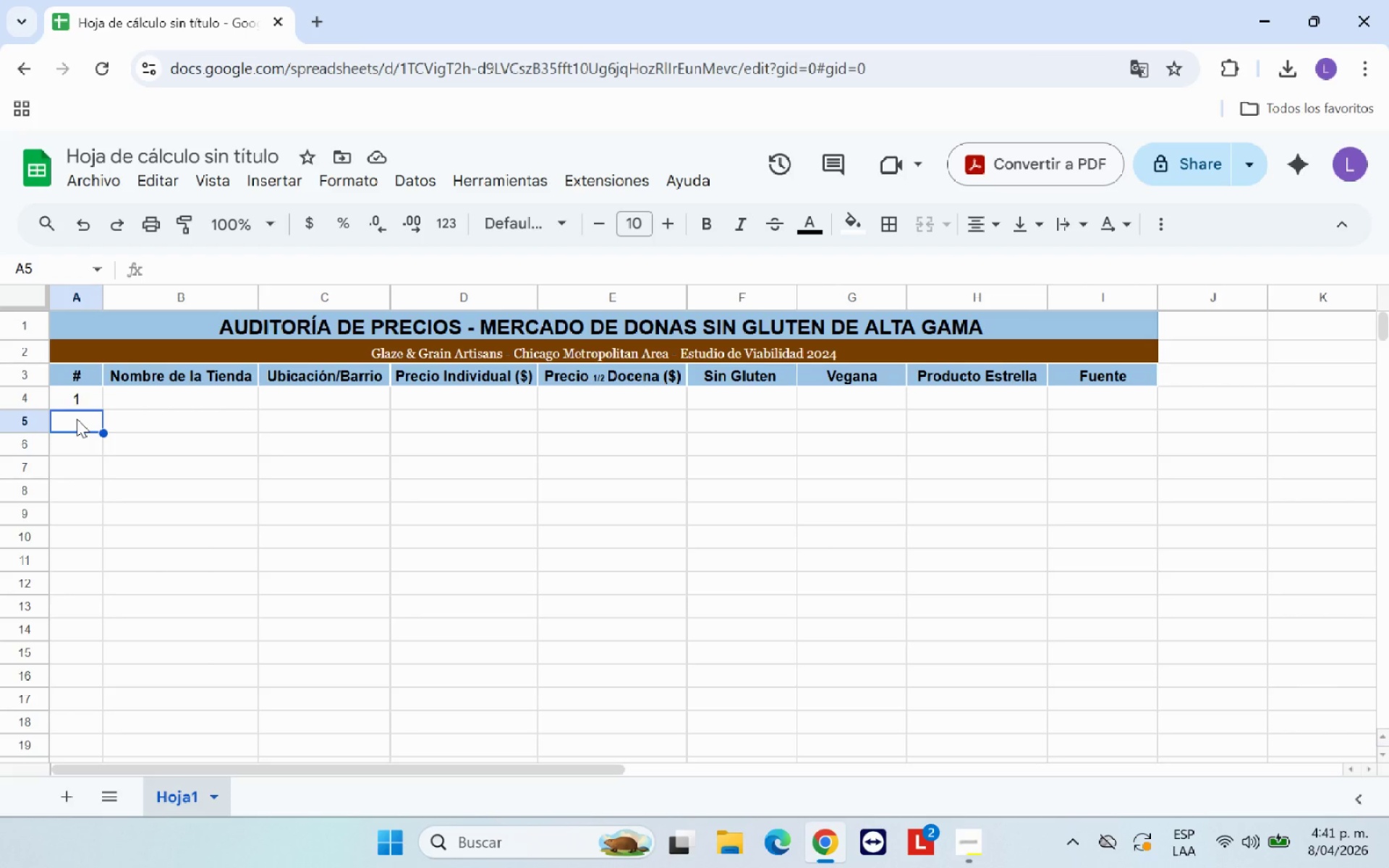 
key(2)
 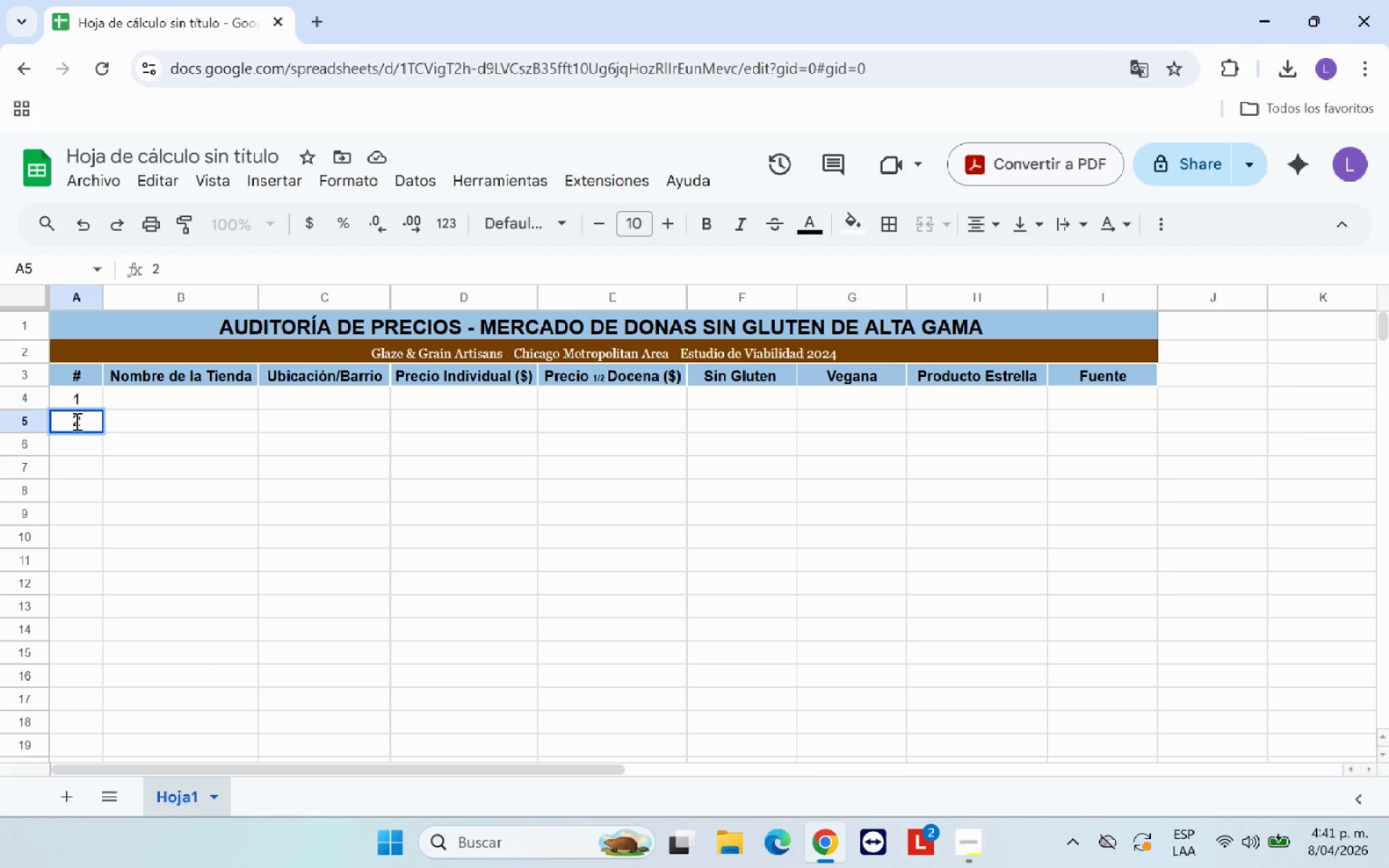 
key(Enter)
 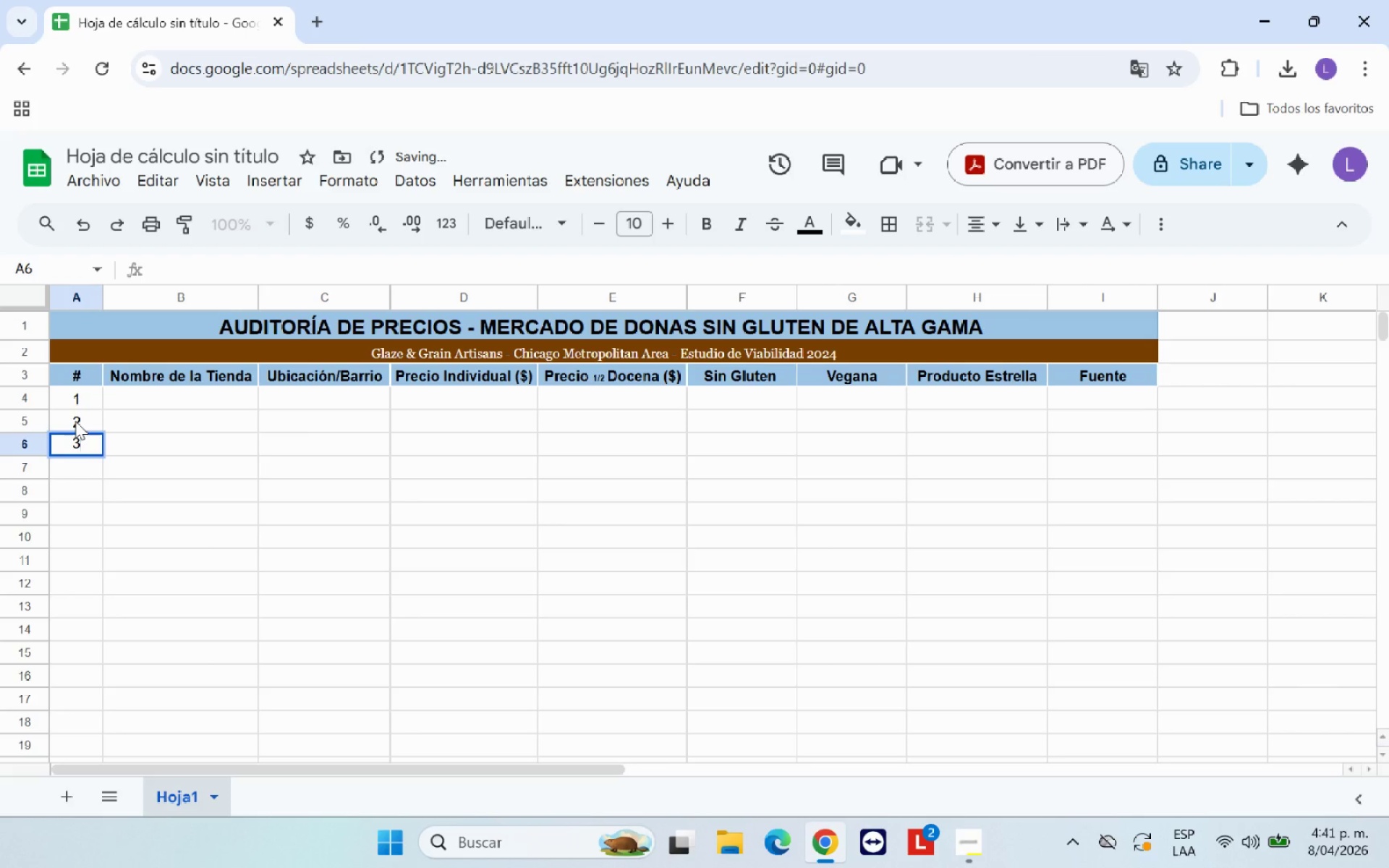 
key(3)
 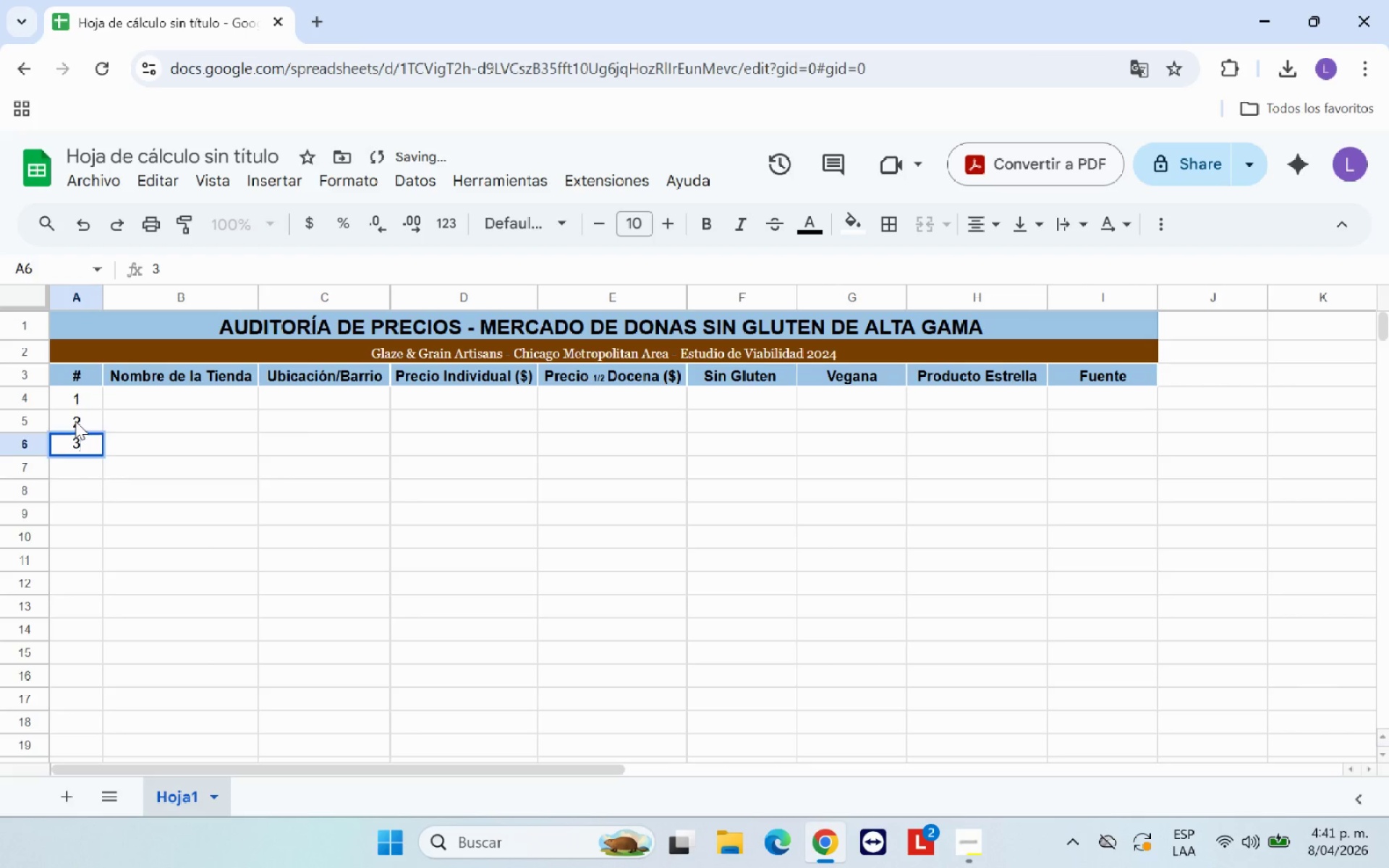 
key(Enter)
 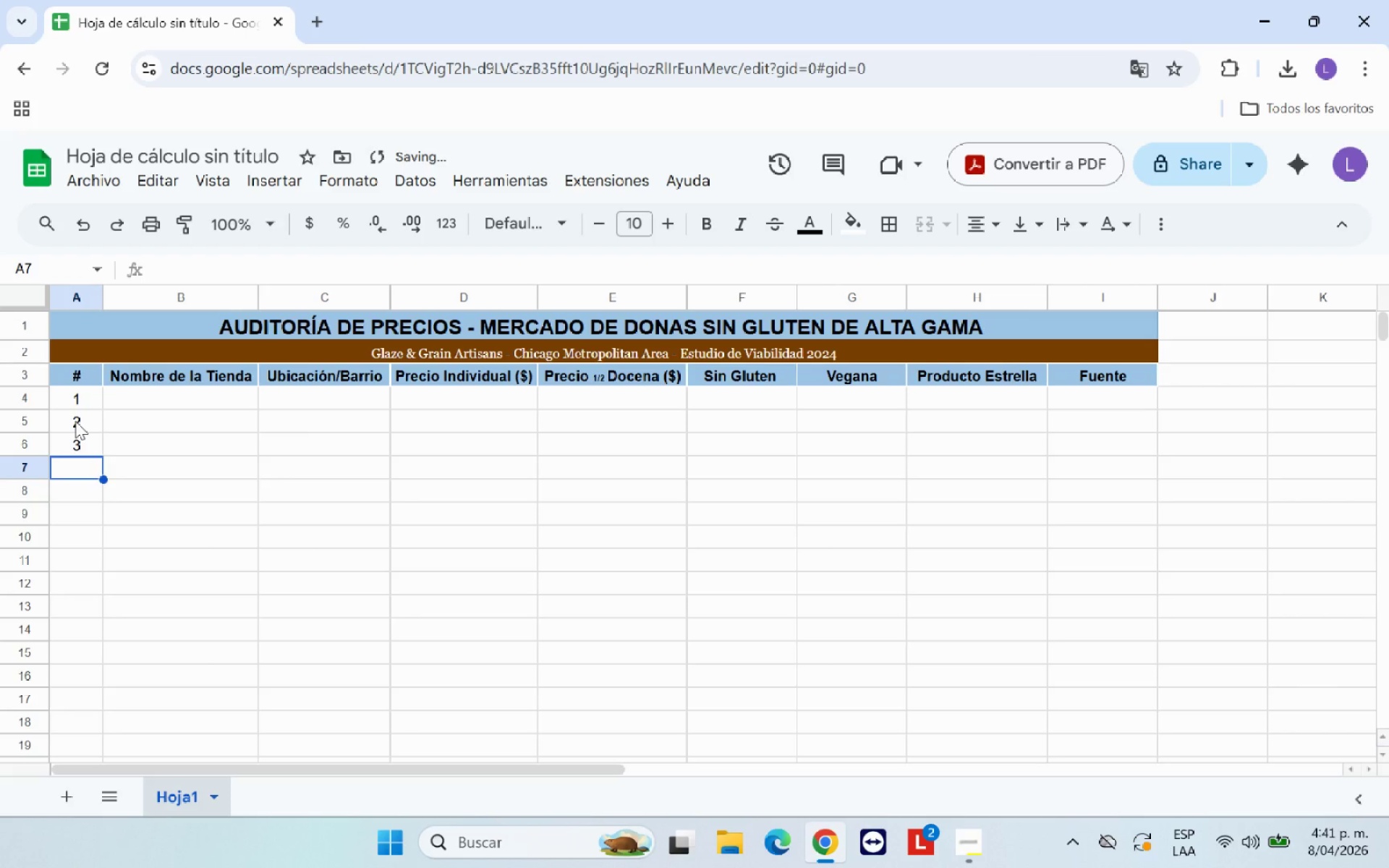 
key(4)
 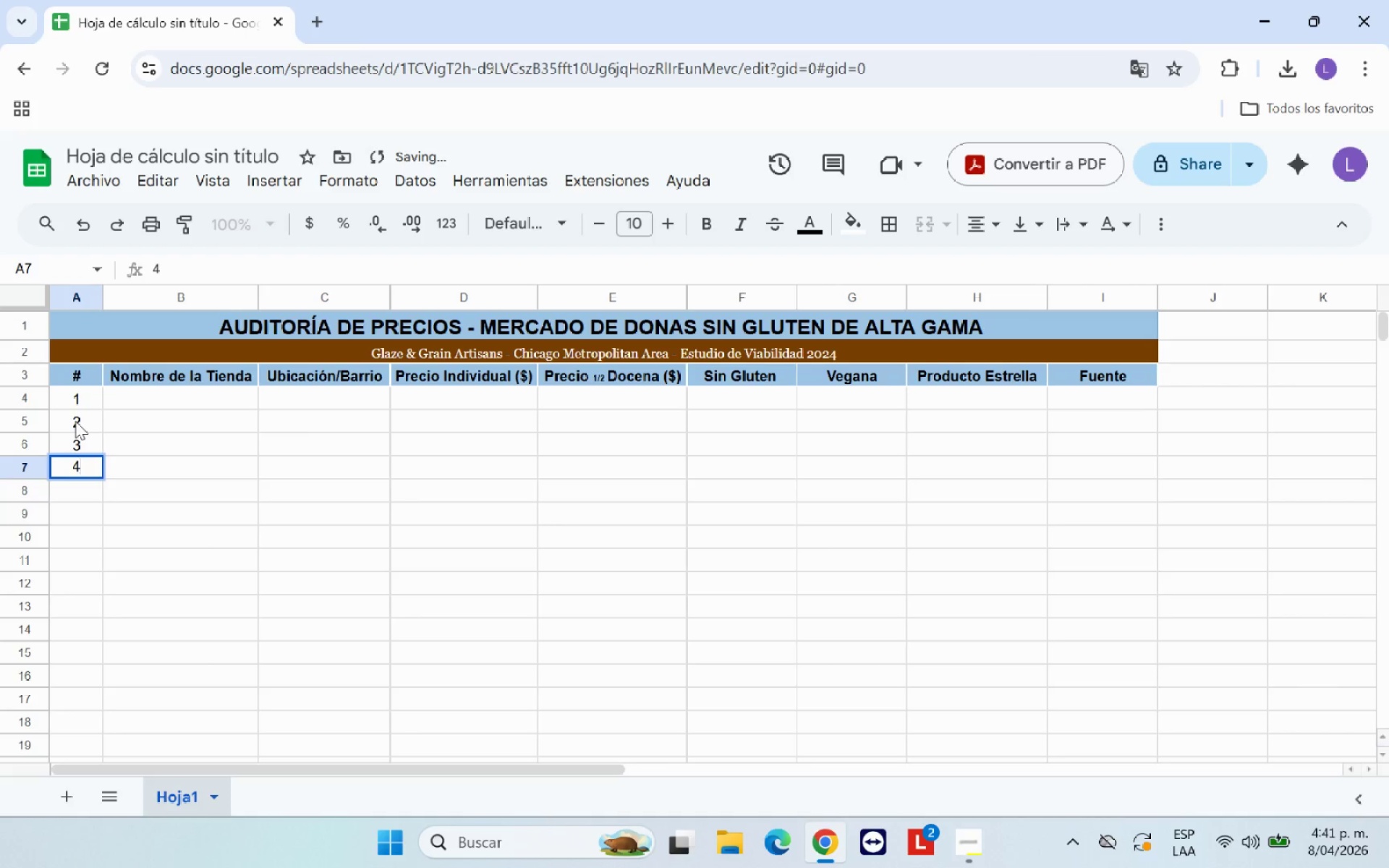 
key(Enter)
 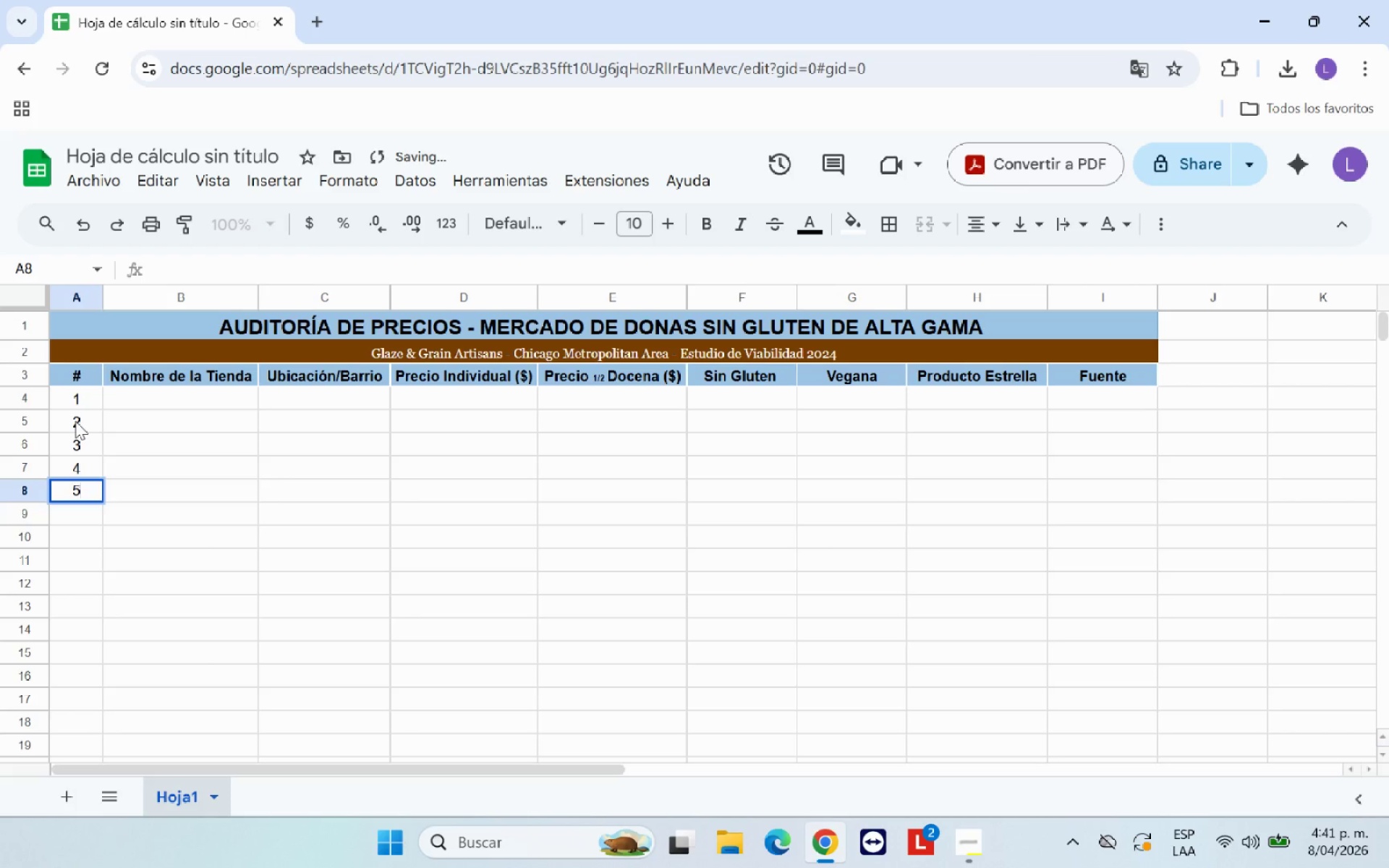 
key(5)
 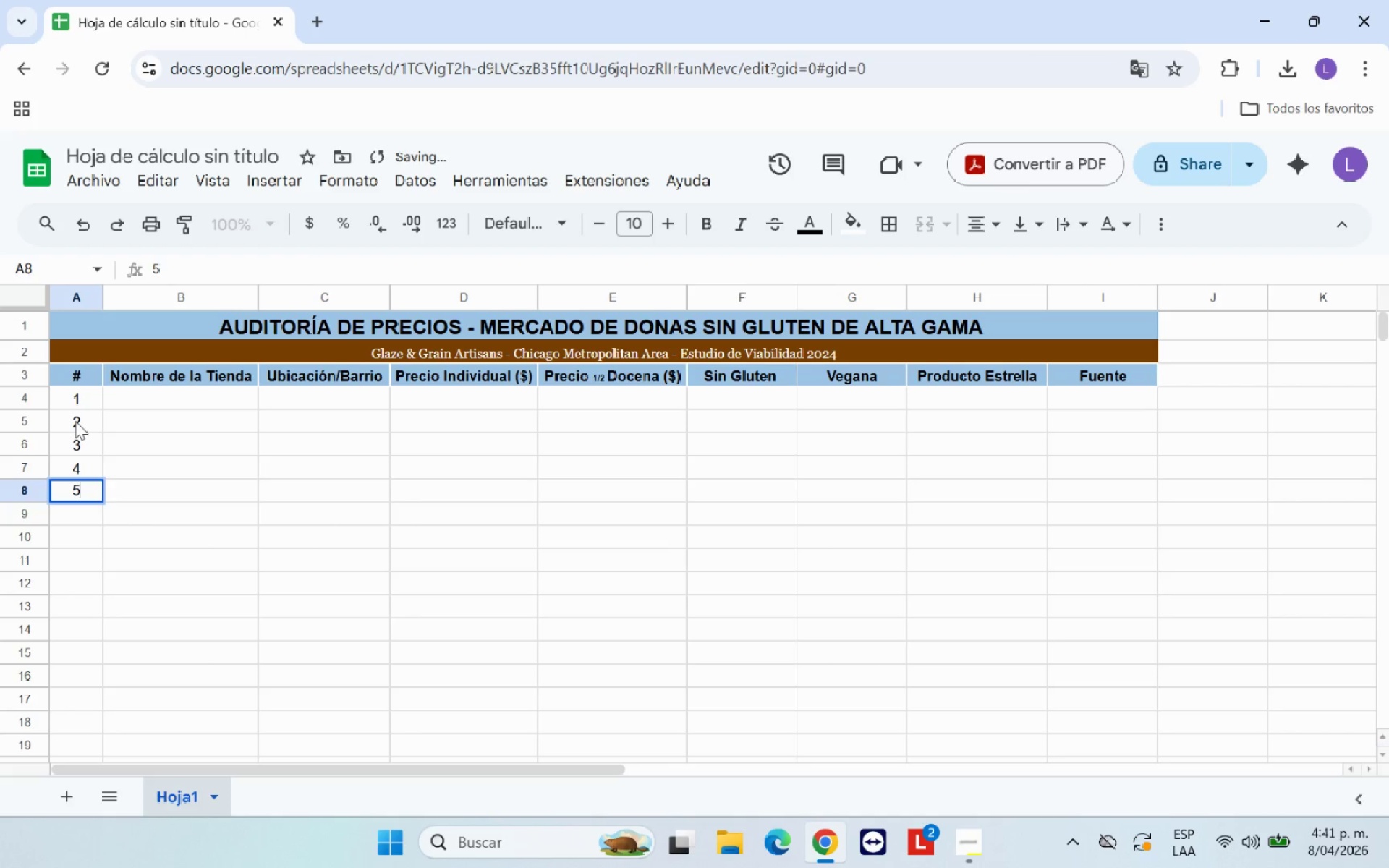 
key(Enter)
 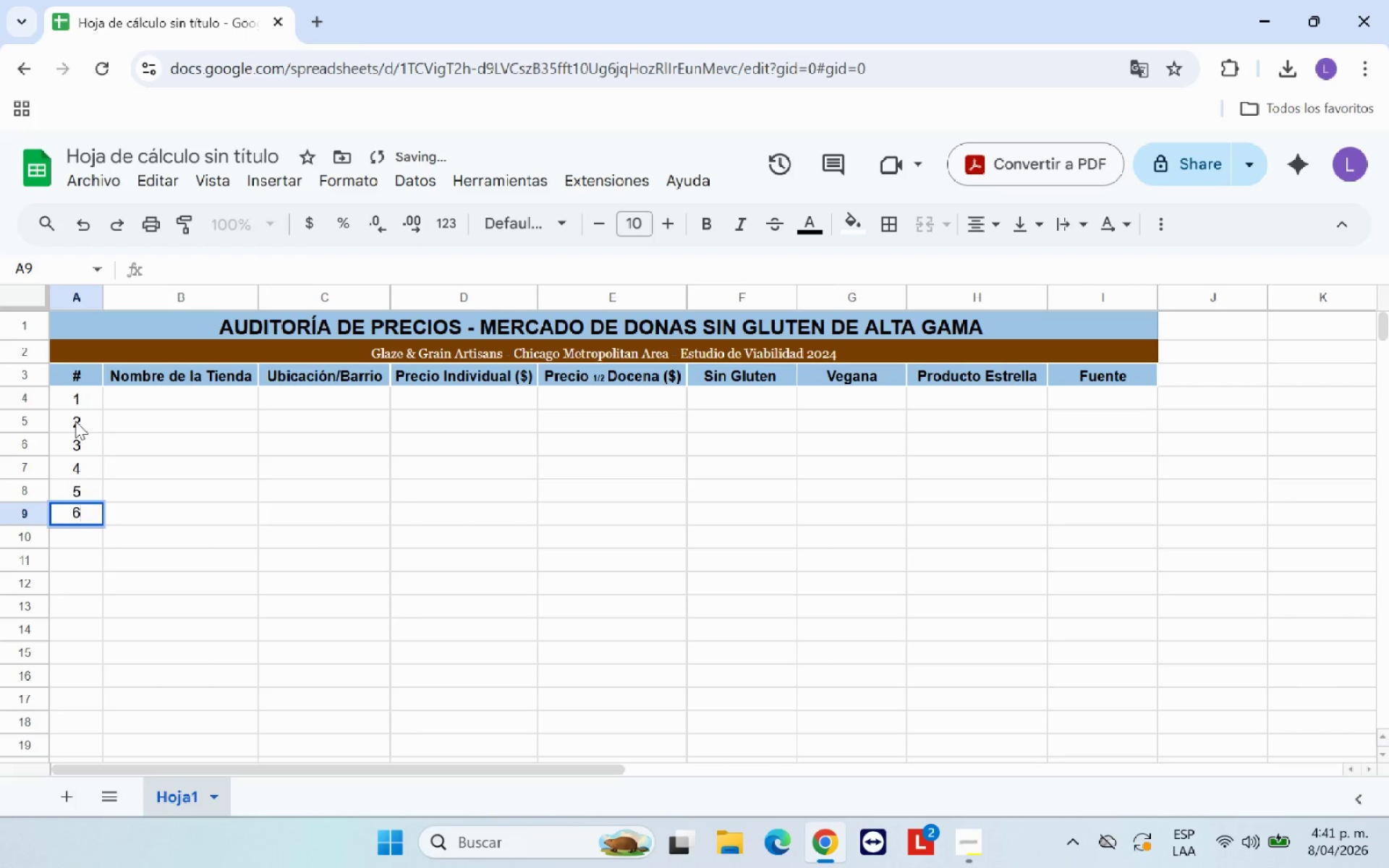 
key(6)
 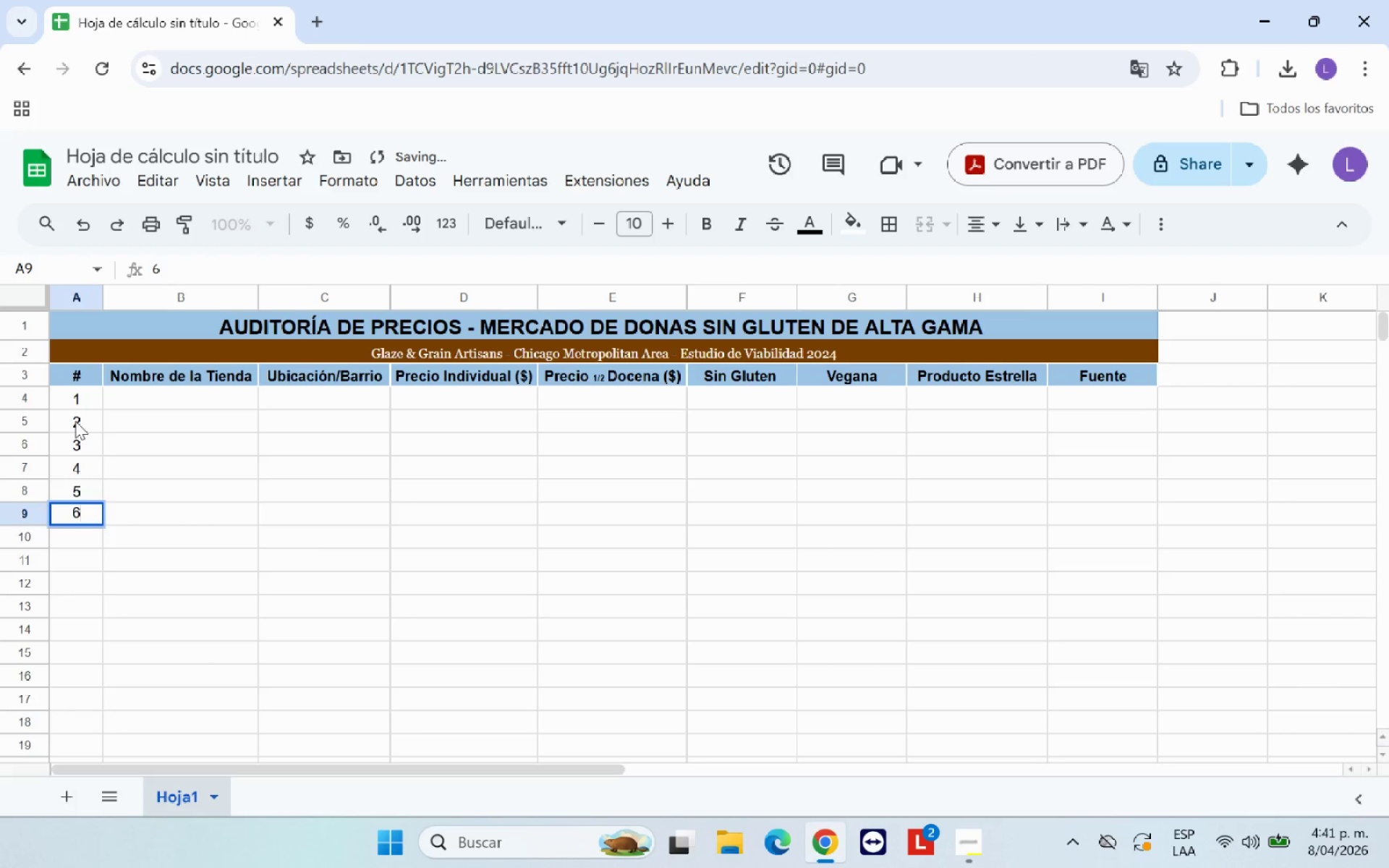 
key(Enter)
 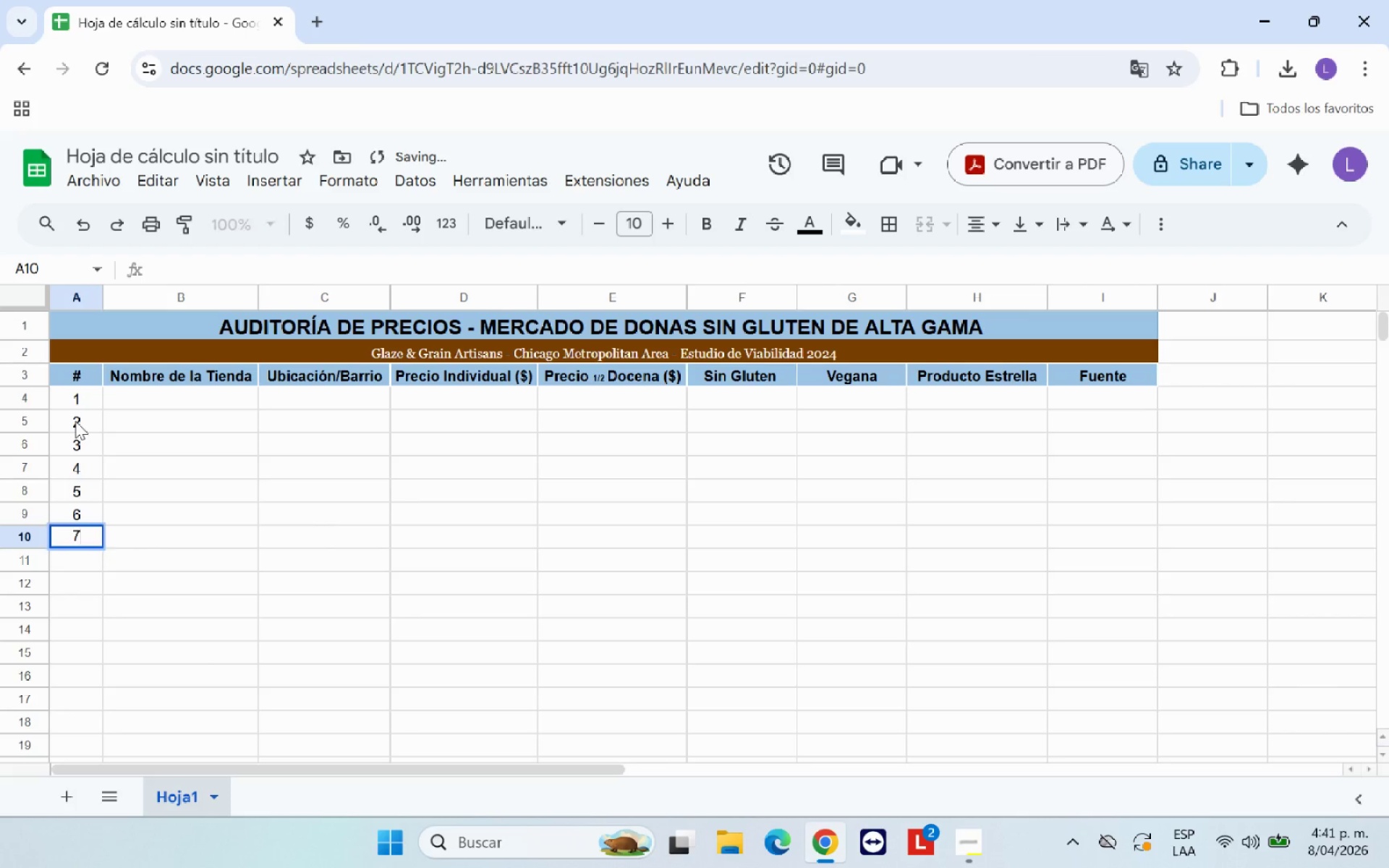 
key(7)
 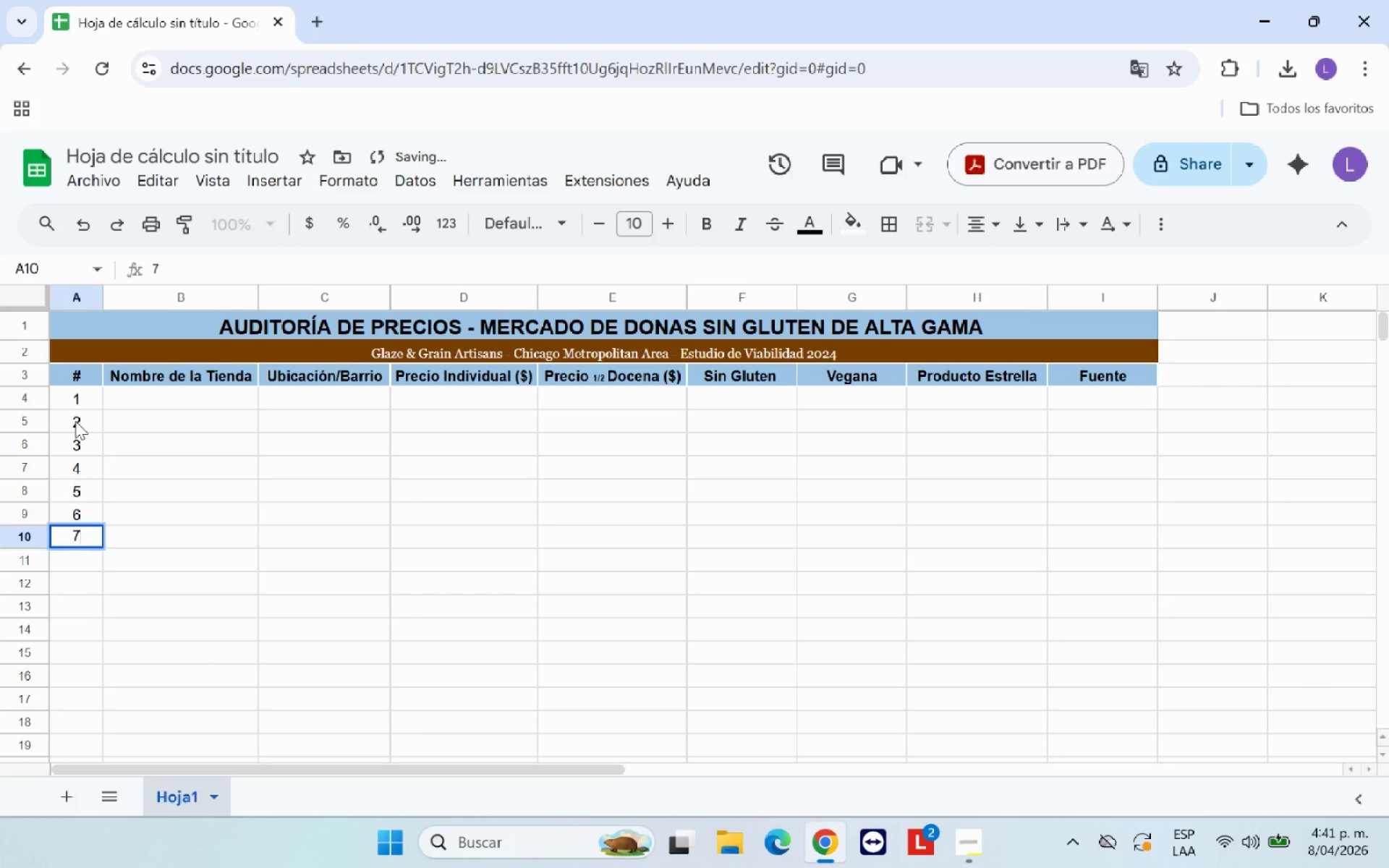 
key(Enter)
 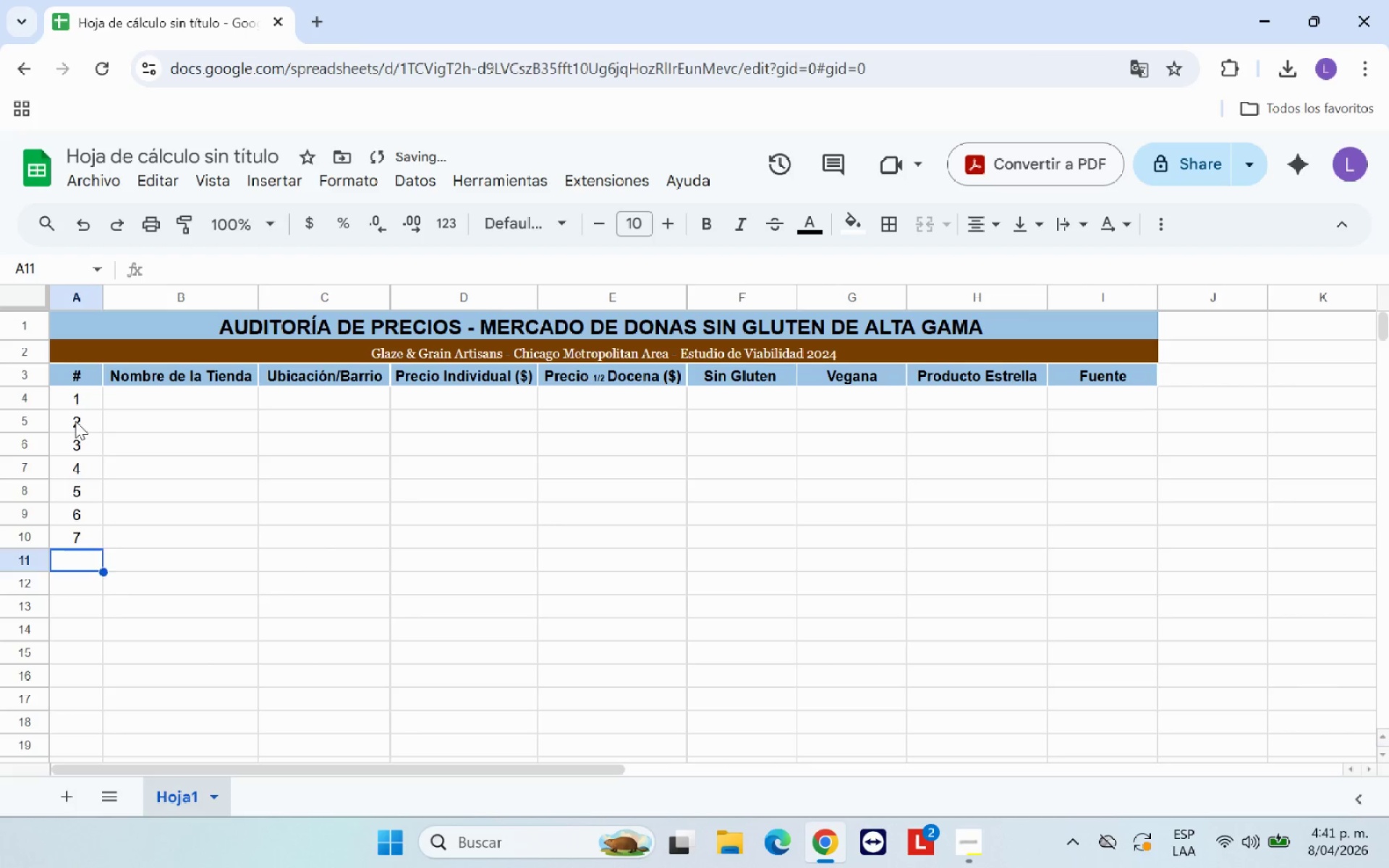 
key(8)
 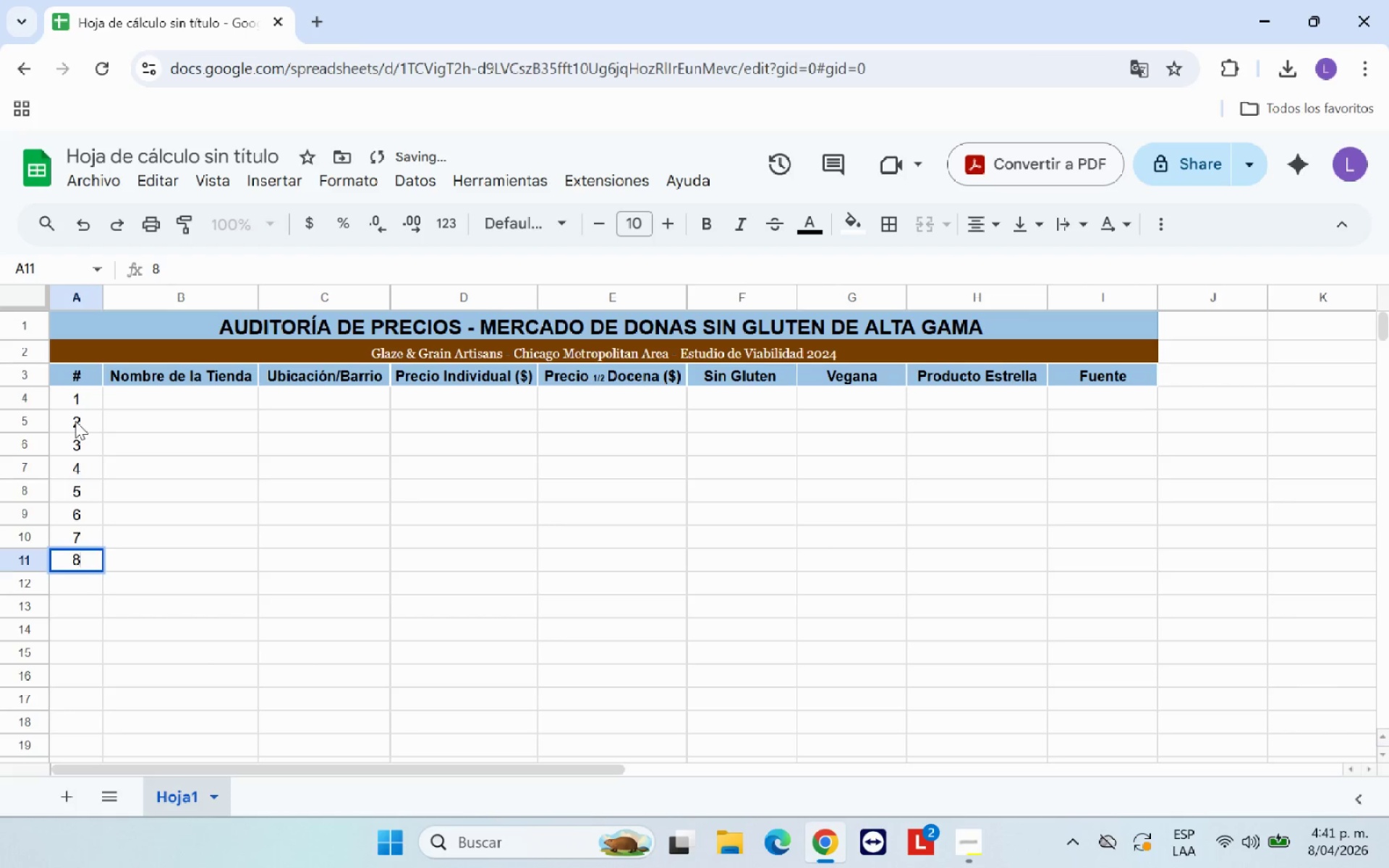 
key(Enter)
 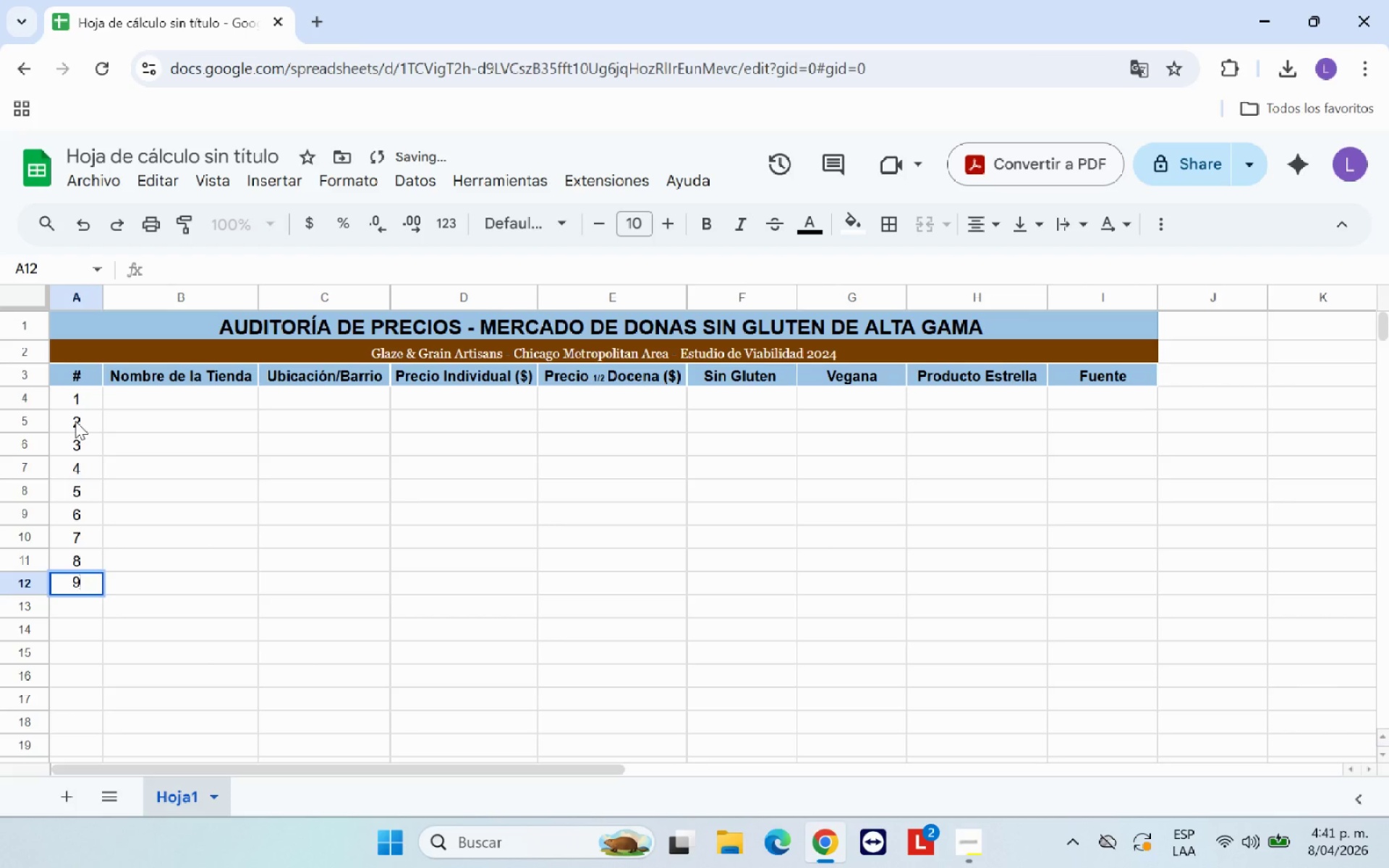 
key(9)
 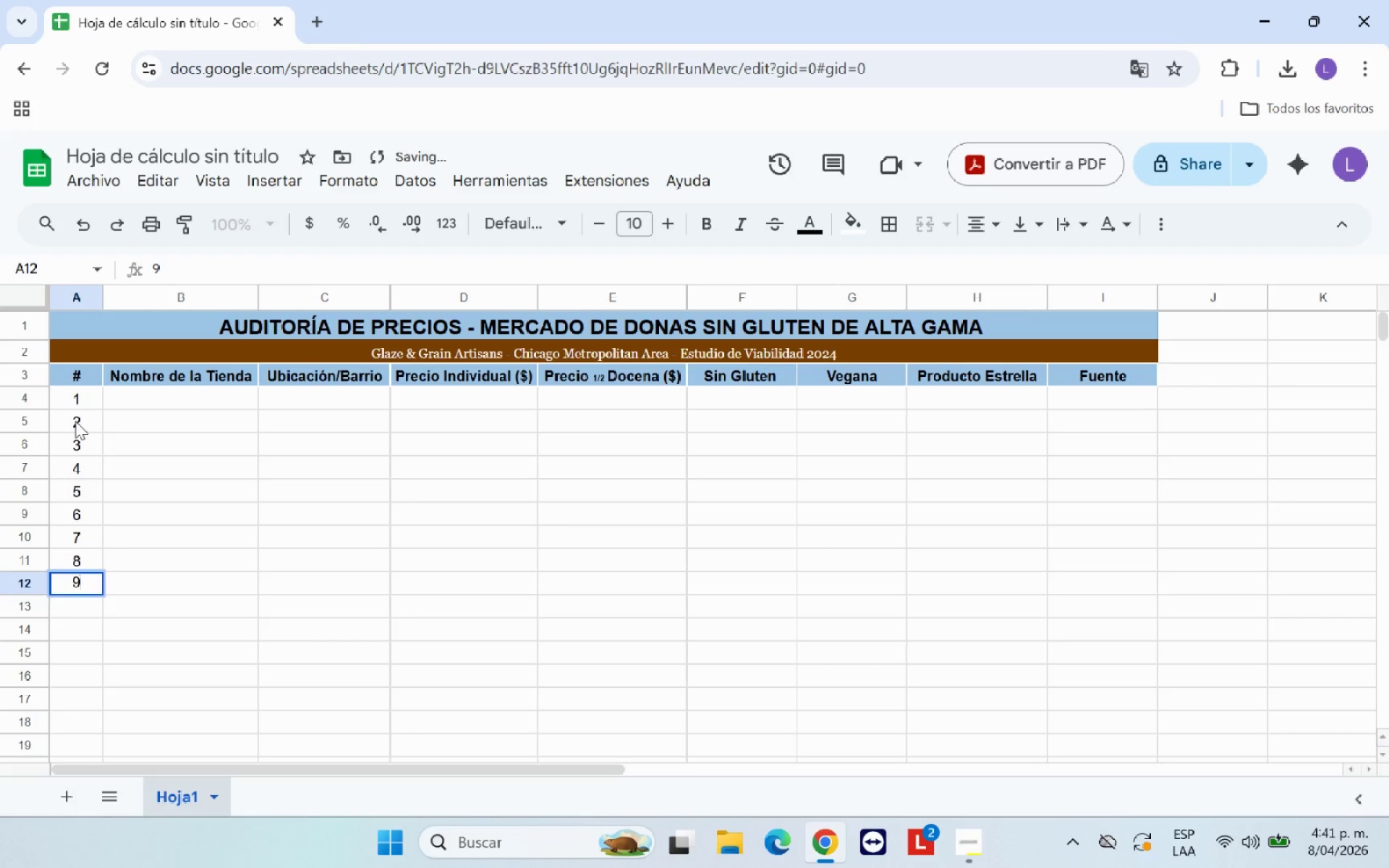 
key(Enter)
 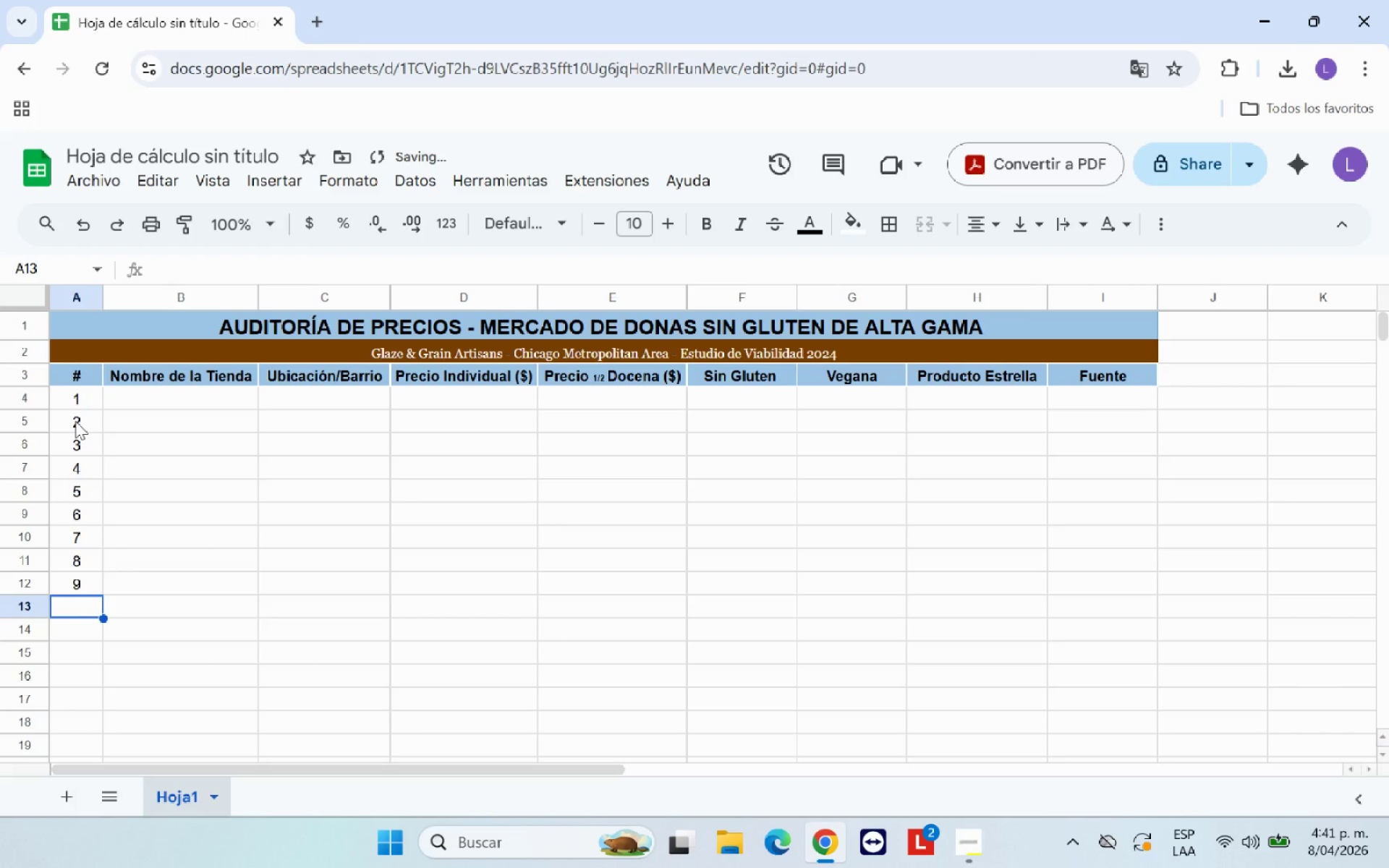 
type(10)
 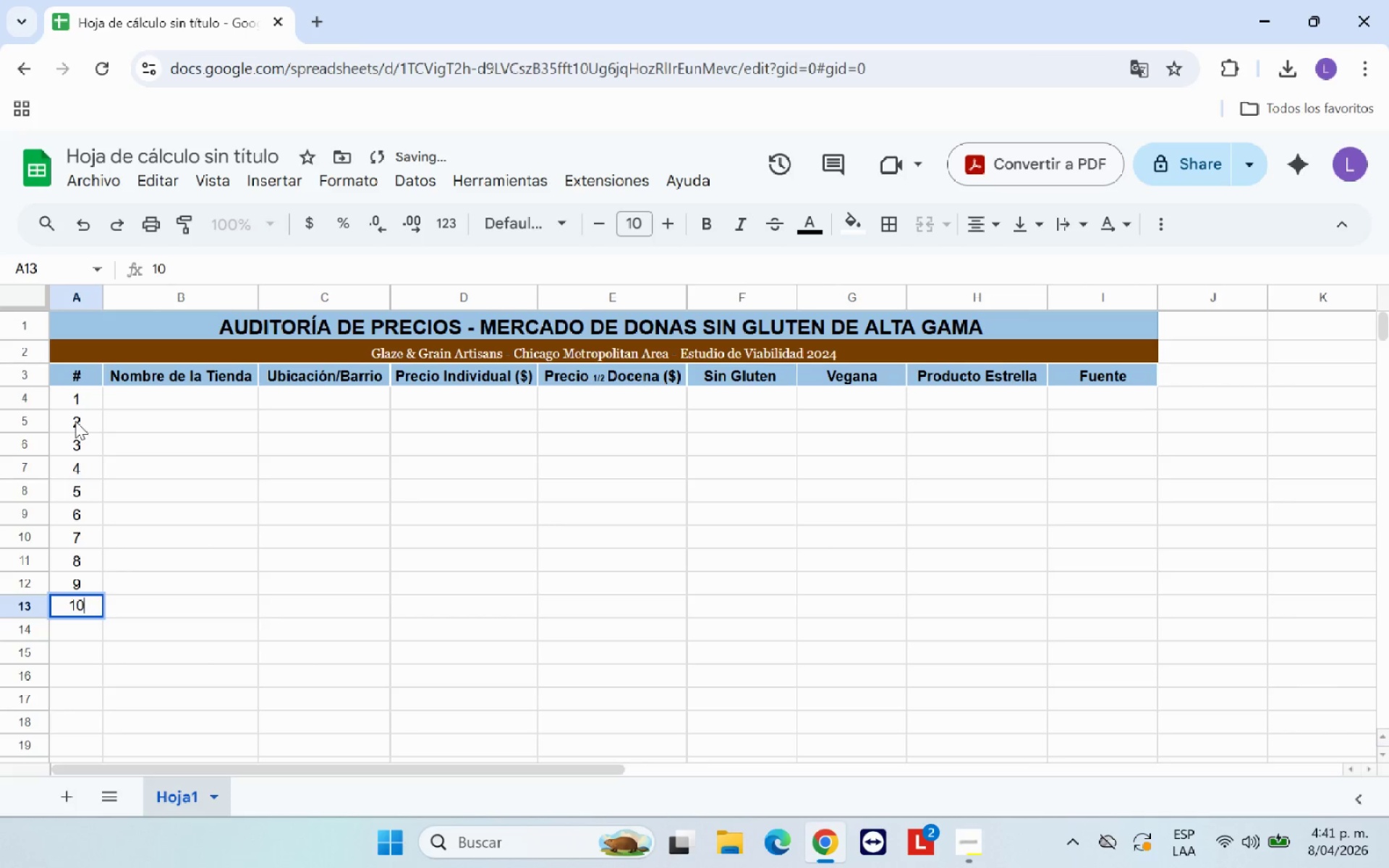 
key(Enter)
 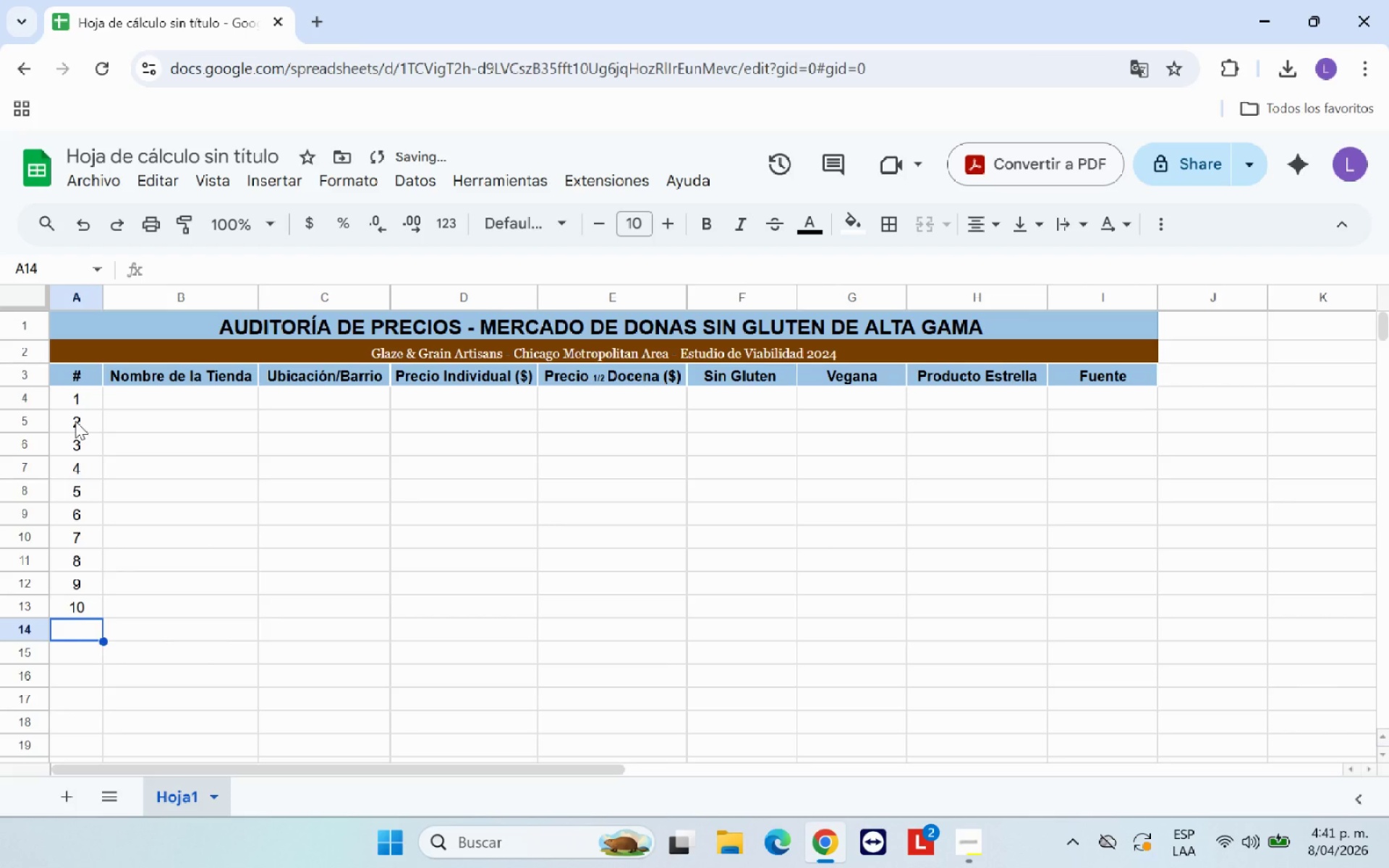 
type(11)
 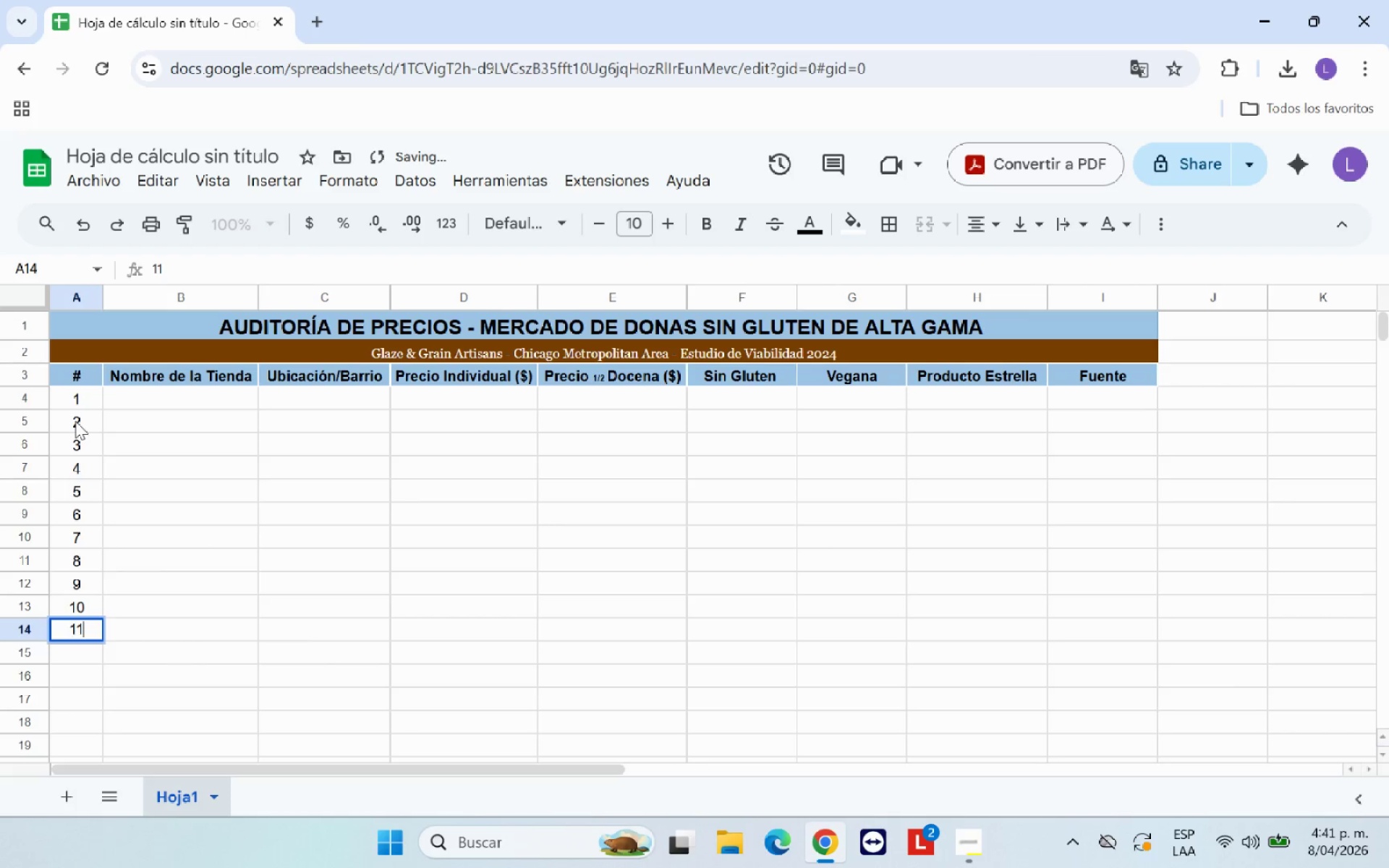 
key(Enter)
 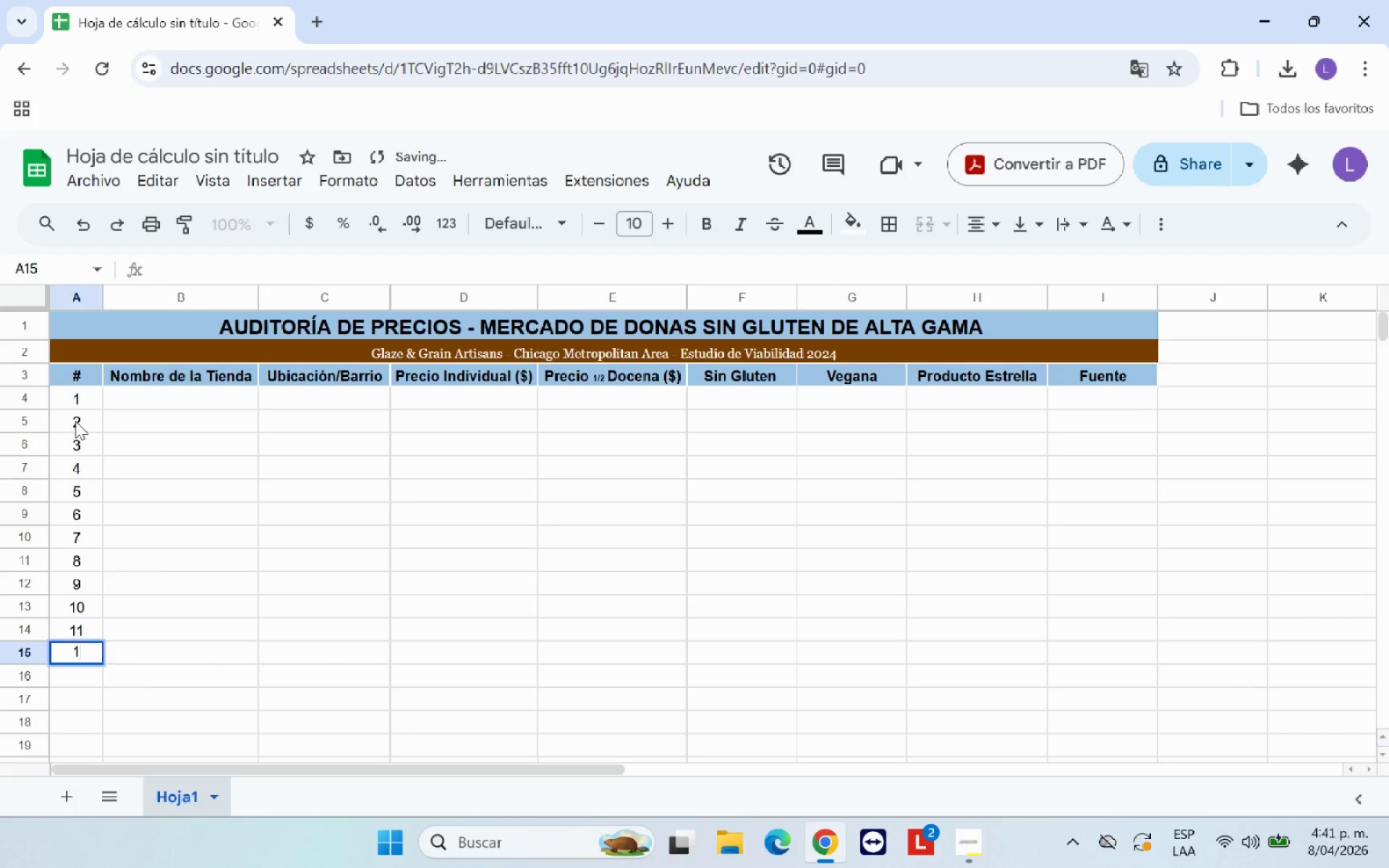 
type(12)
 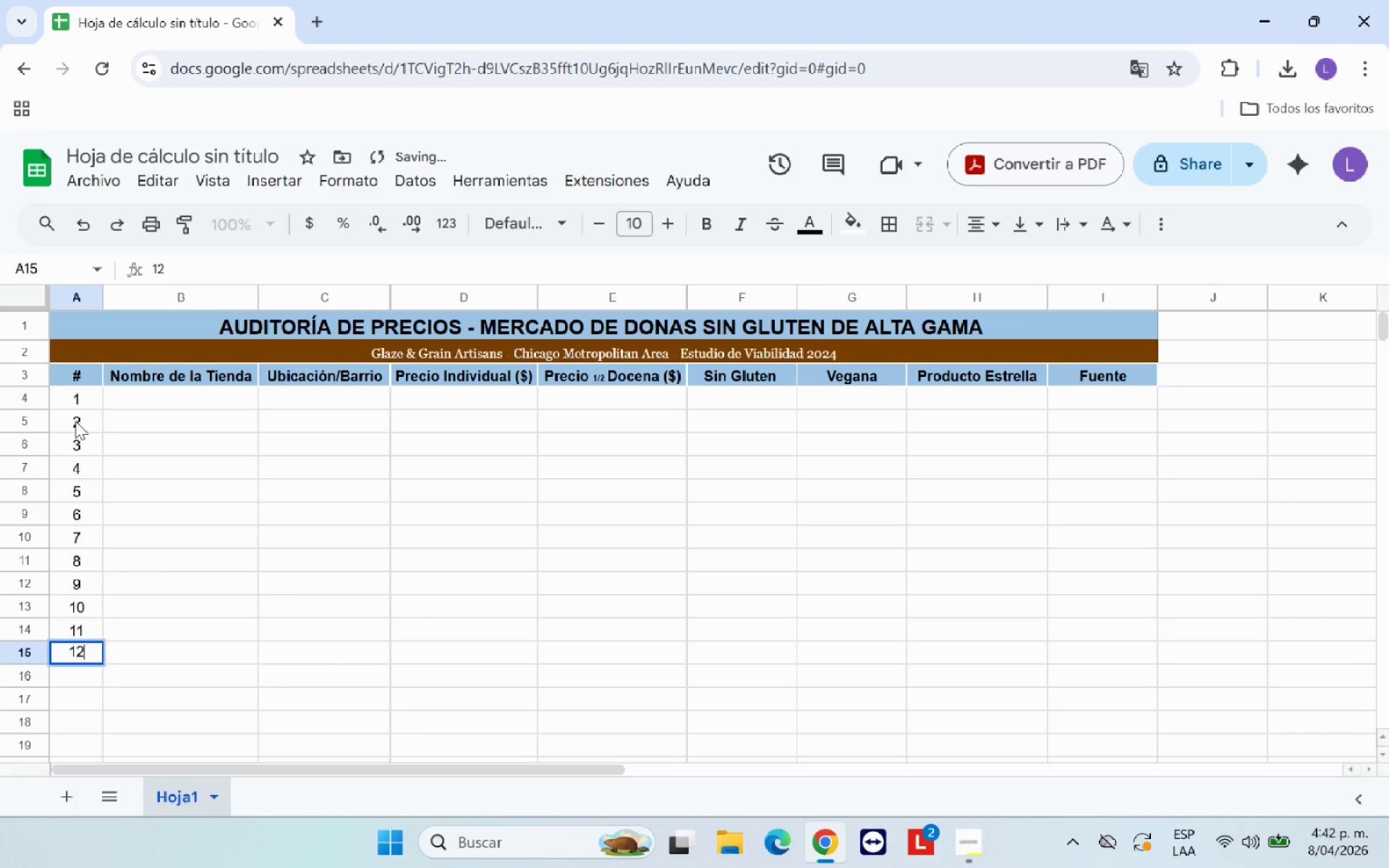 
key(Enter)
 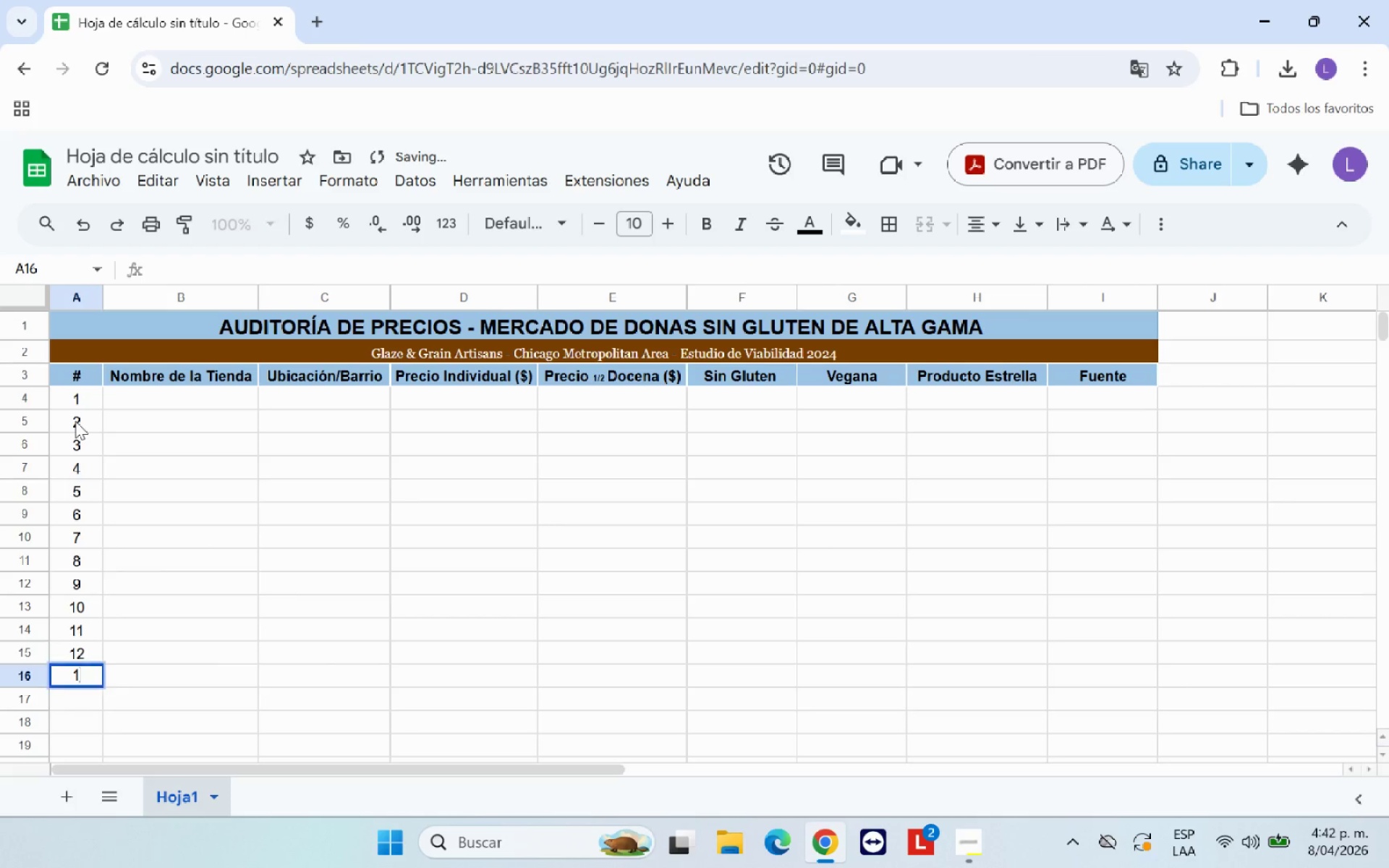 
type(13)
 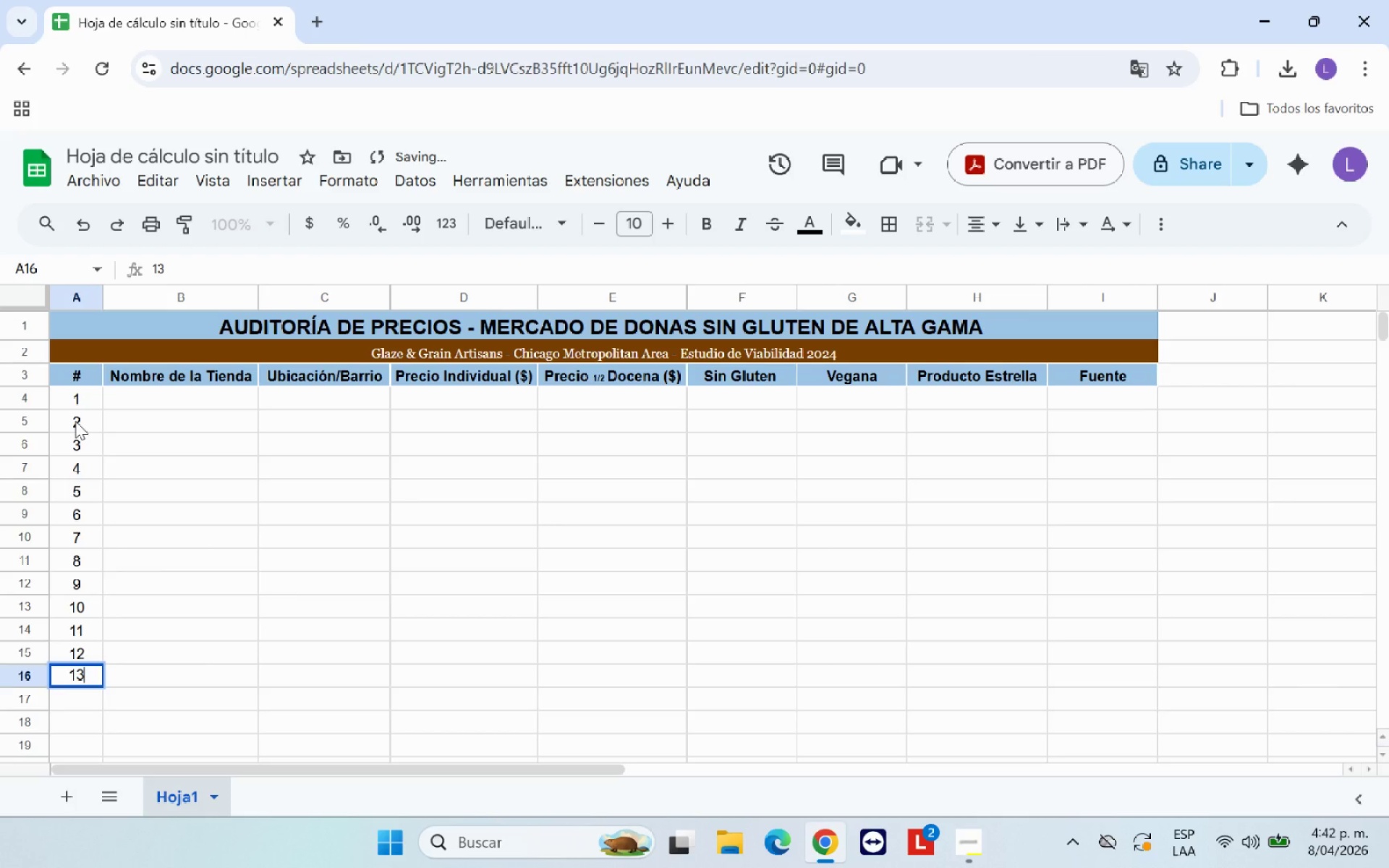 
key(Enter)
 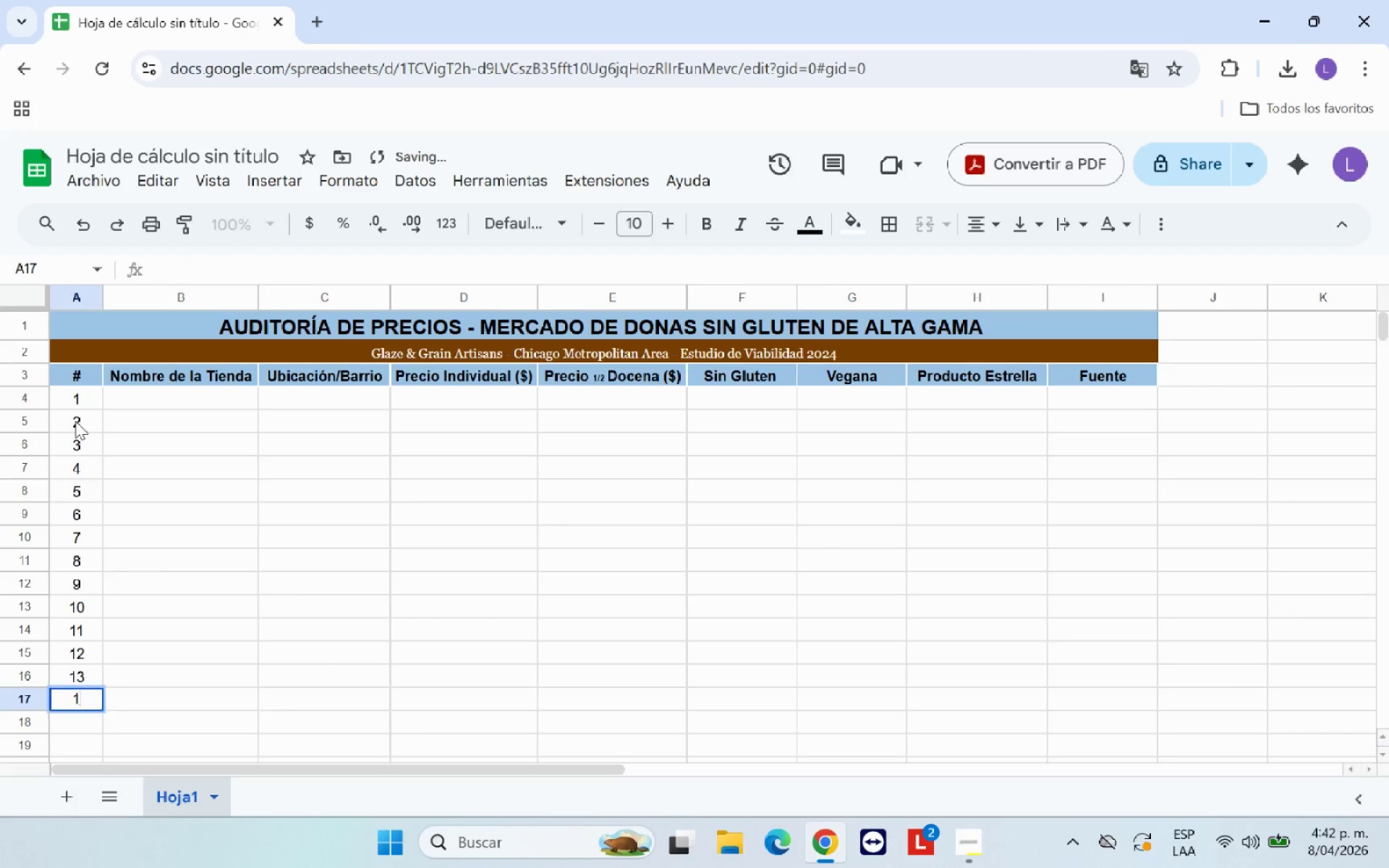 
type(14)
 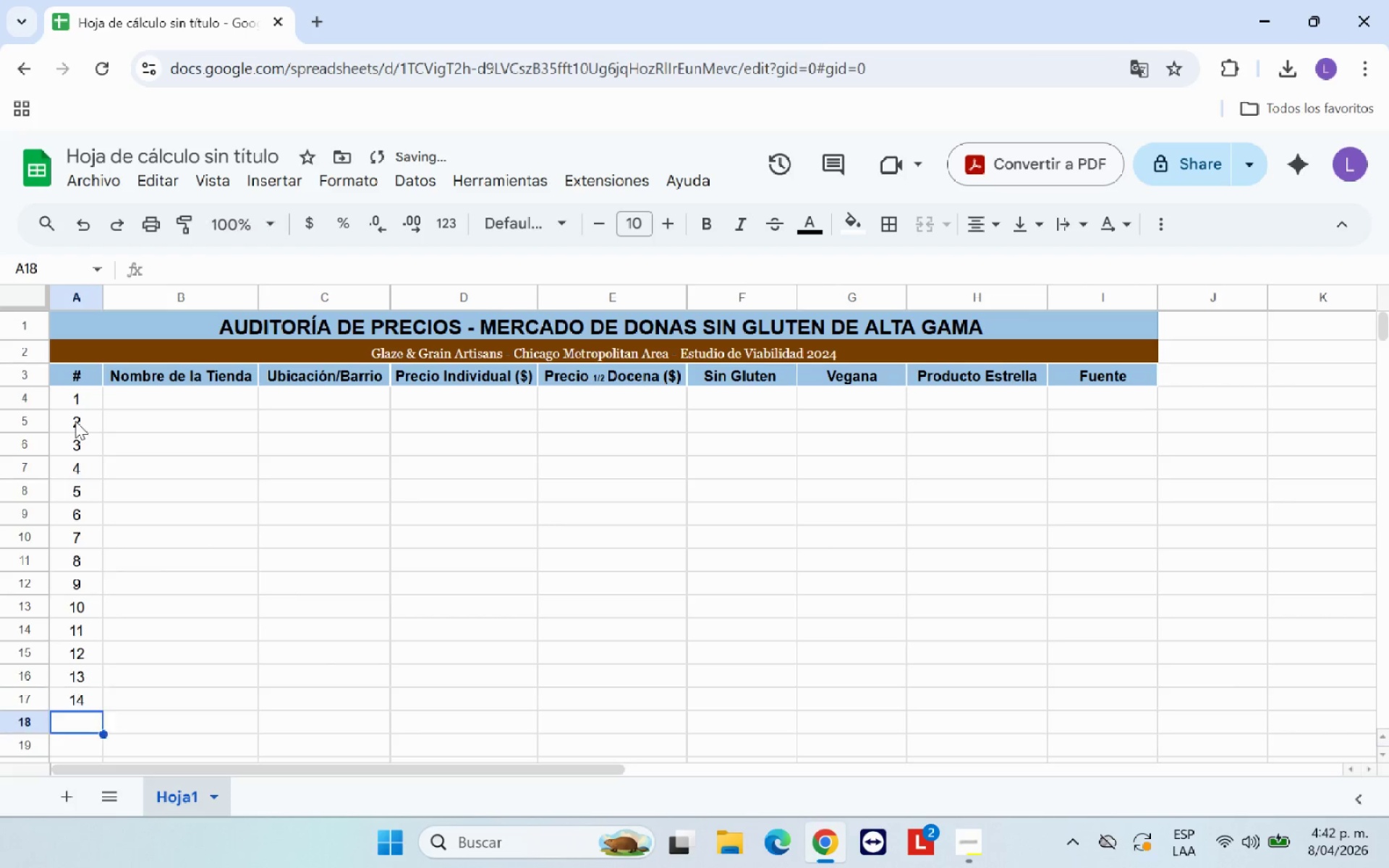 
key(Enter)
 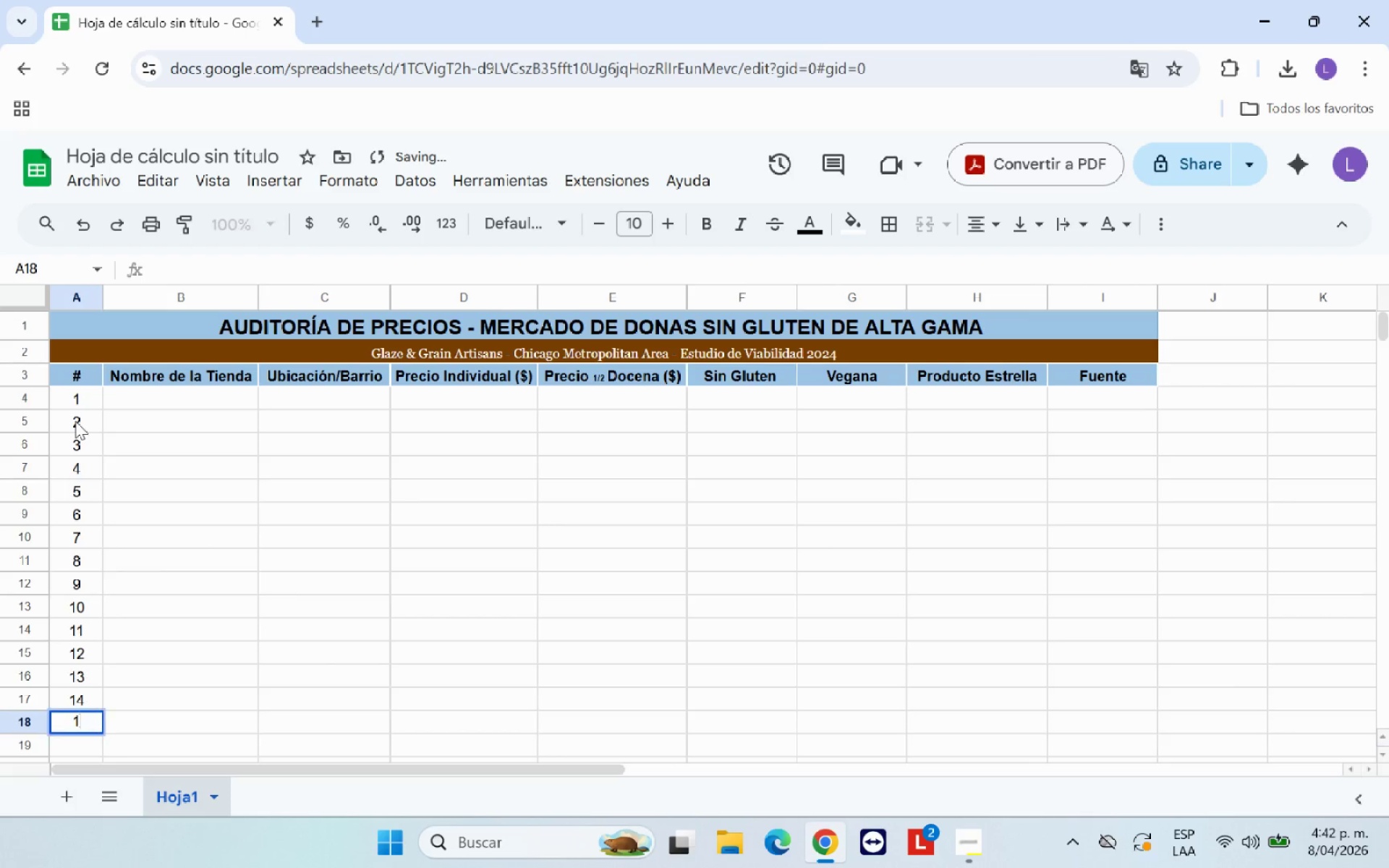 
type(15)
 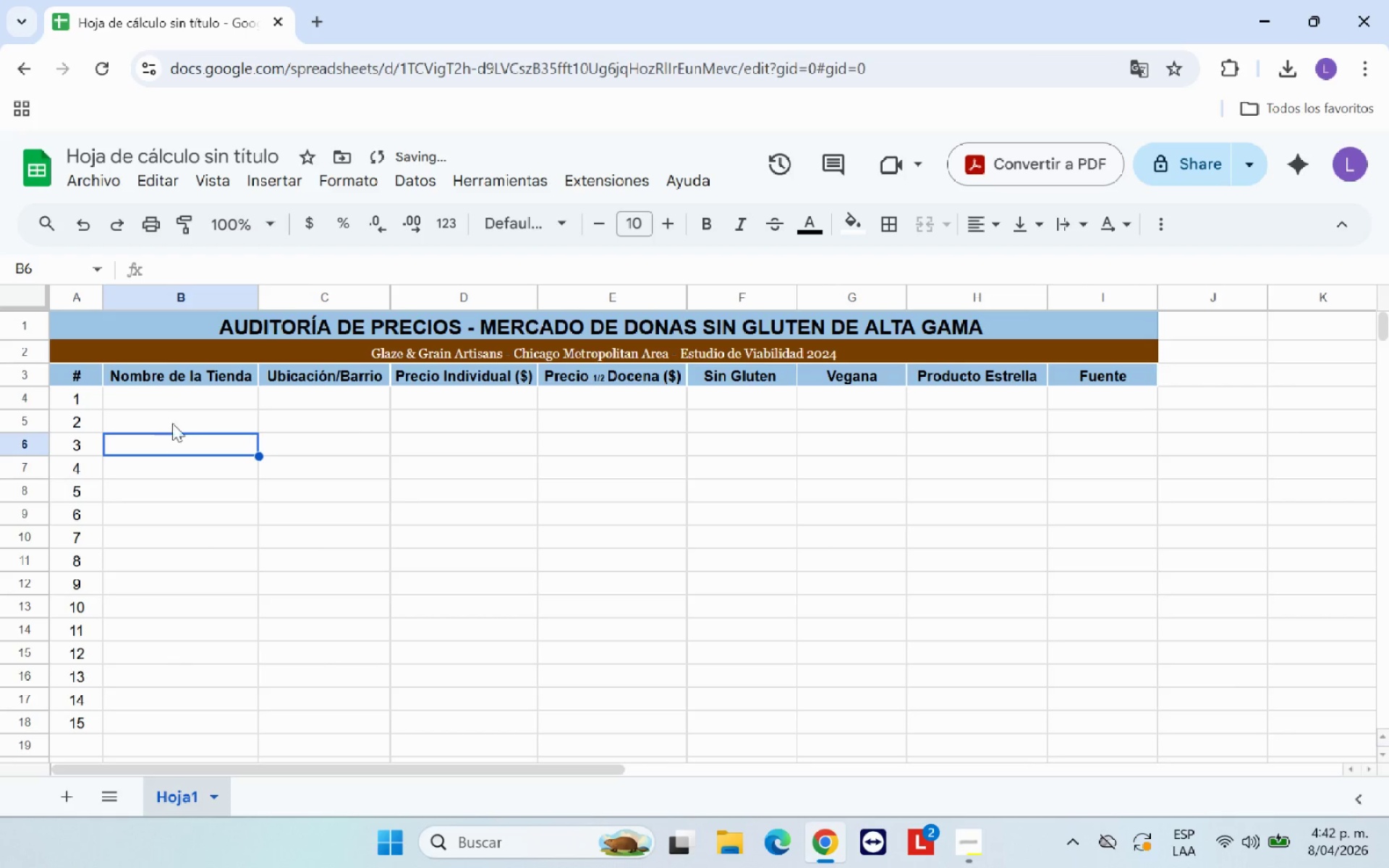 
left_click([179, 396])
 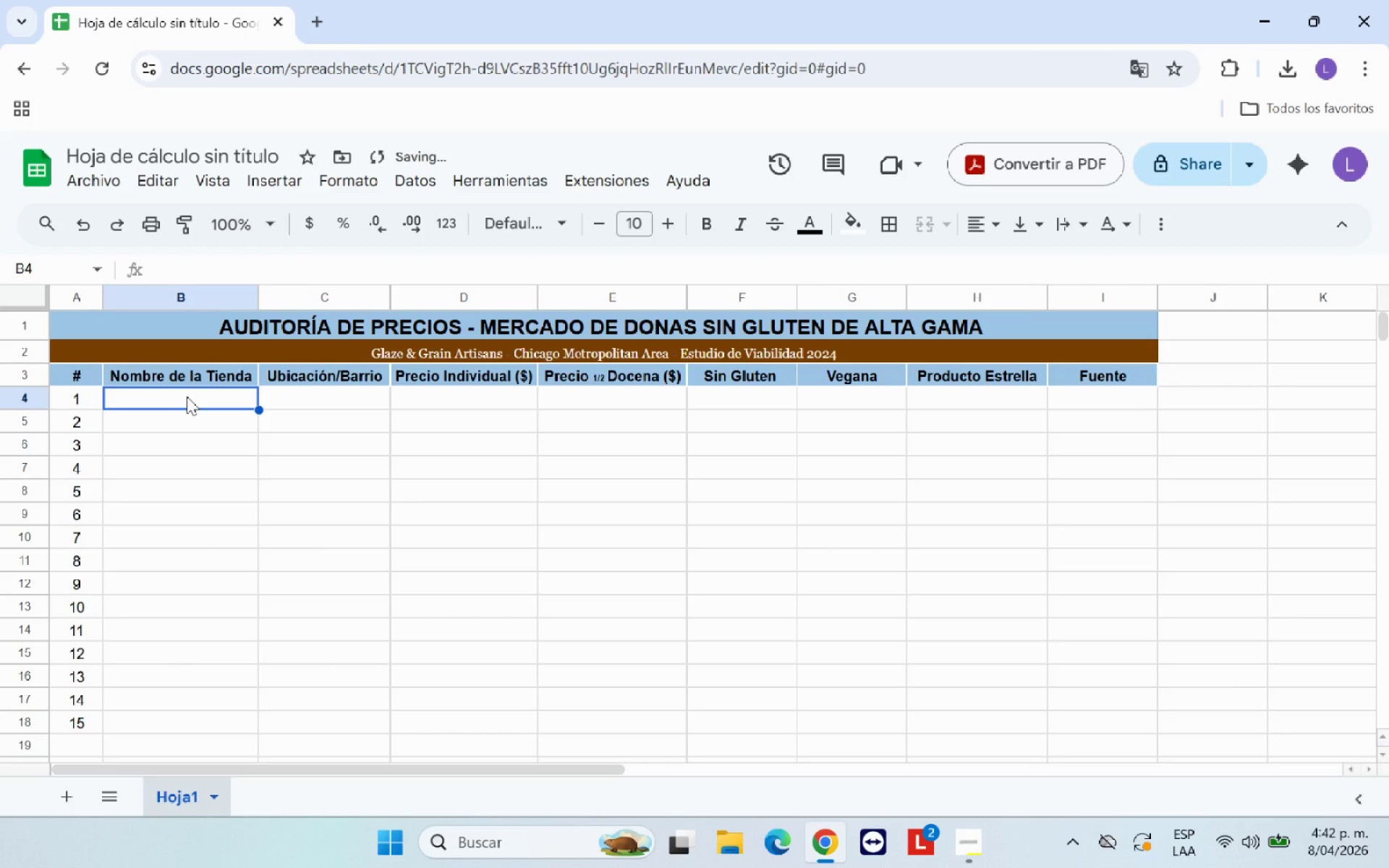 
type(Do-Rite Donuts %)
key(Backspace)
type(^ Chicken)
 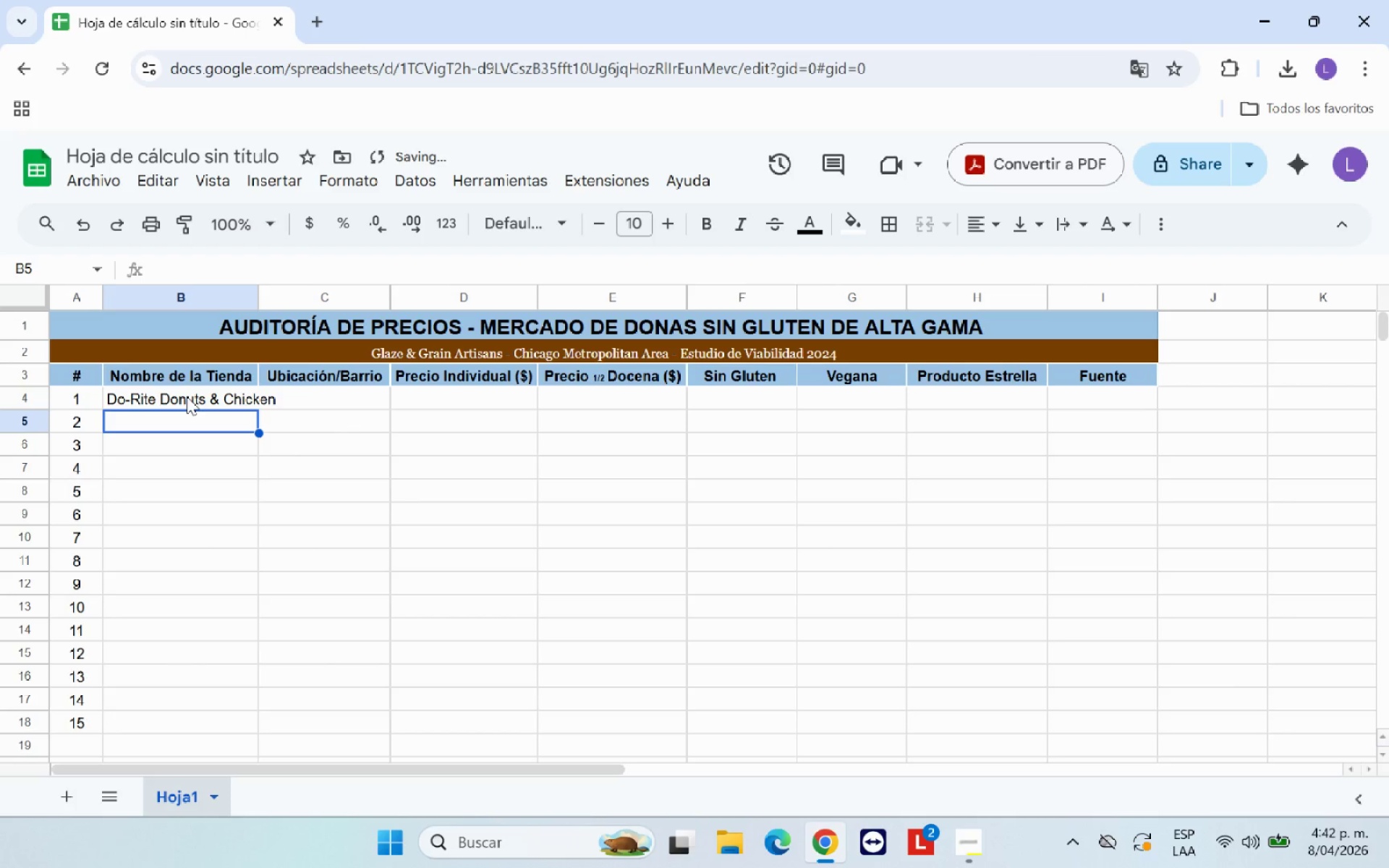 
 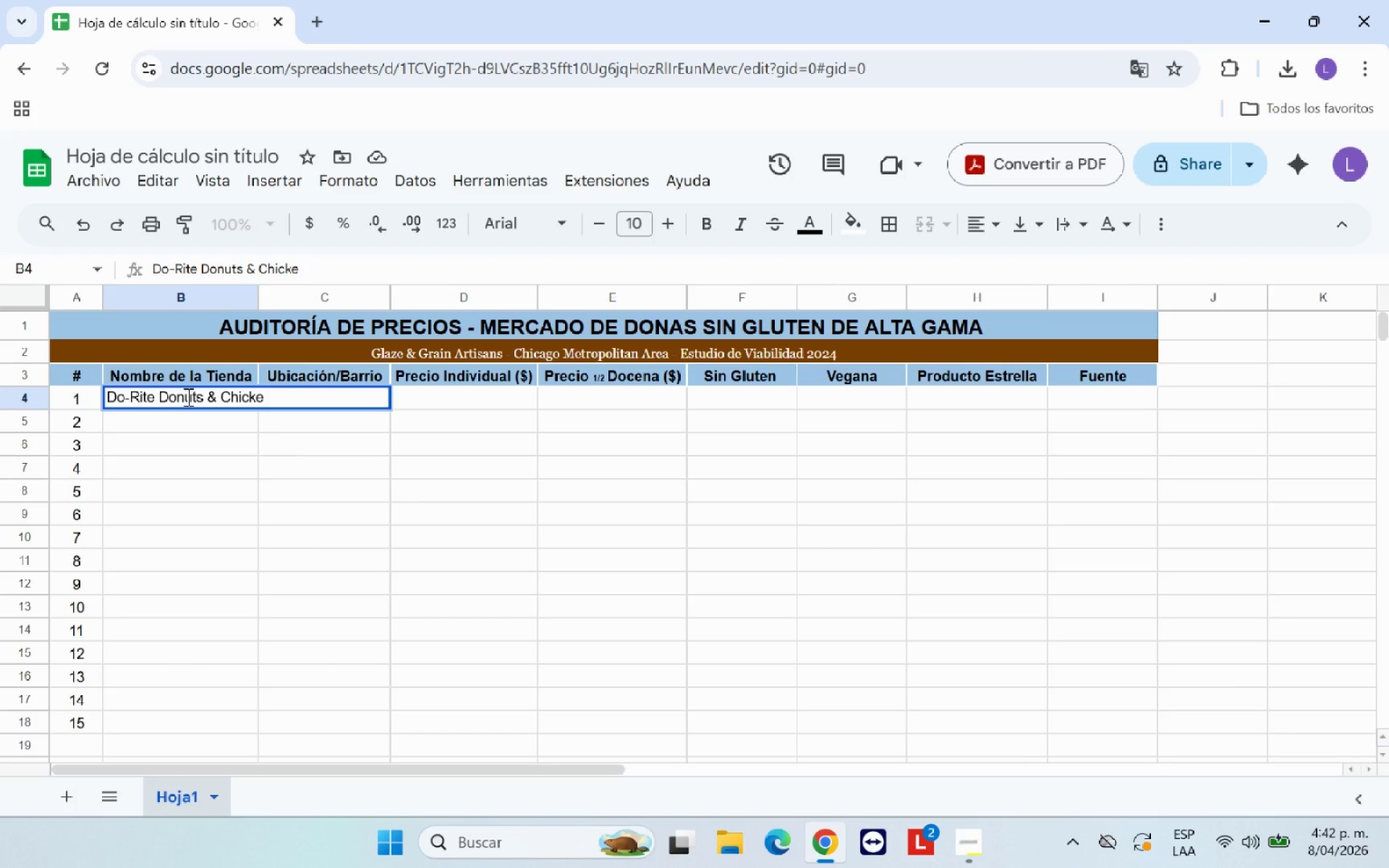 
key(Enter)
 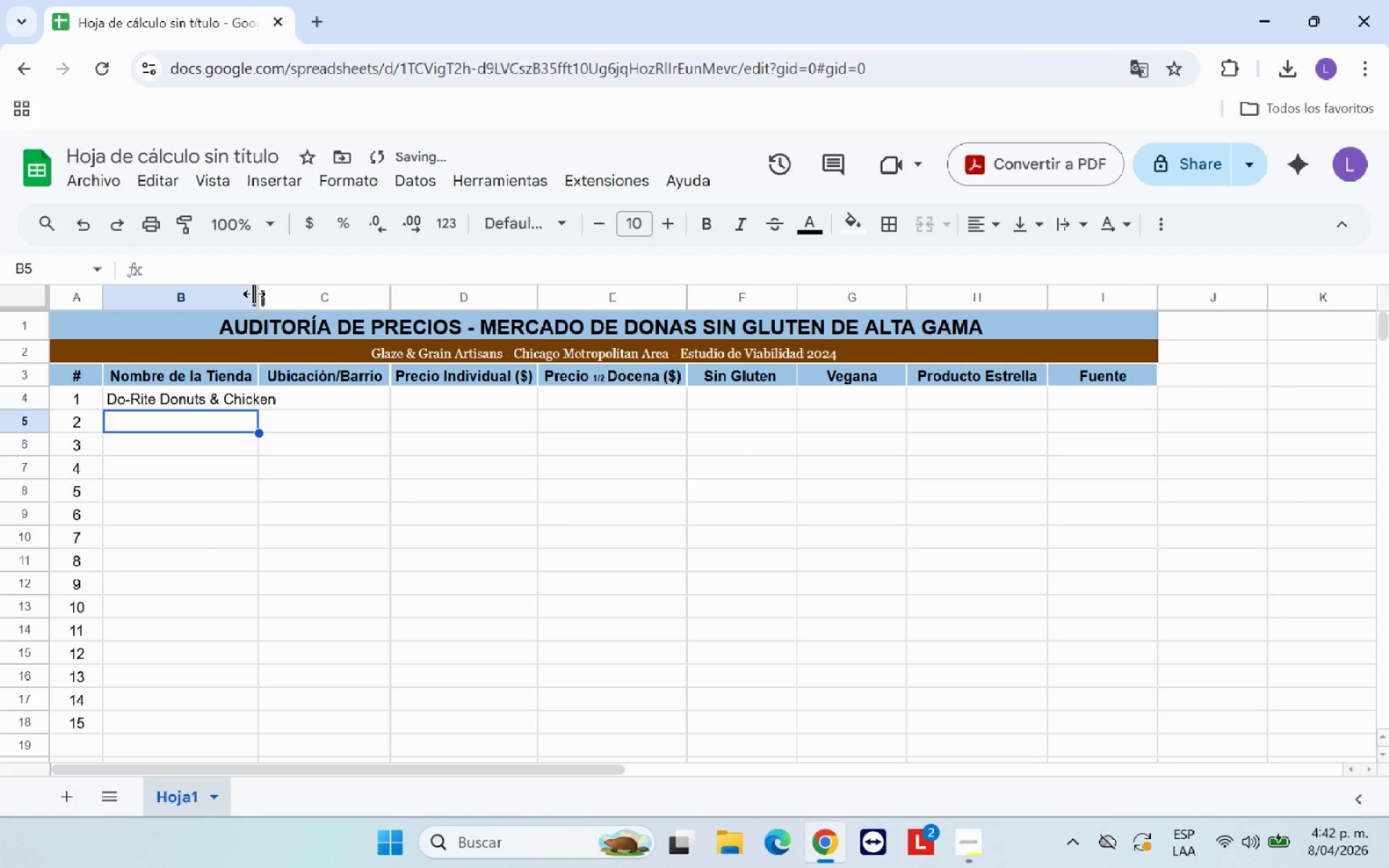 
left_click_drag(start_coordinate=[252, 294], to_coordinate=[306, 299])
 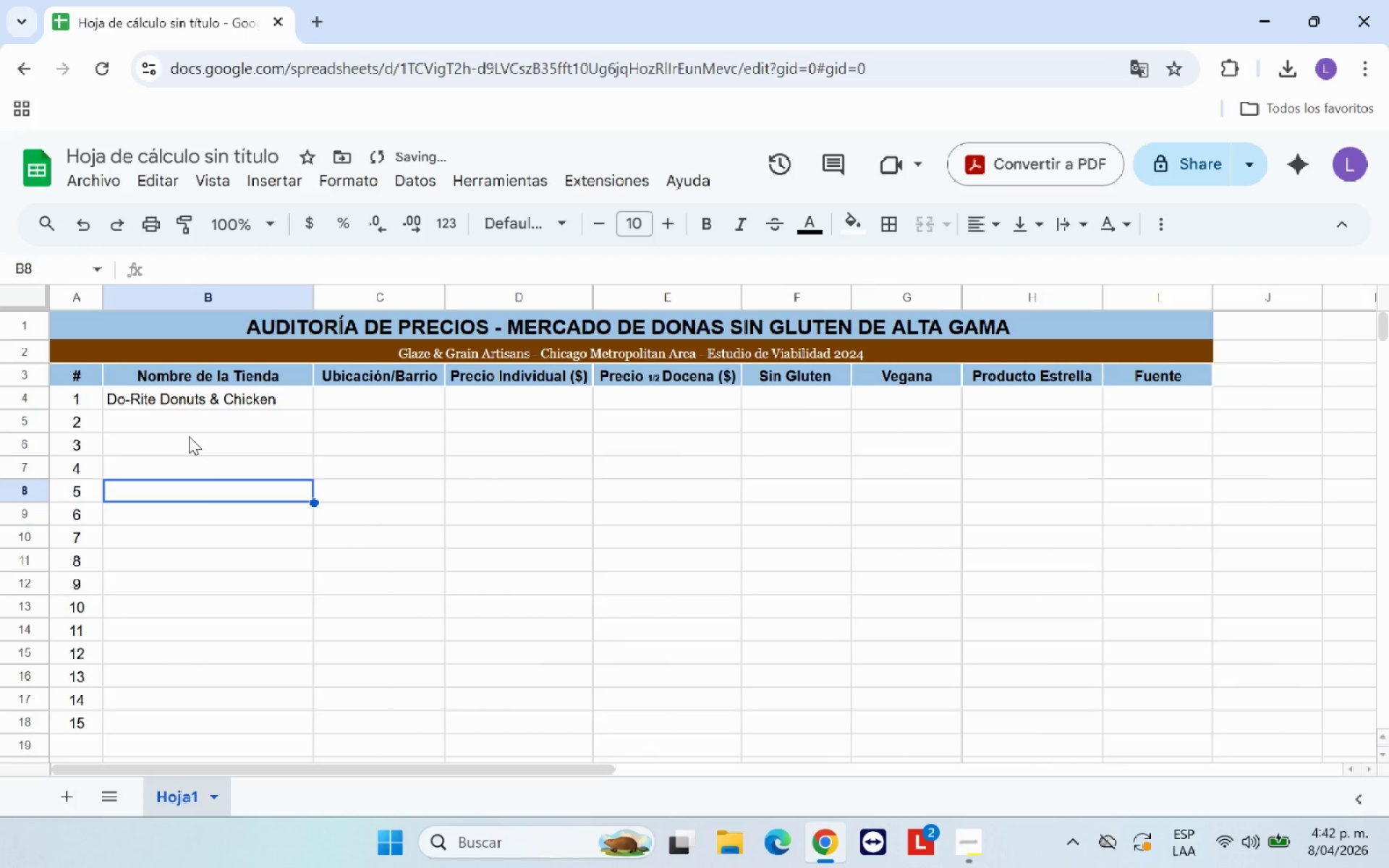 
left_click([190, 422])
 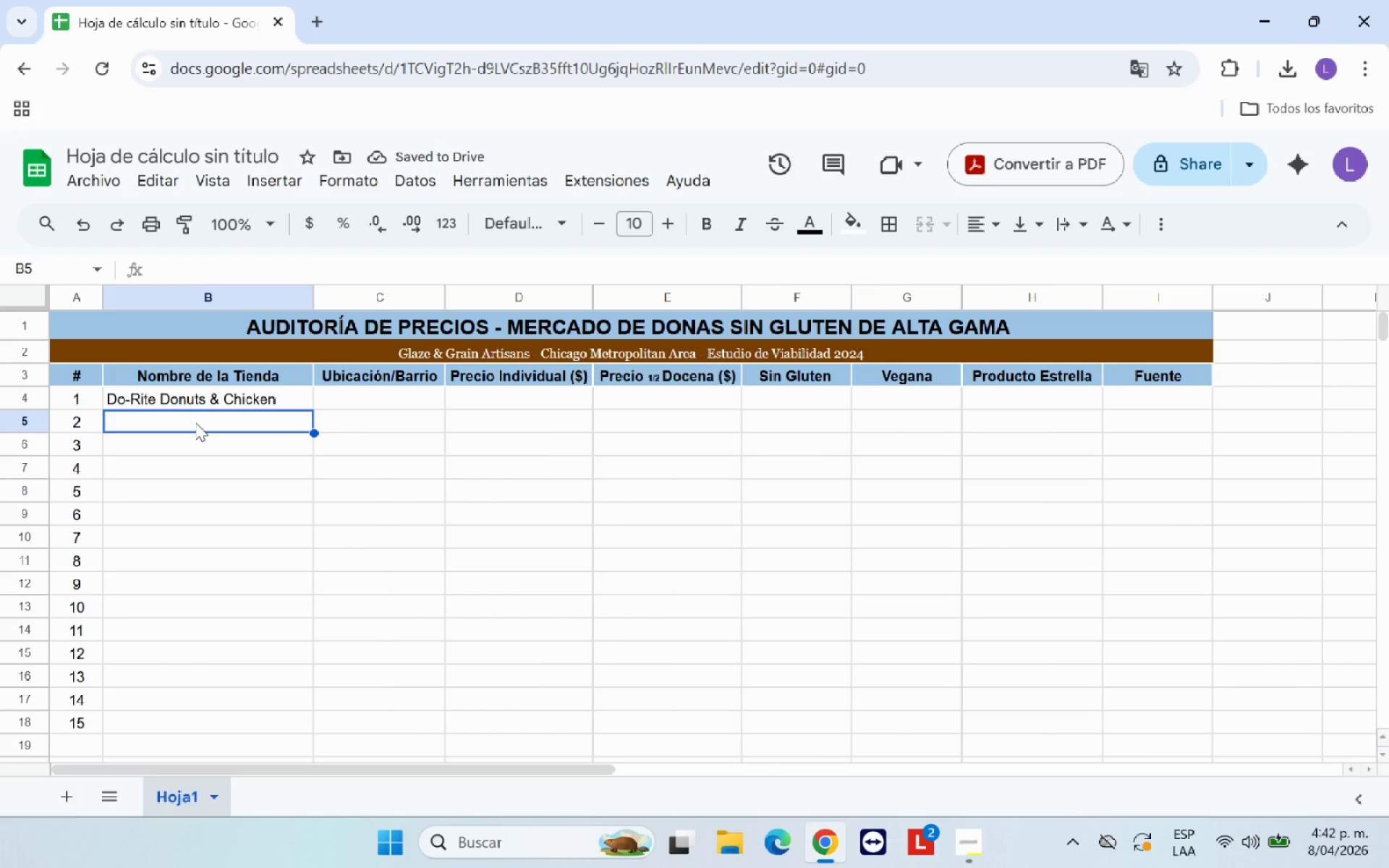 
type(Firecakes Donuts)
 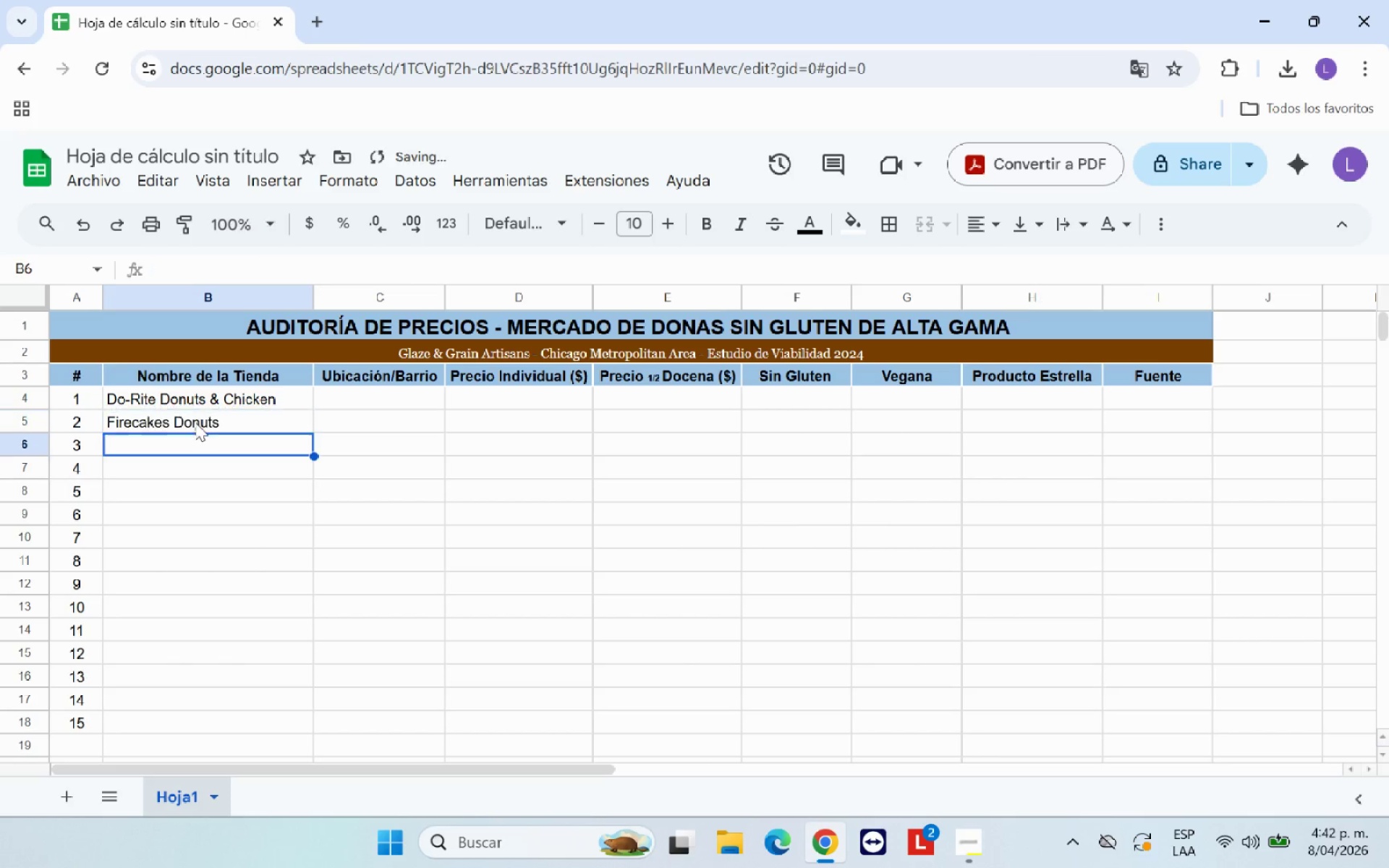 
key(Enter)
 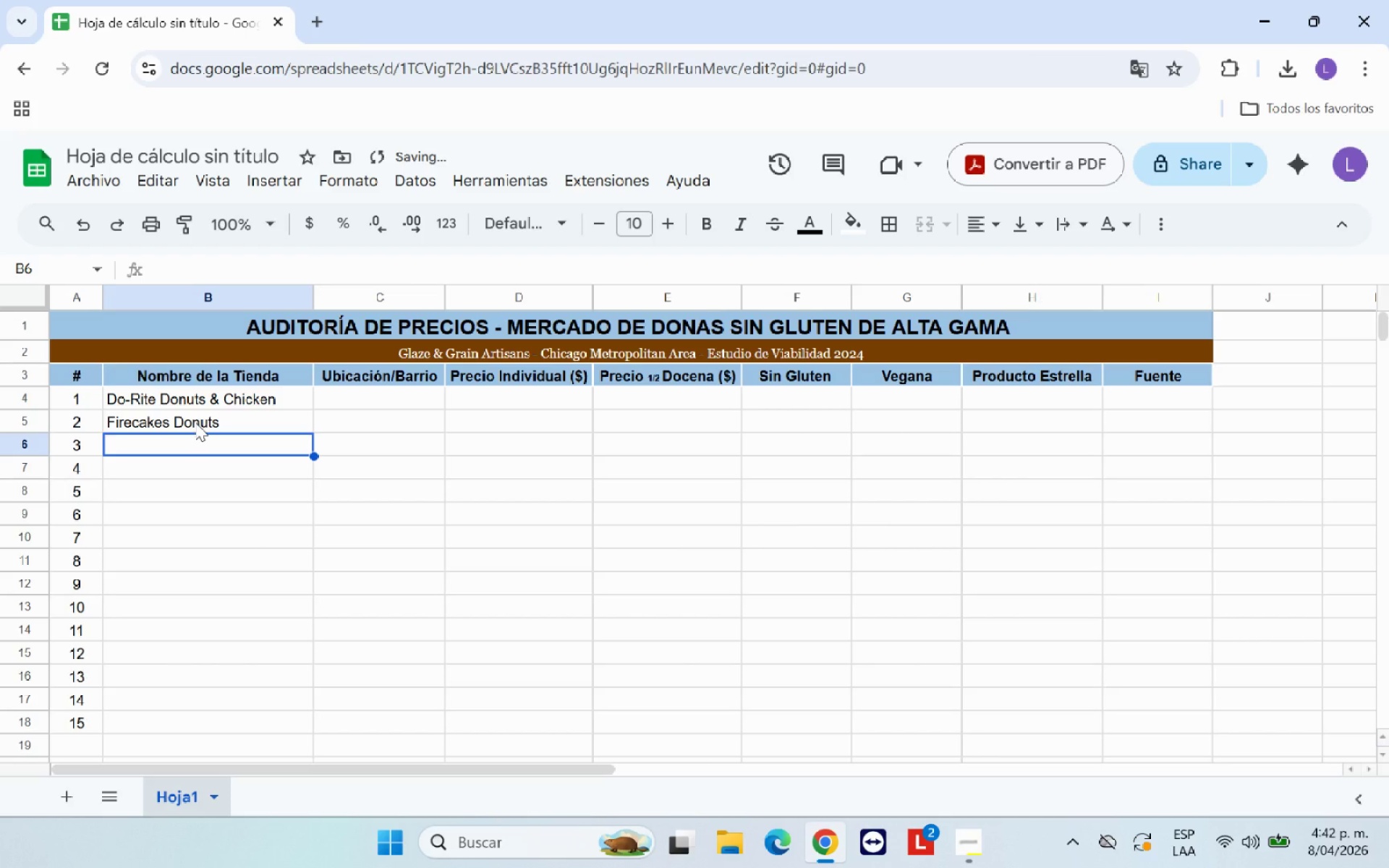 
type(Stan[s Donuts ^ Coffee)
 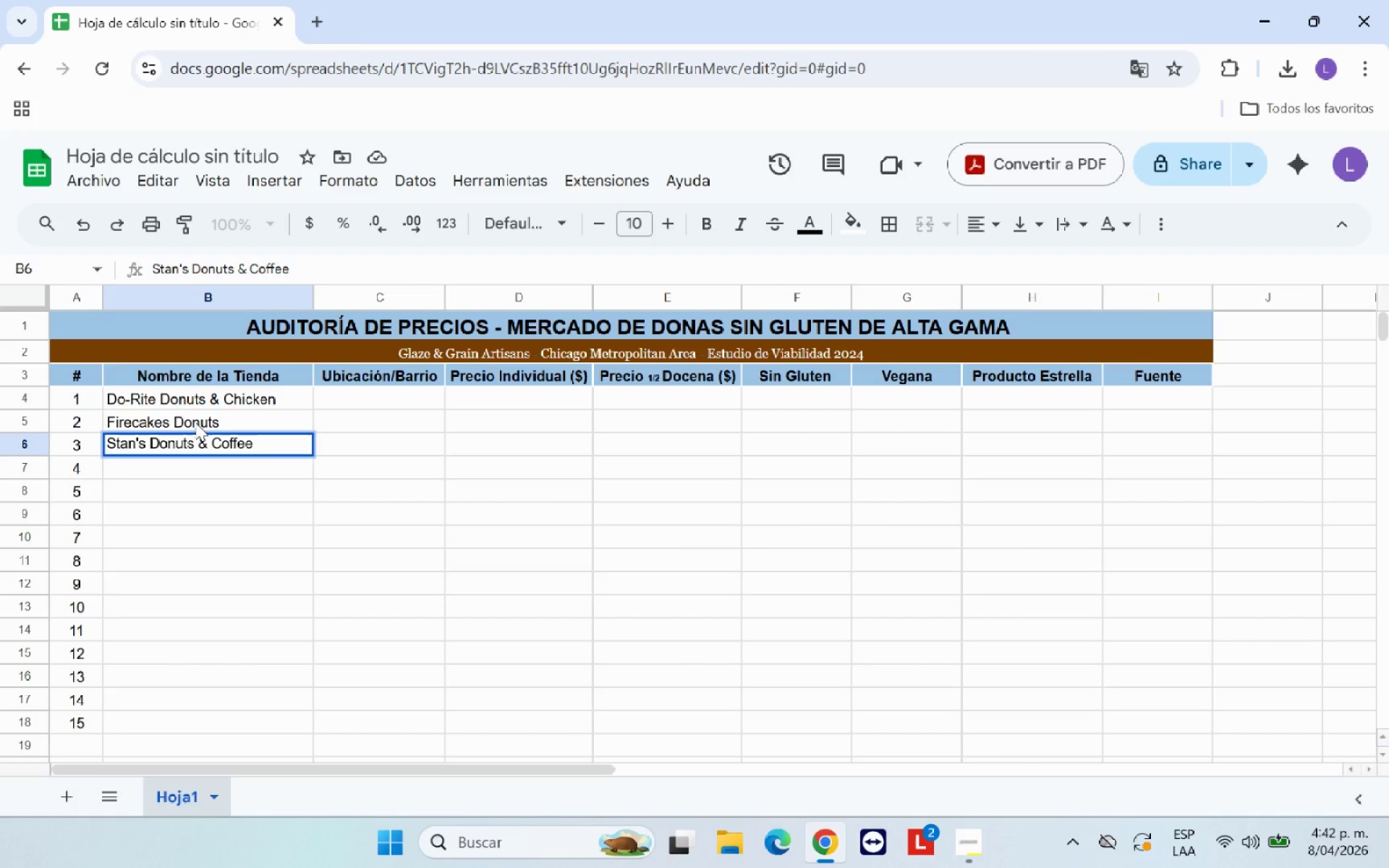 
key(Enter)
 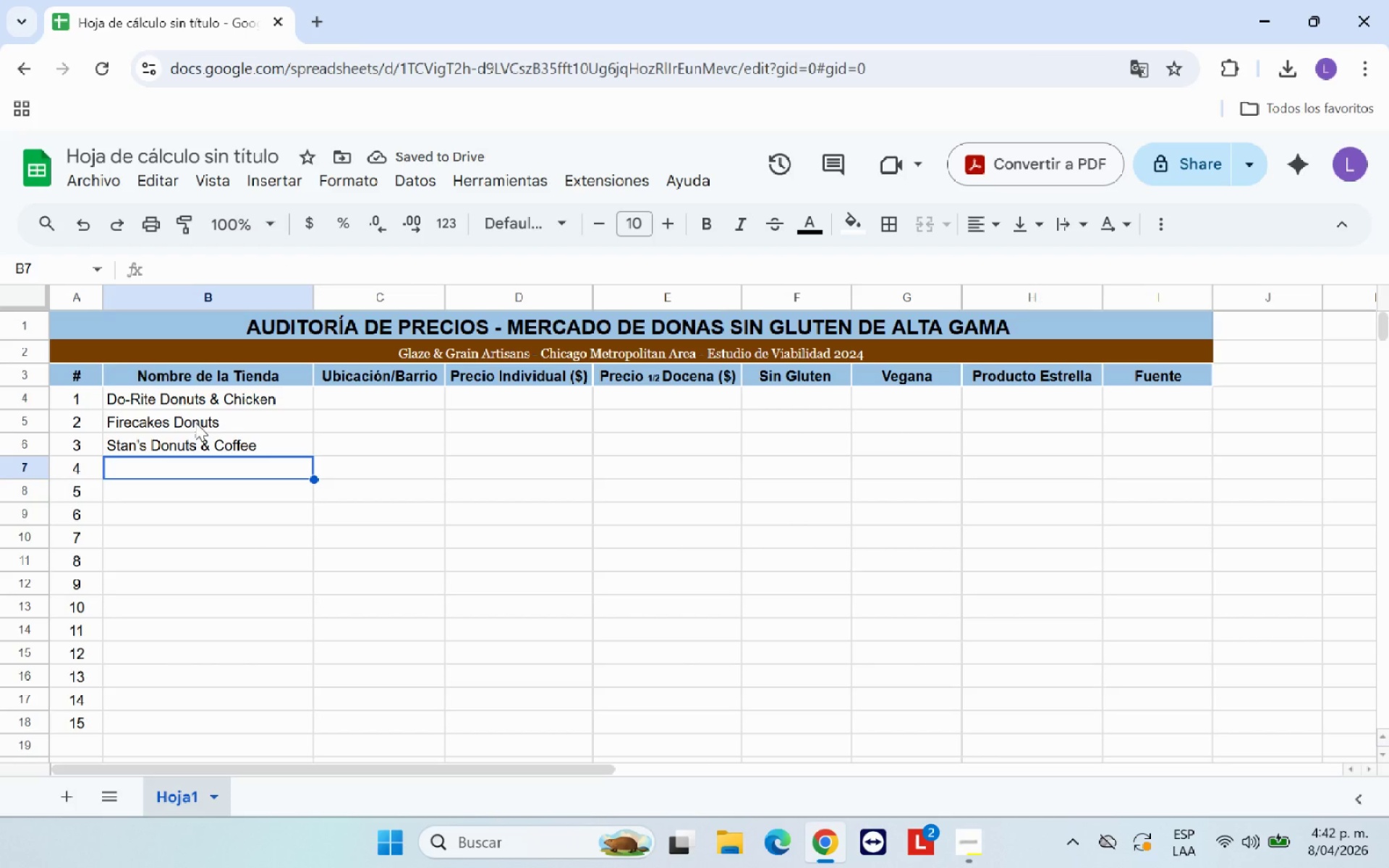 
type(Glazed and infused)
 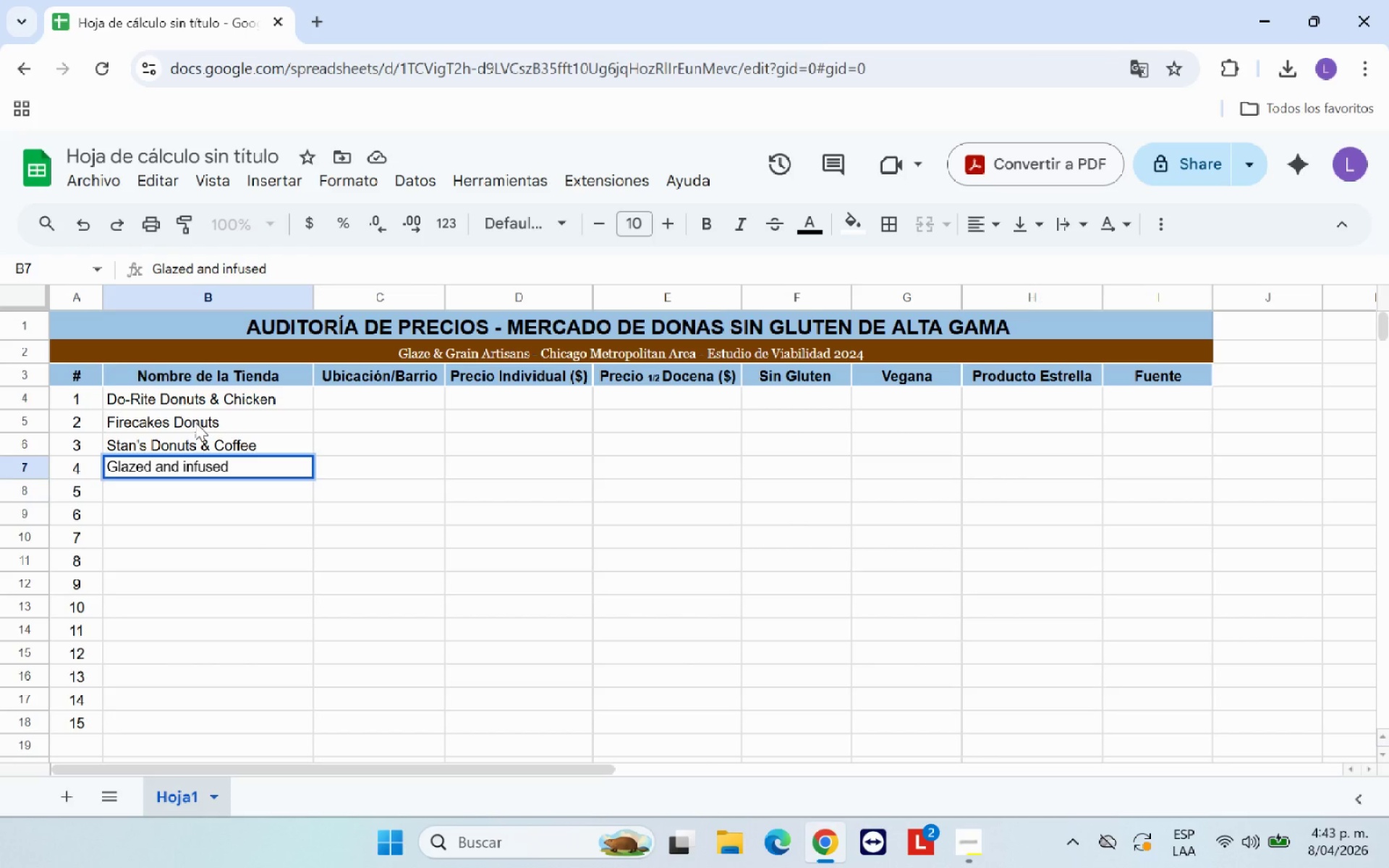 
key(Enter)
 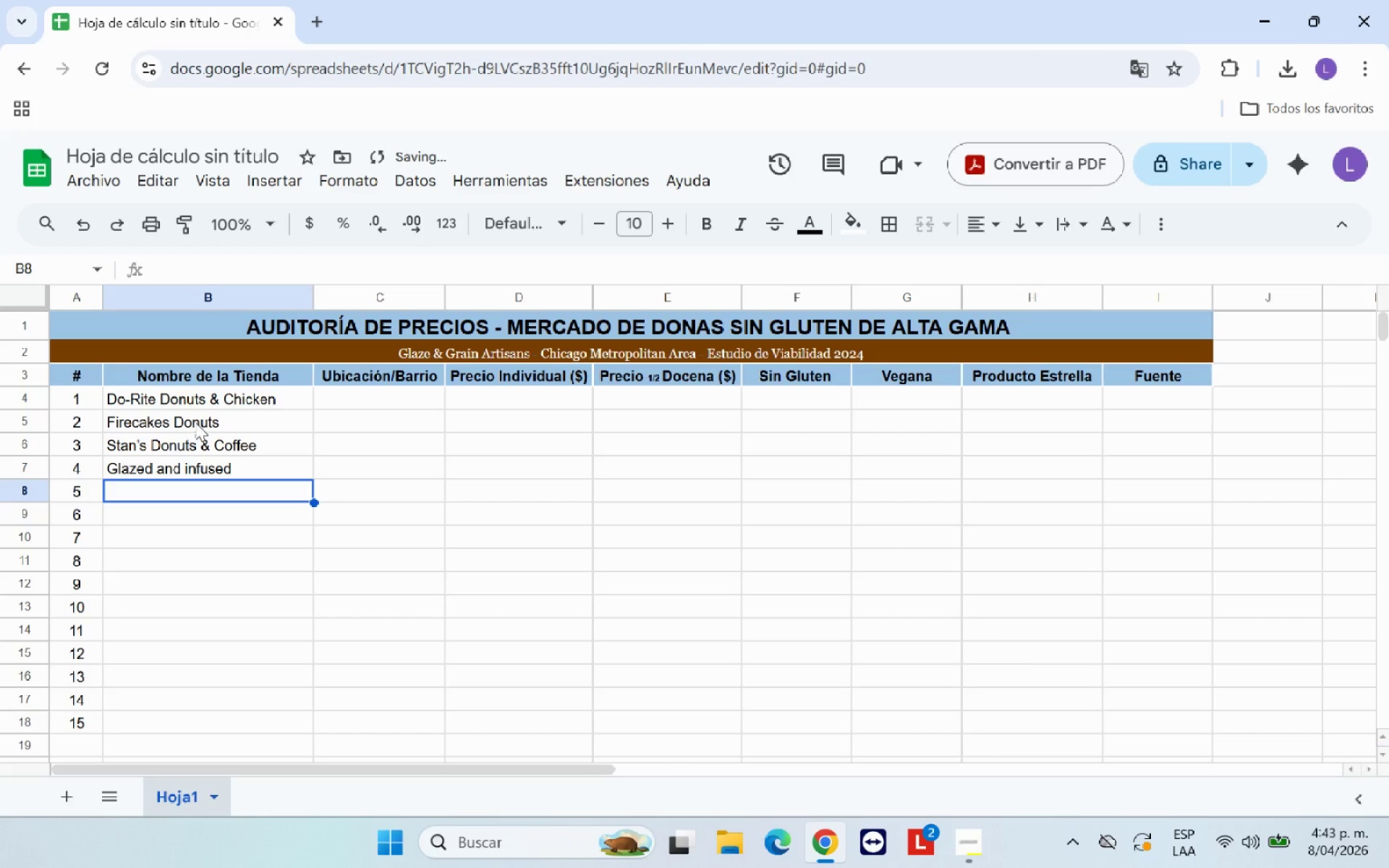 
type(The Donut Val)
key(Backspace)
type(ult )
 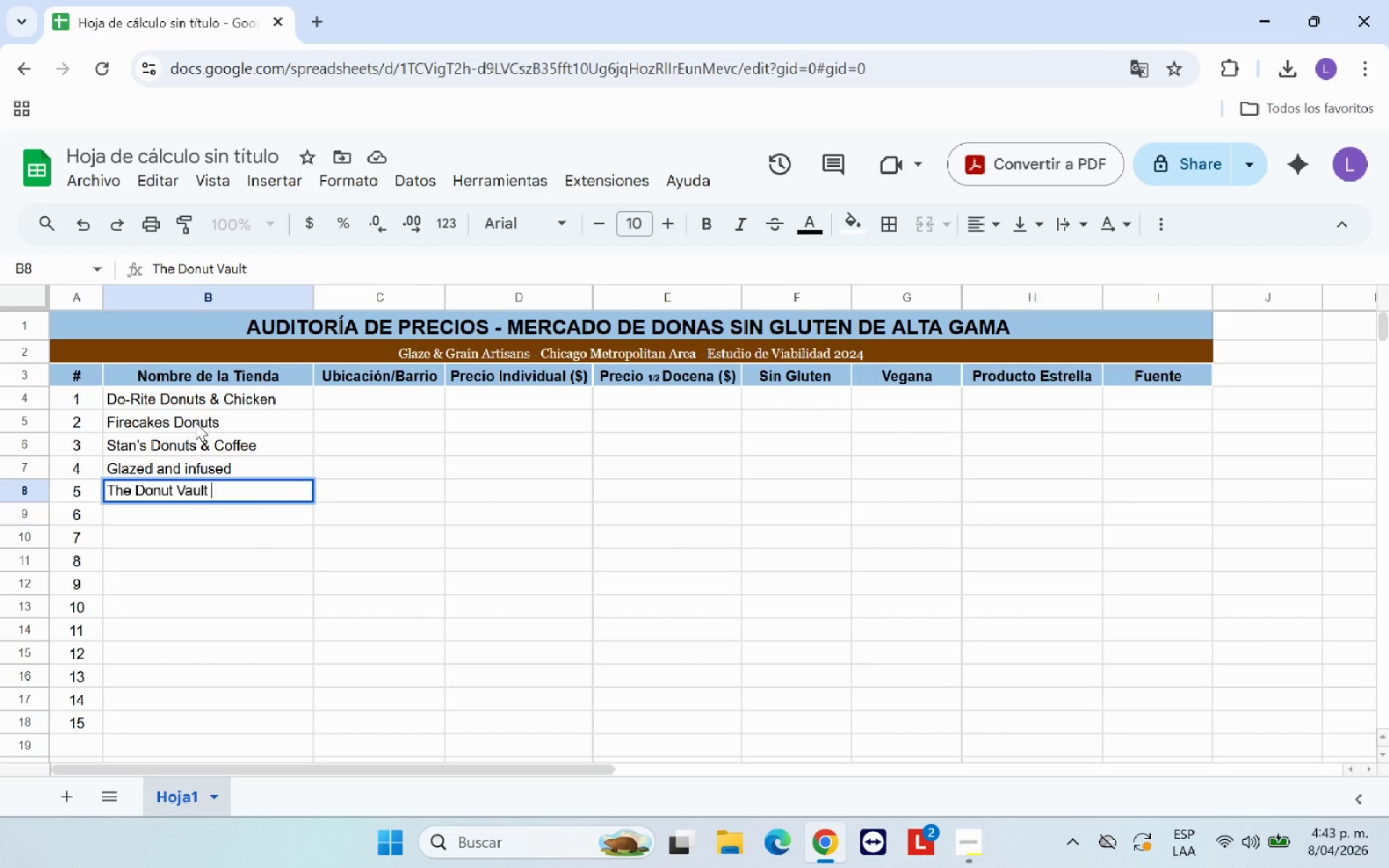 
key(Enter)
 